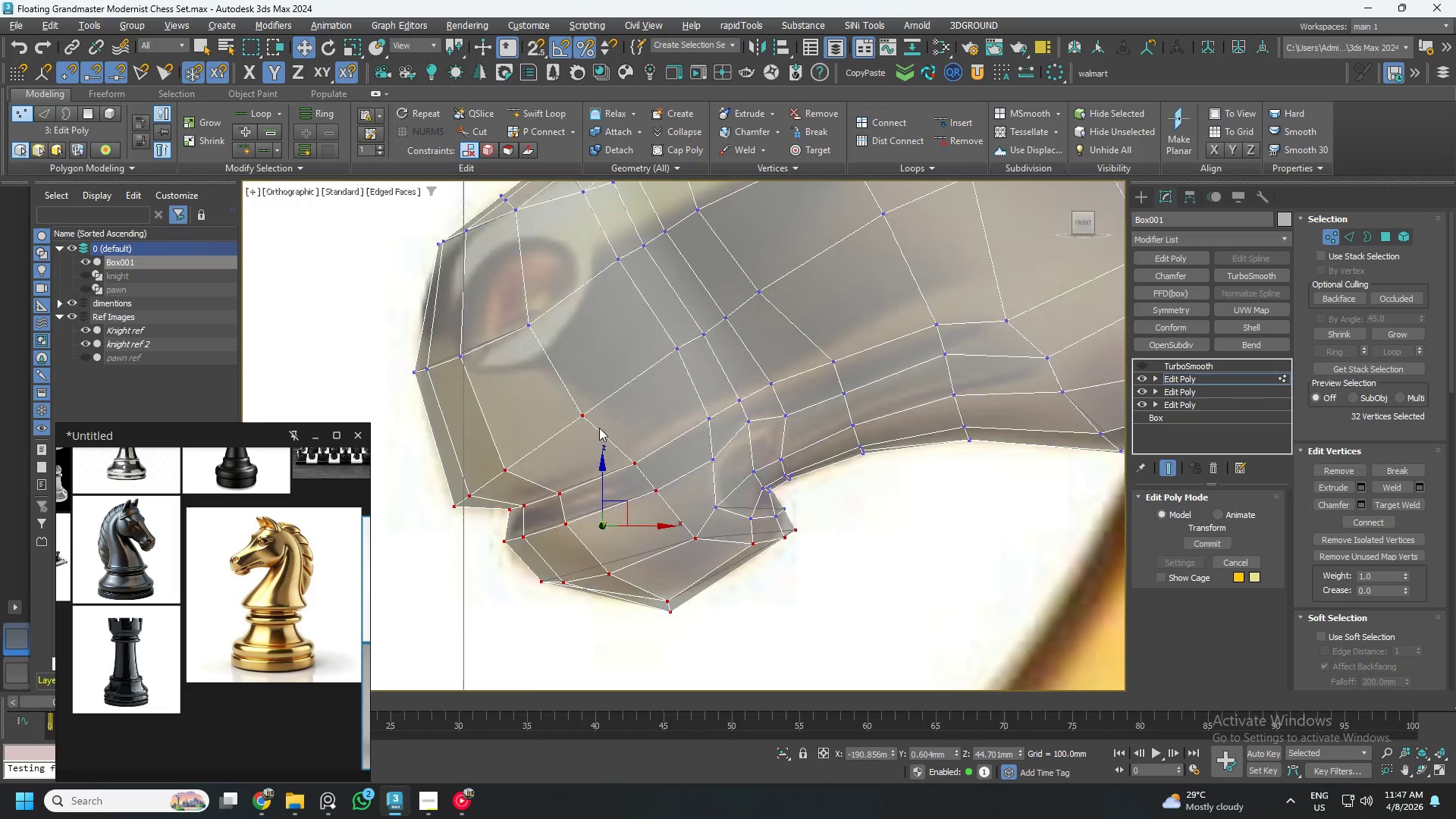 
hold_key(key=ControlLeft, duration=1.5)
 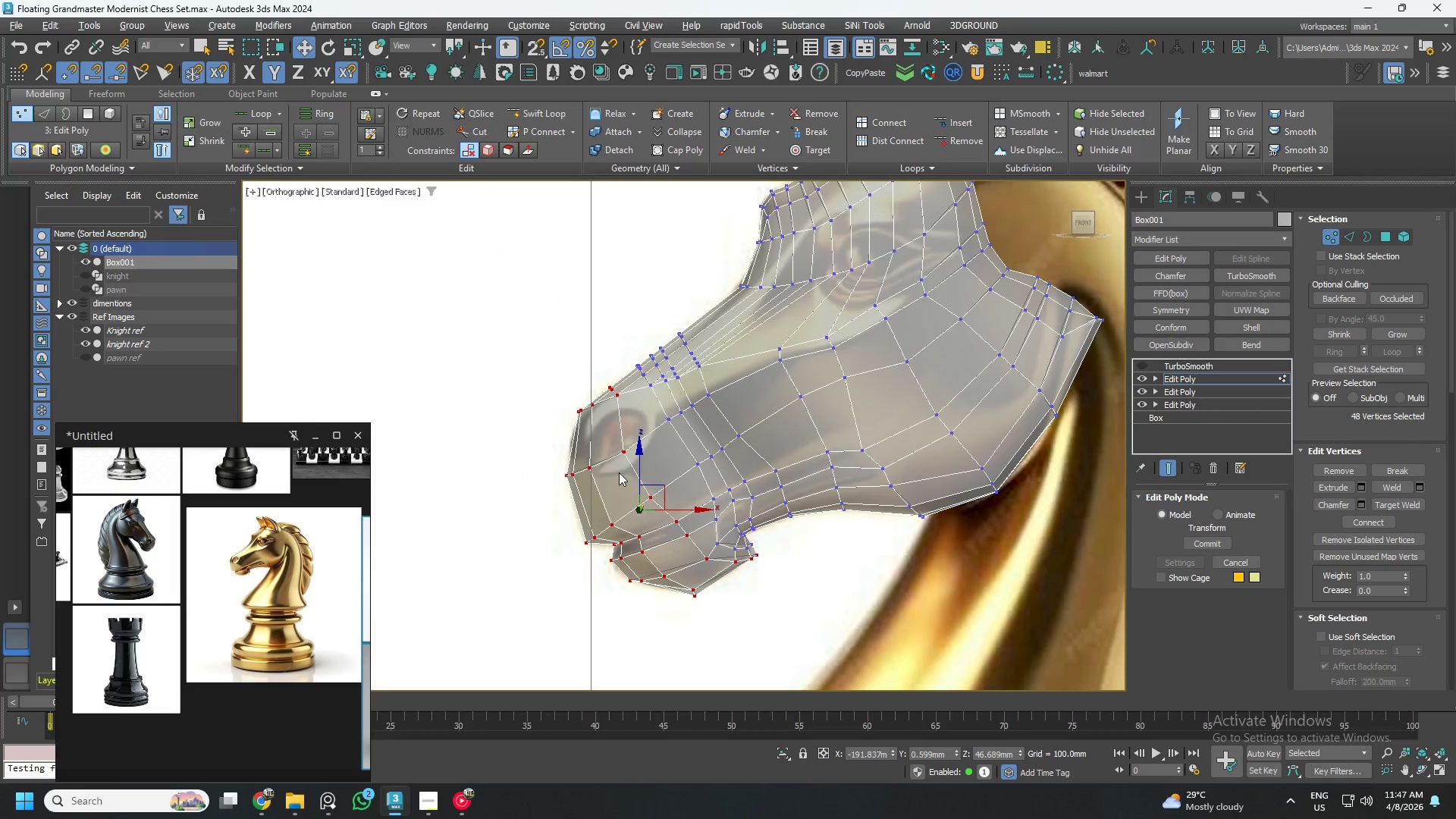 
scroll: coordinate [601, 435], scroll_direction: down, amount: 2.0
 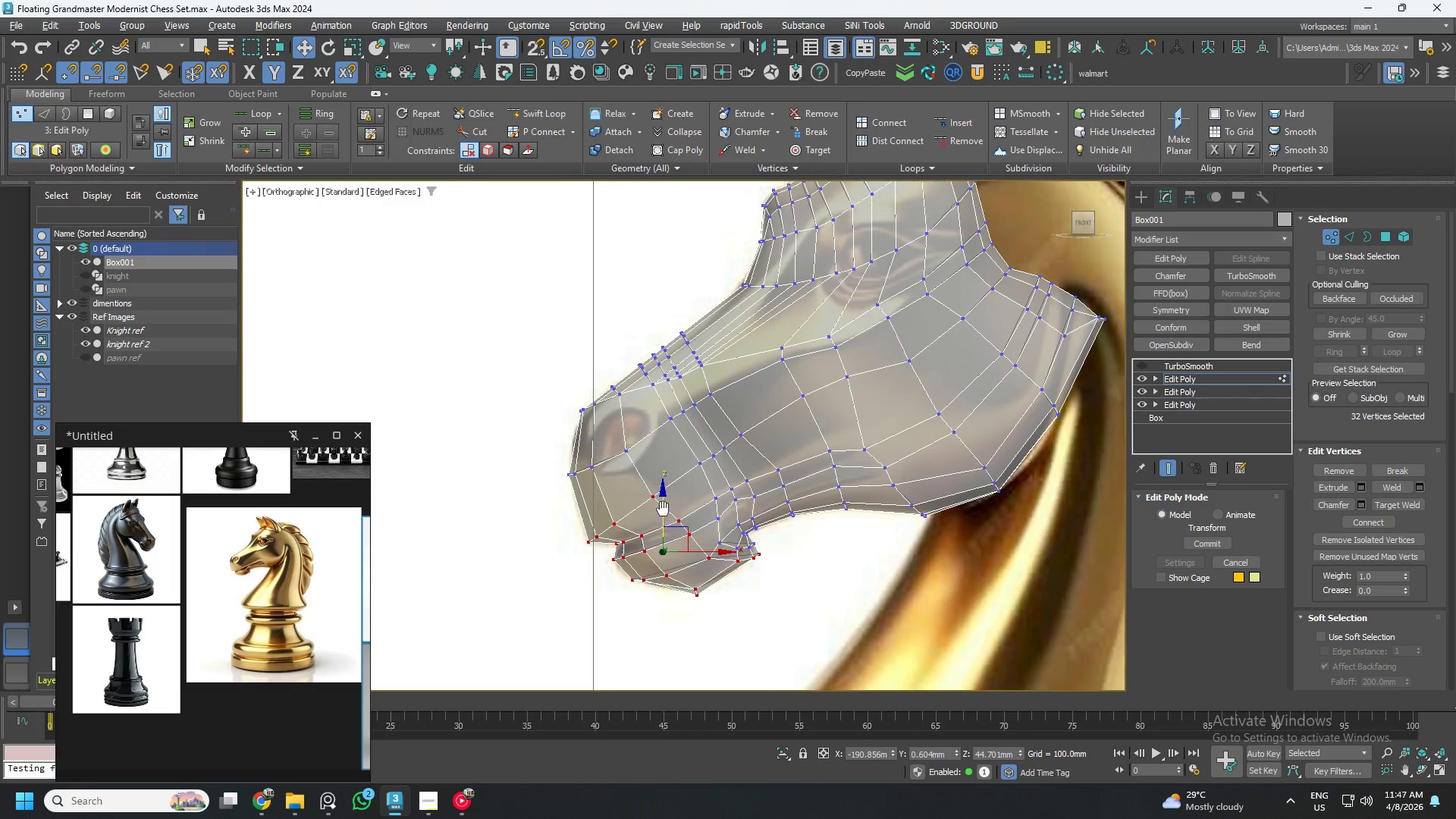 
left_click_drag(start_coordinate=[518, 360], to_coordinate=[627, 505])
 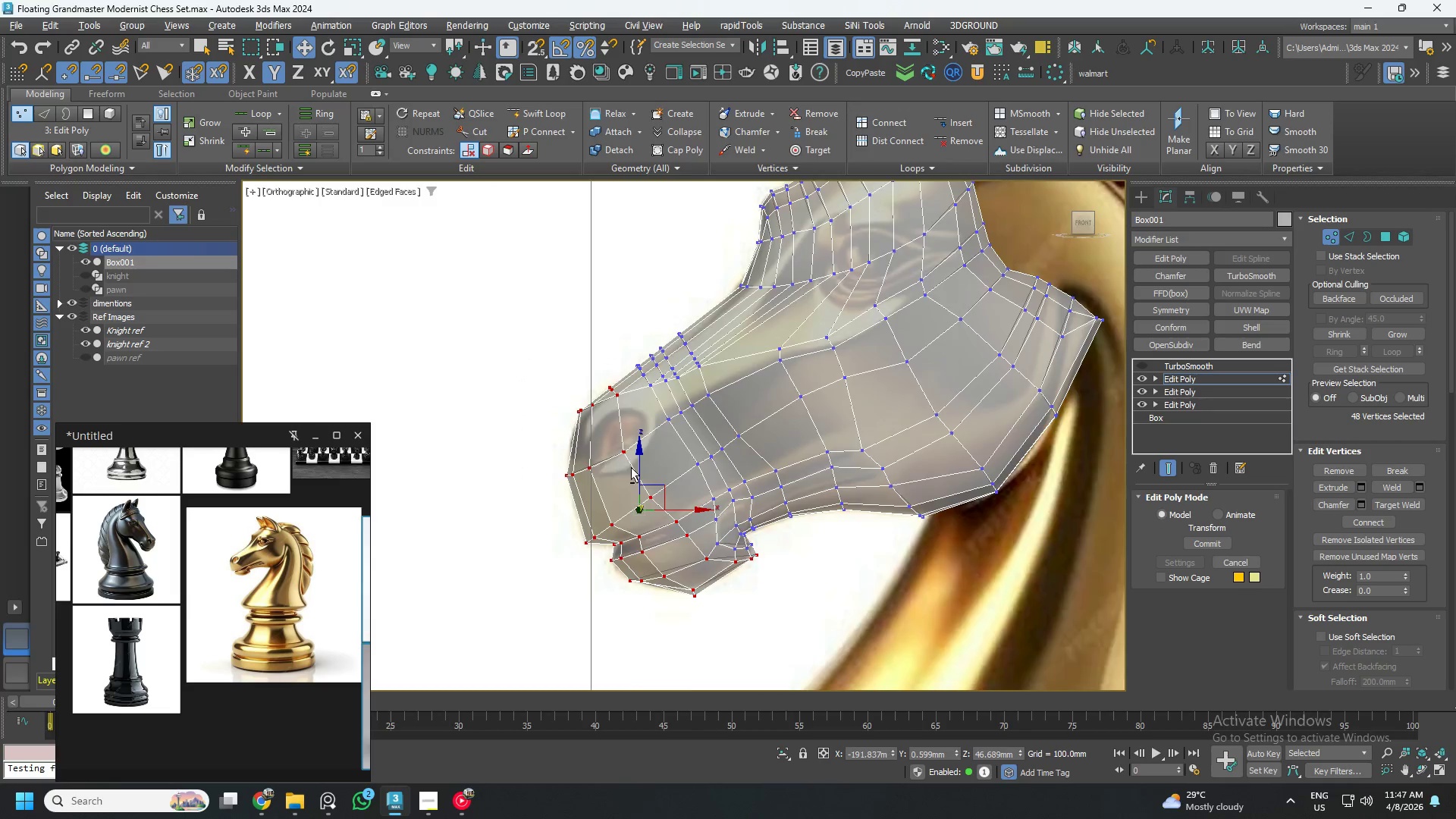 
key(Control+ControlLeft)
 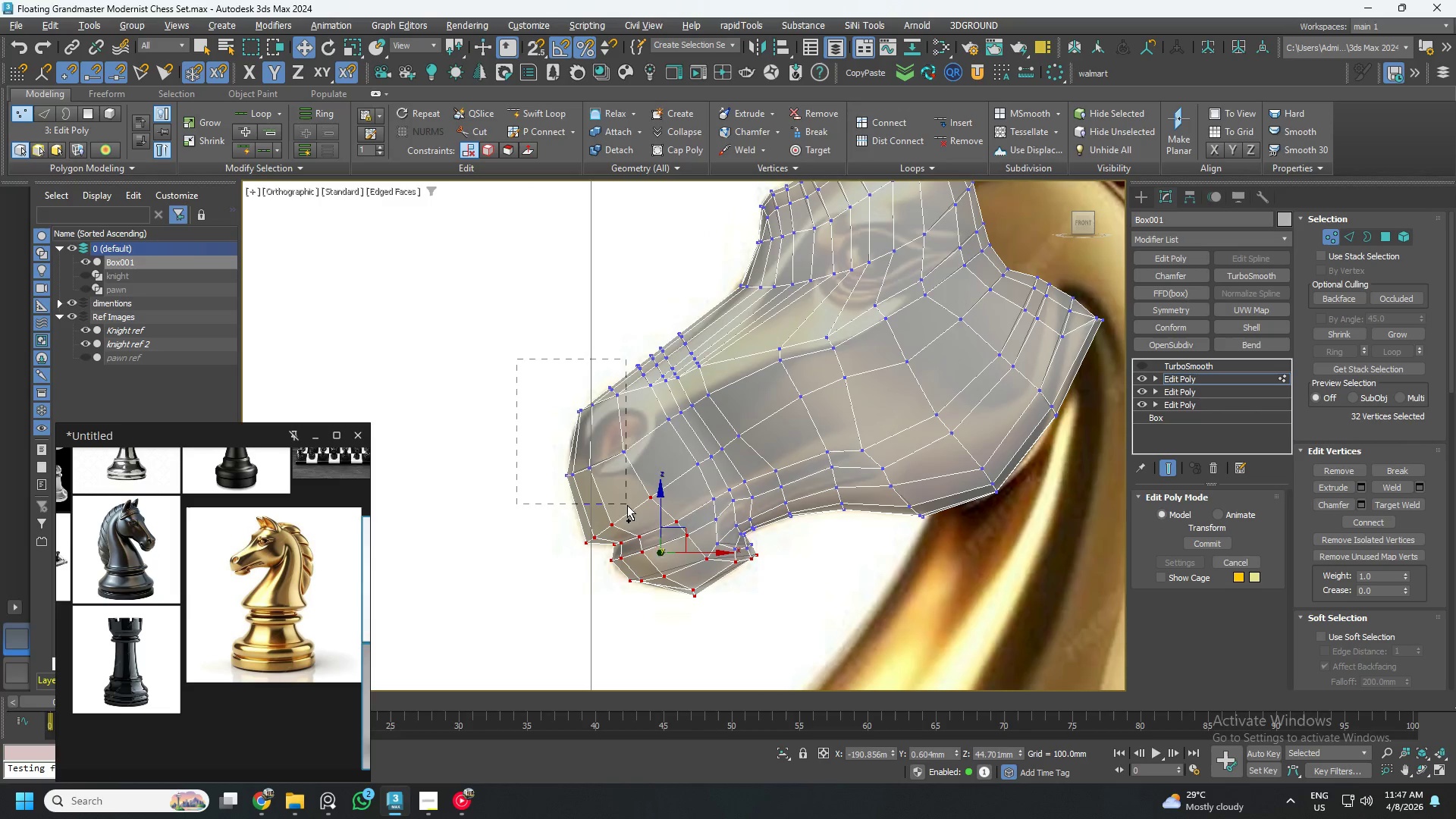 
key(Control+ControlLeft)
 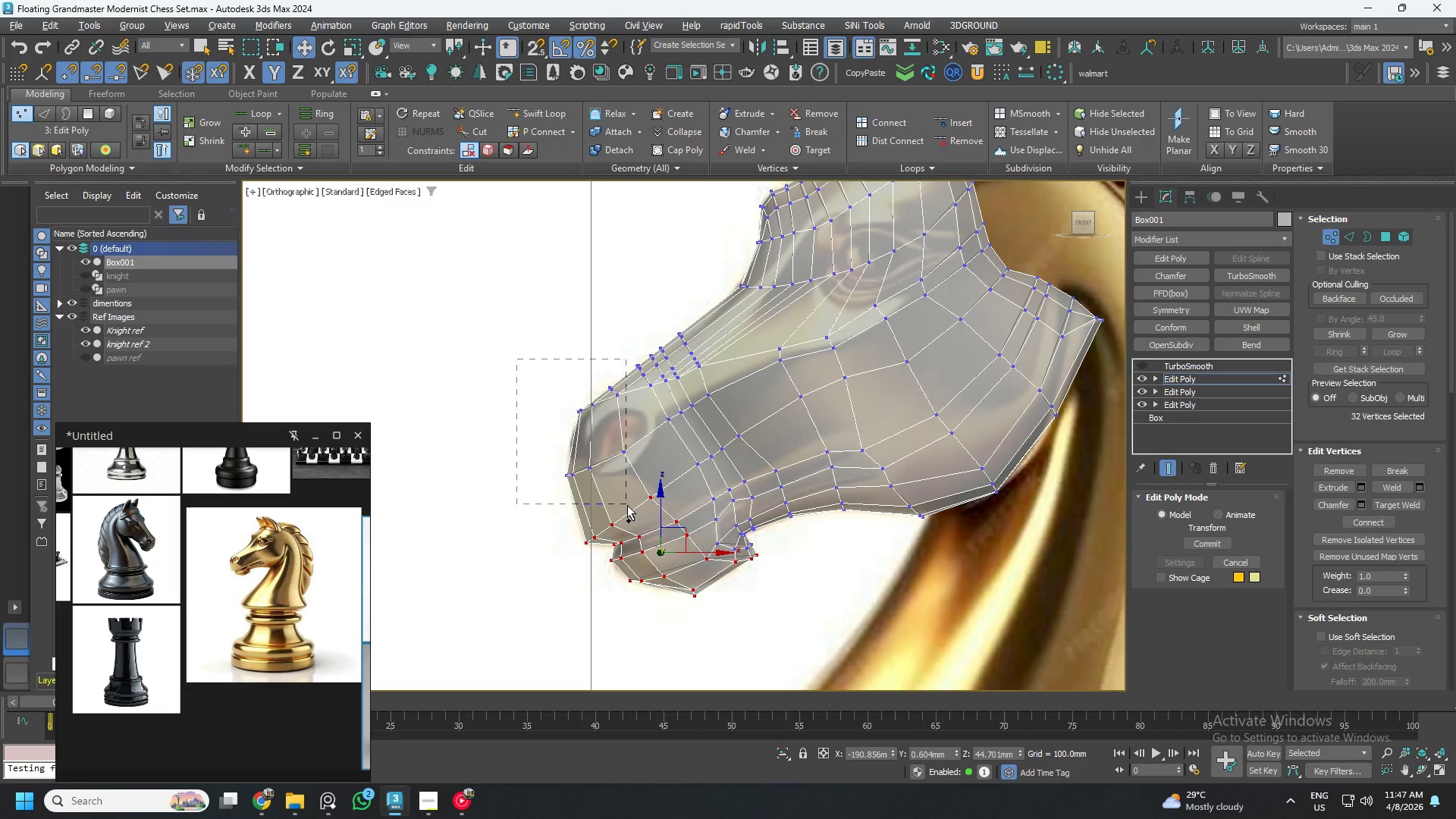 
key(Control+ControlLeft)
 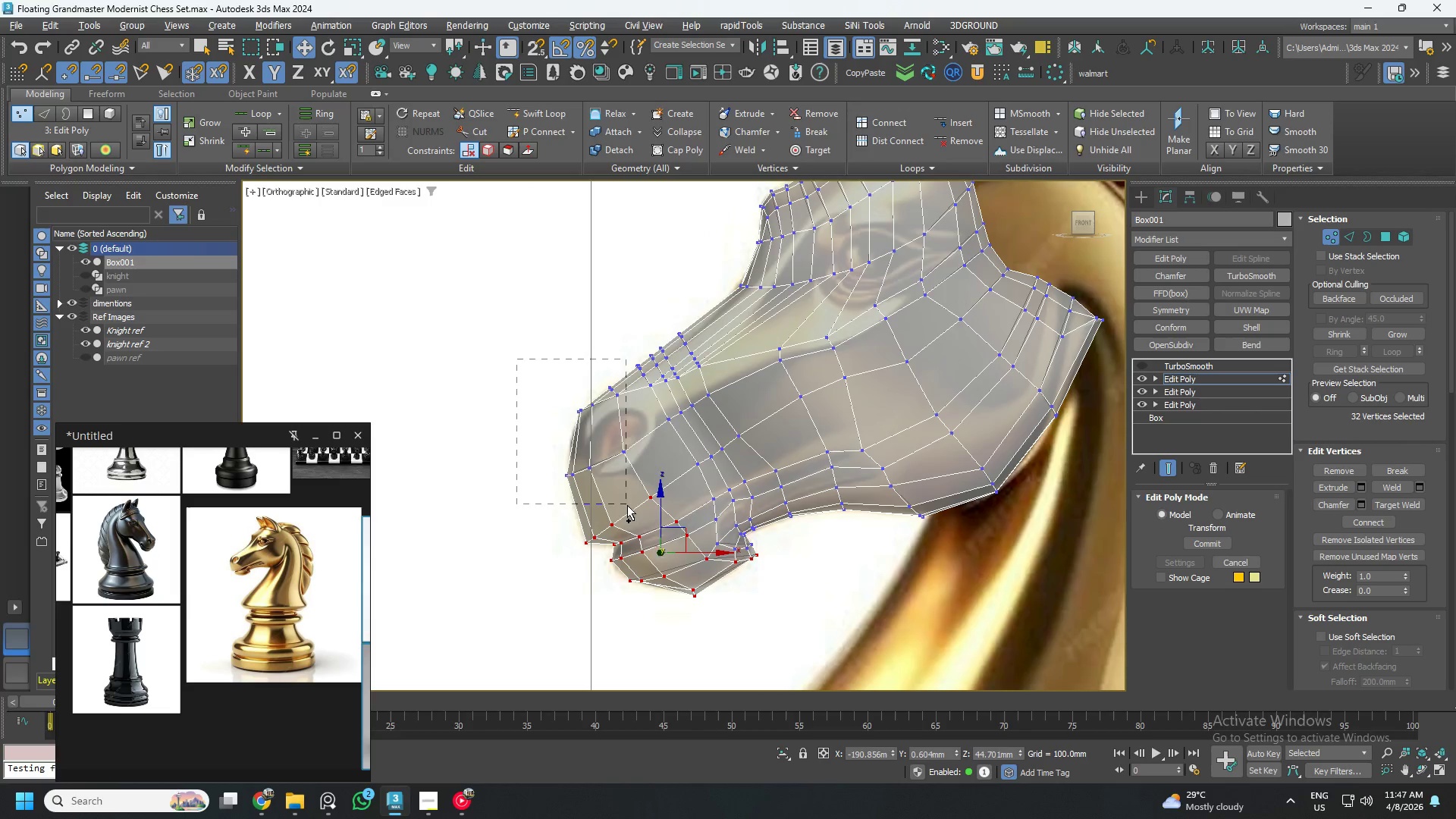 
key(Control+ControlLeft)
 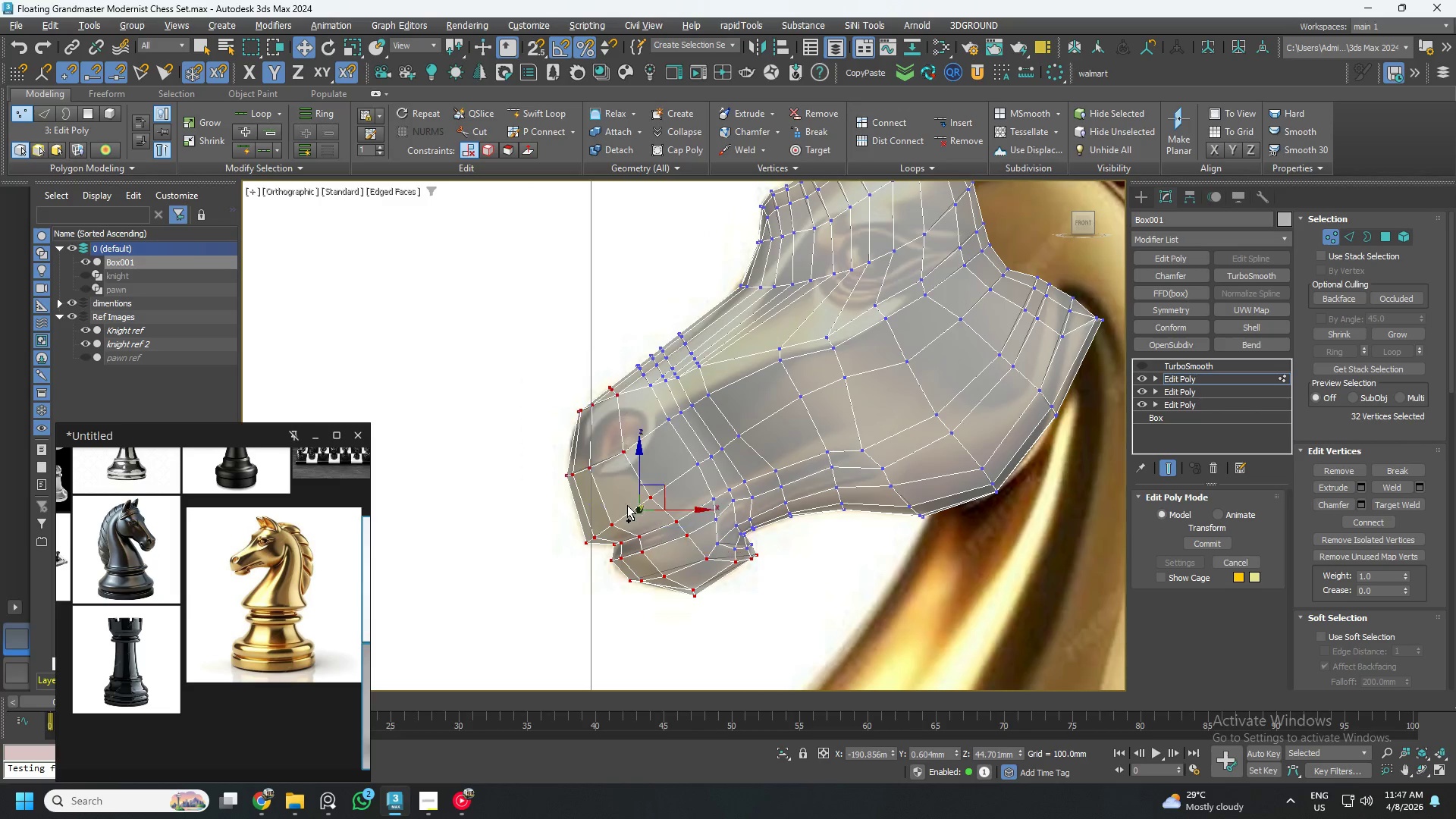 
key(Control+ControlLeft)
 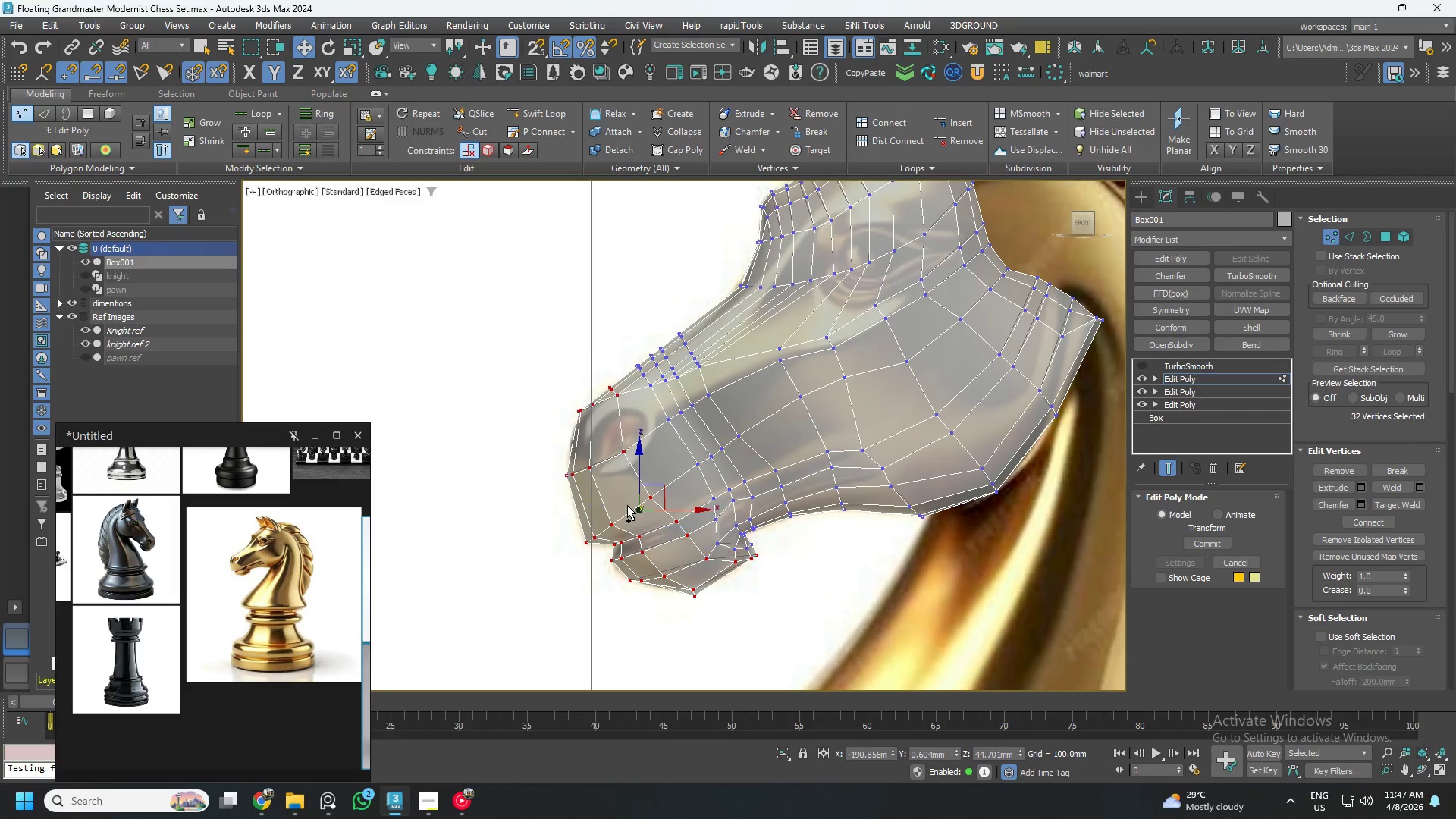 
key(Control+ControlLeft)
 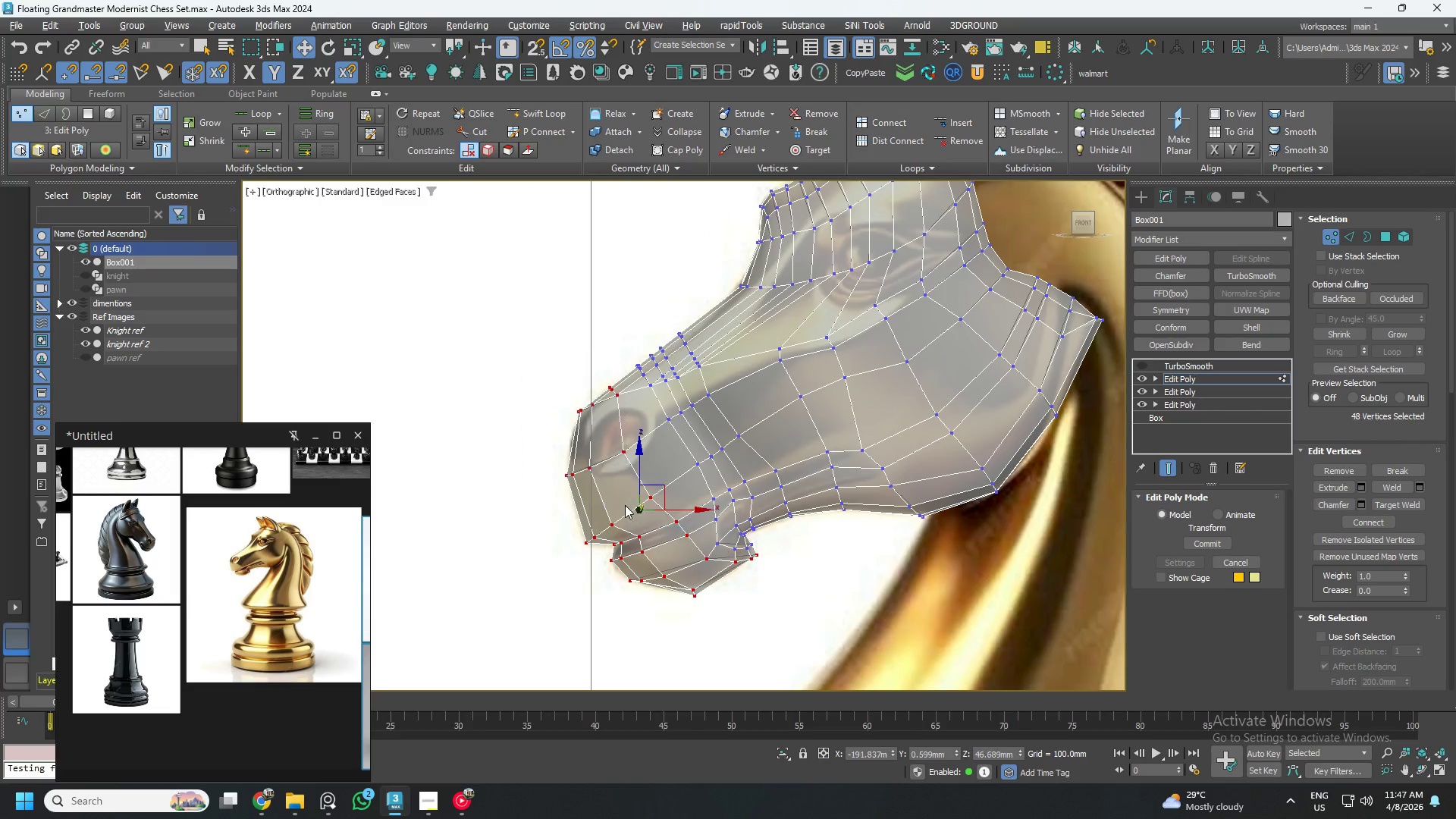 
key(Control+ControlLeft)
 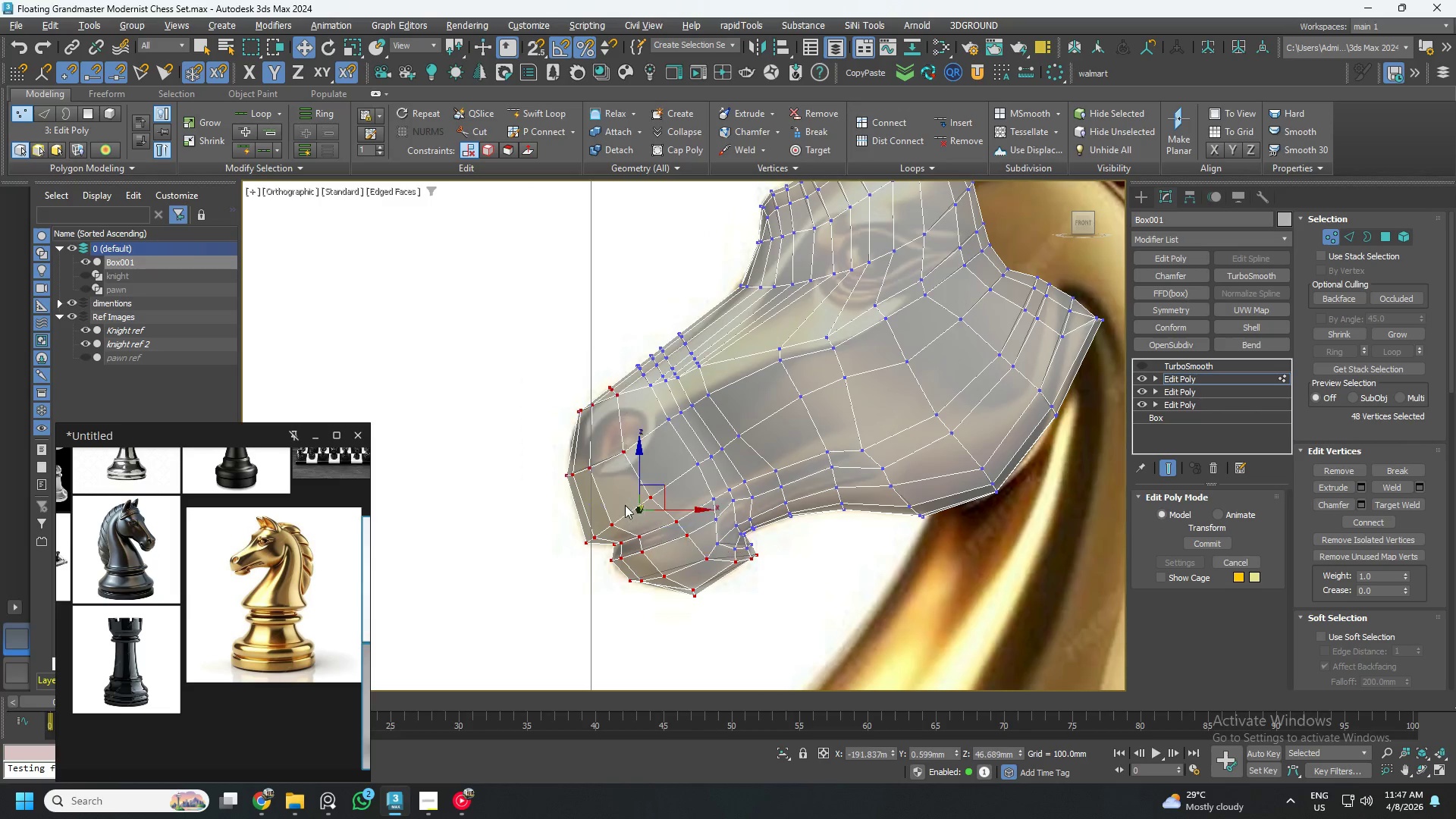 
key(Control+ControlLeft)
 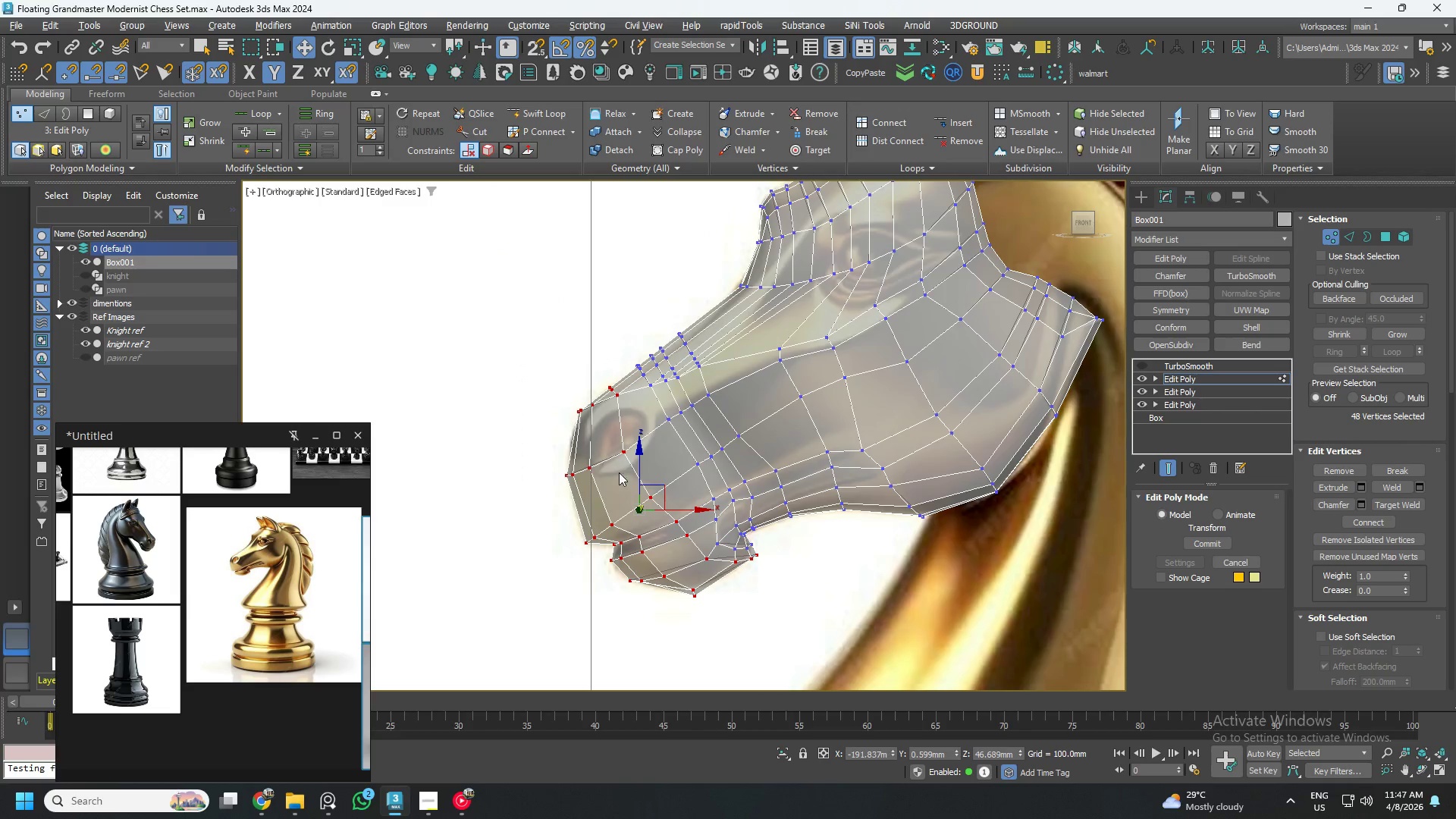 
hold_key(key=AltLeft, duration=0.58)
 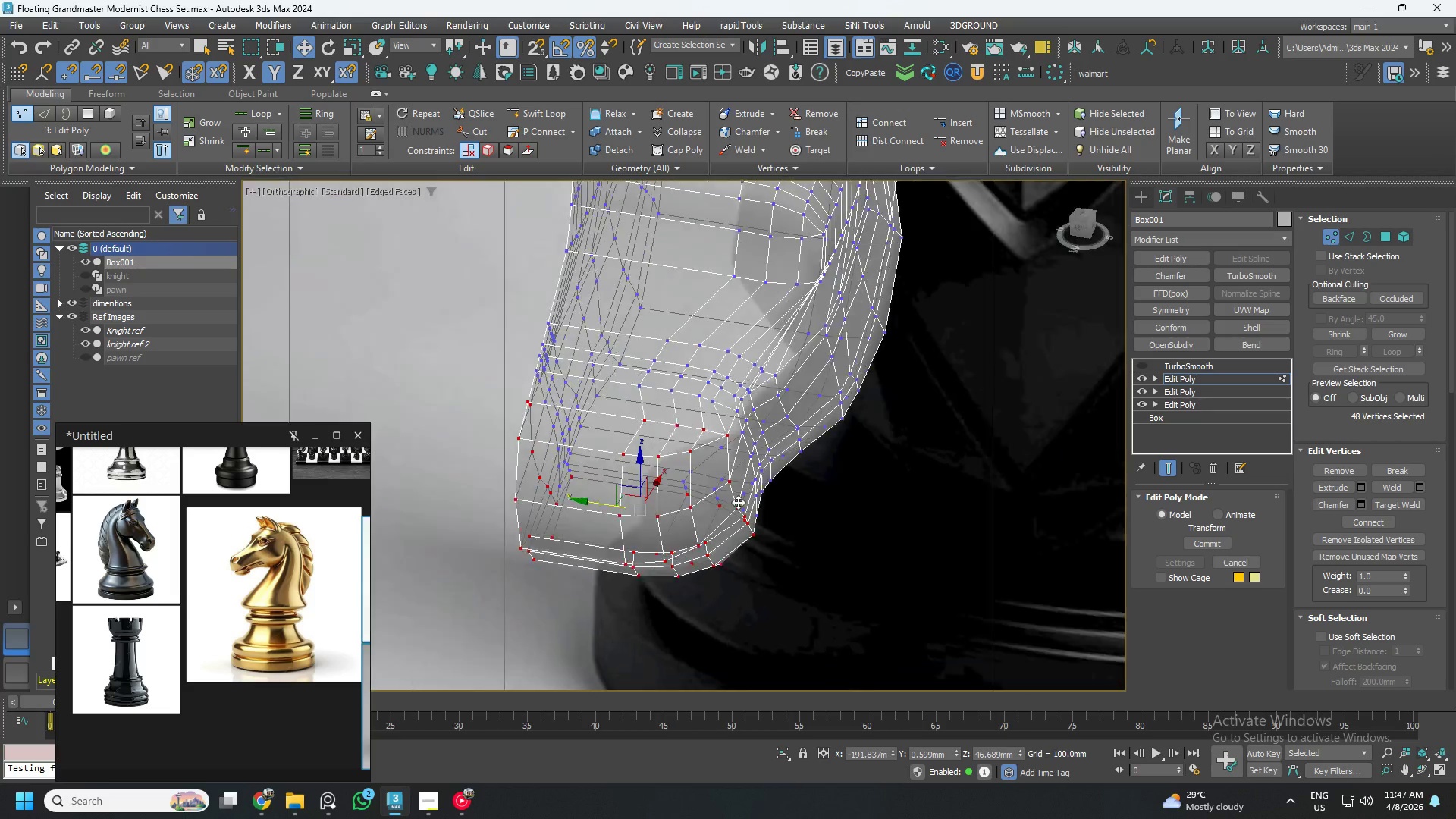 
hold_key(key=AltLeft, duration=0.84)
 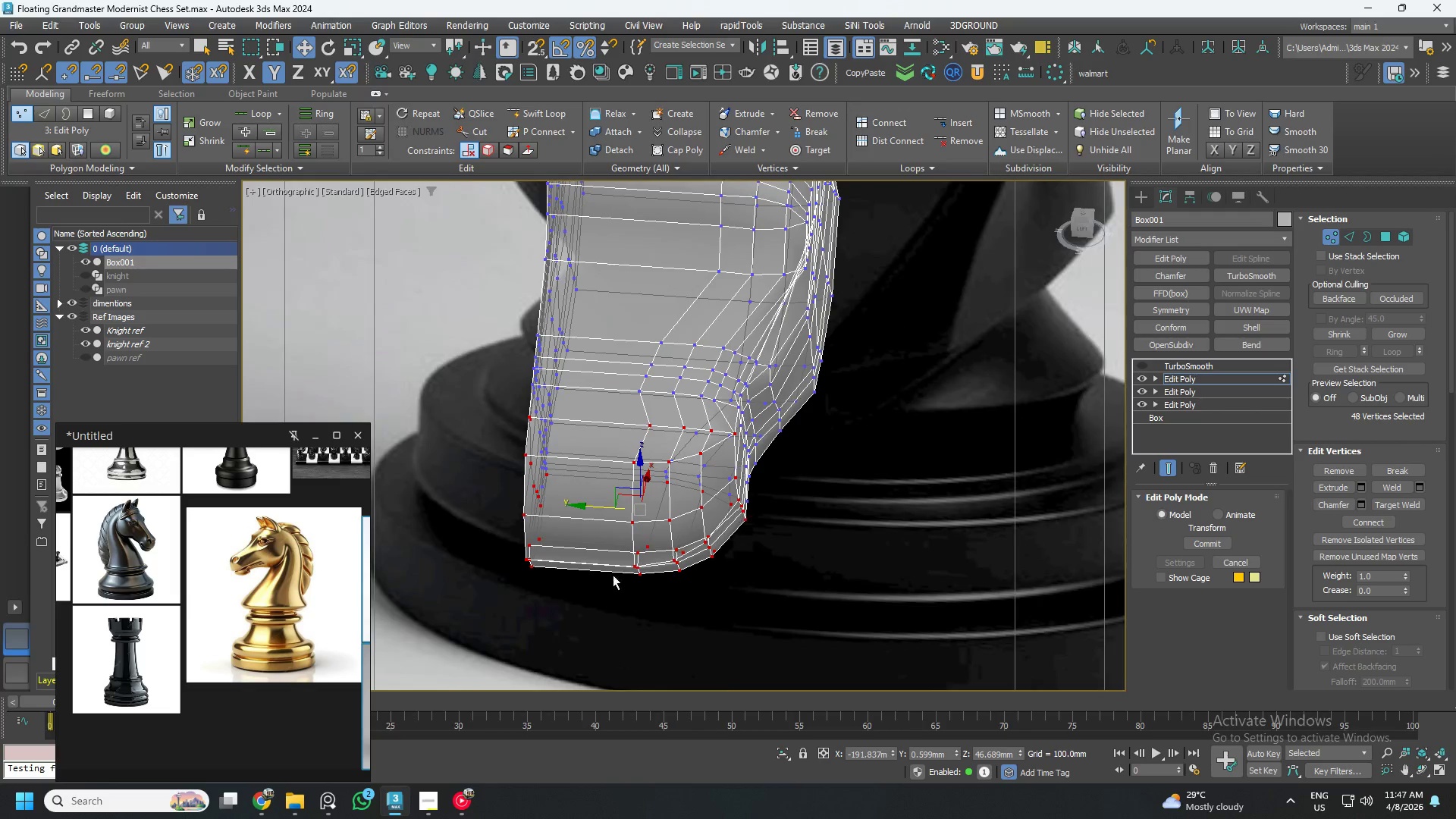 
hold_key(key=AltLeft, duration=0.84)
left_click_drag(start_coordinate=[589, 613], to_coordinate=[483, 349])
 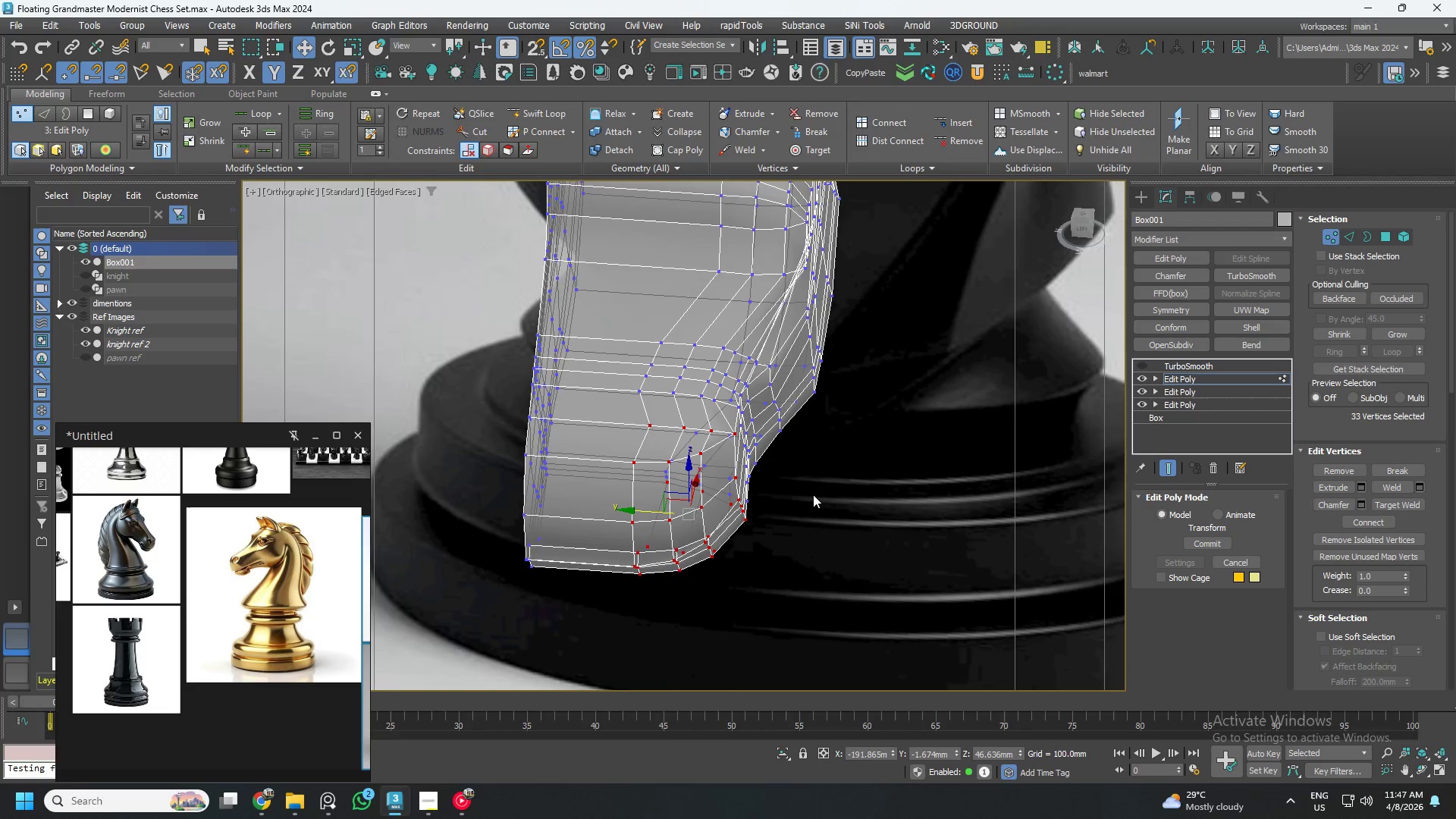 
hold_key(key=AltLeft, duration=0.56)
 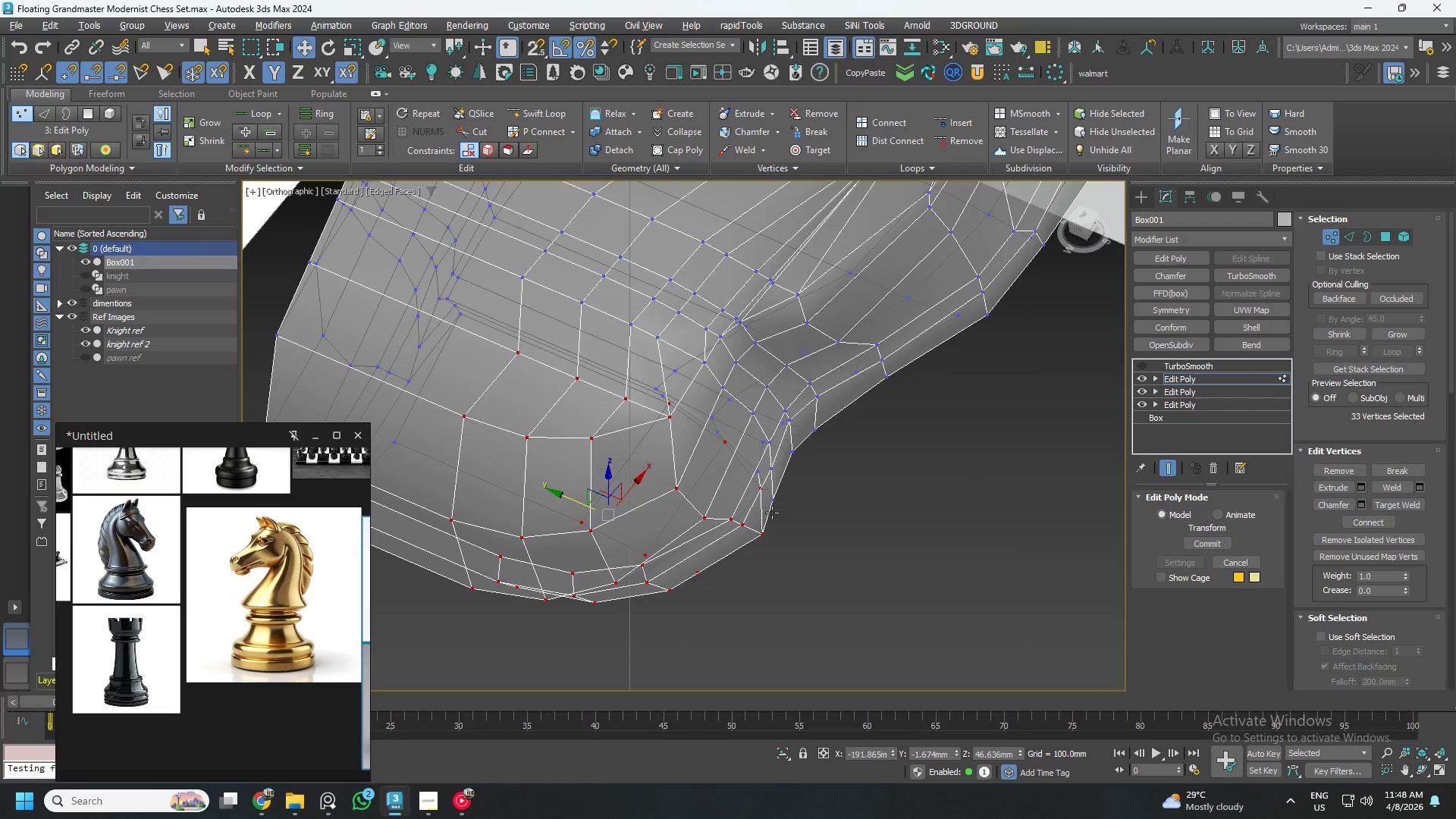 
hold_key(key=AltLeft, duration=1.5)
 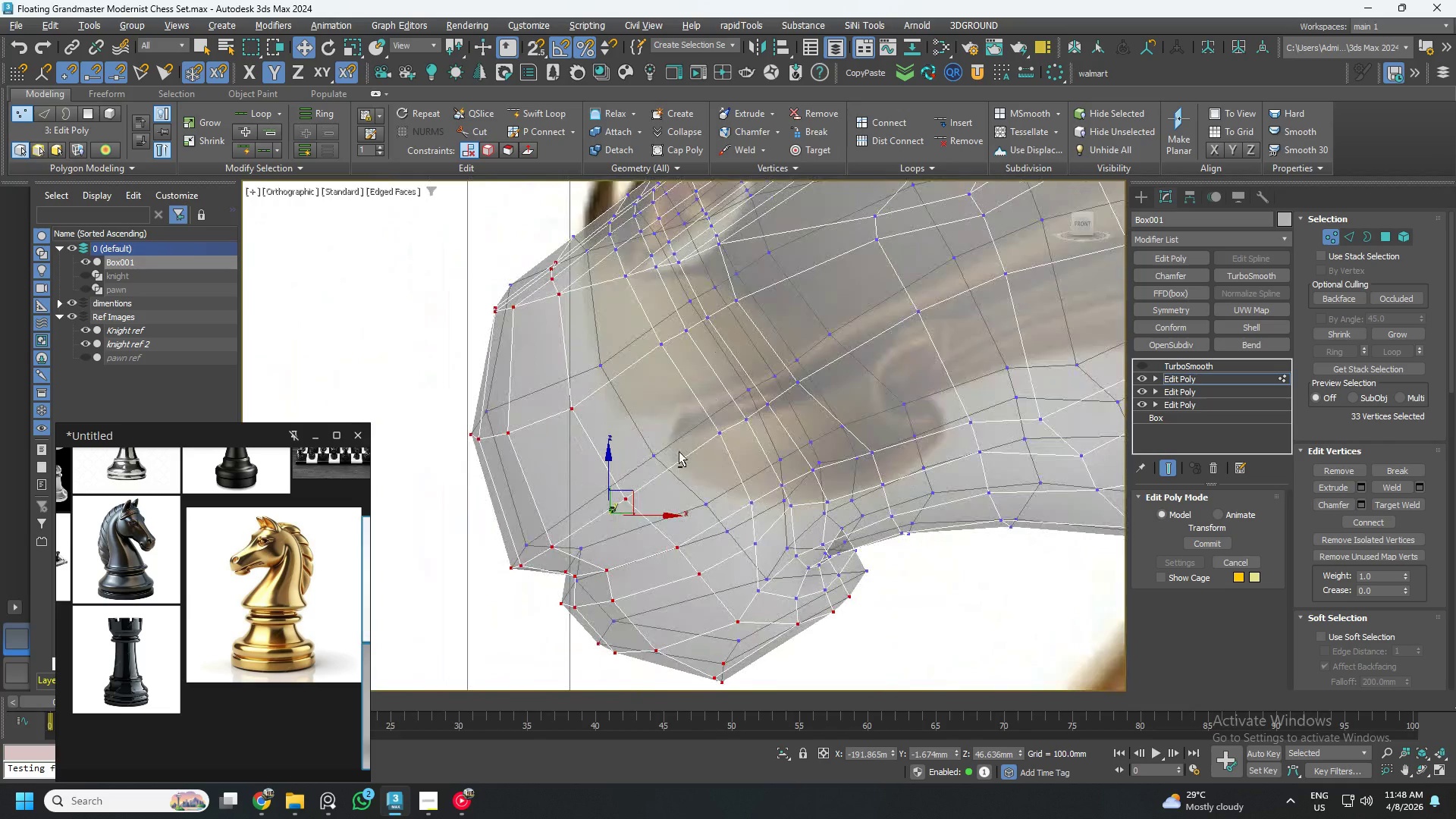 
scroll: coordinate [767, 512], scroll_direction: up, amount: 2.0
 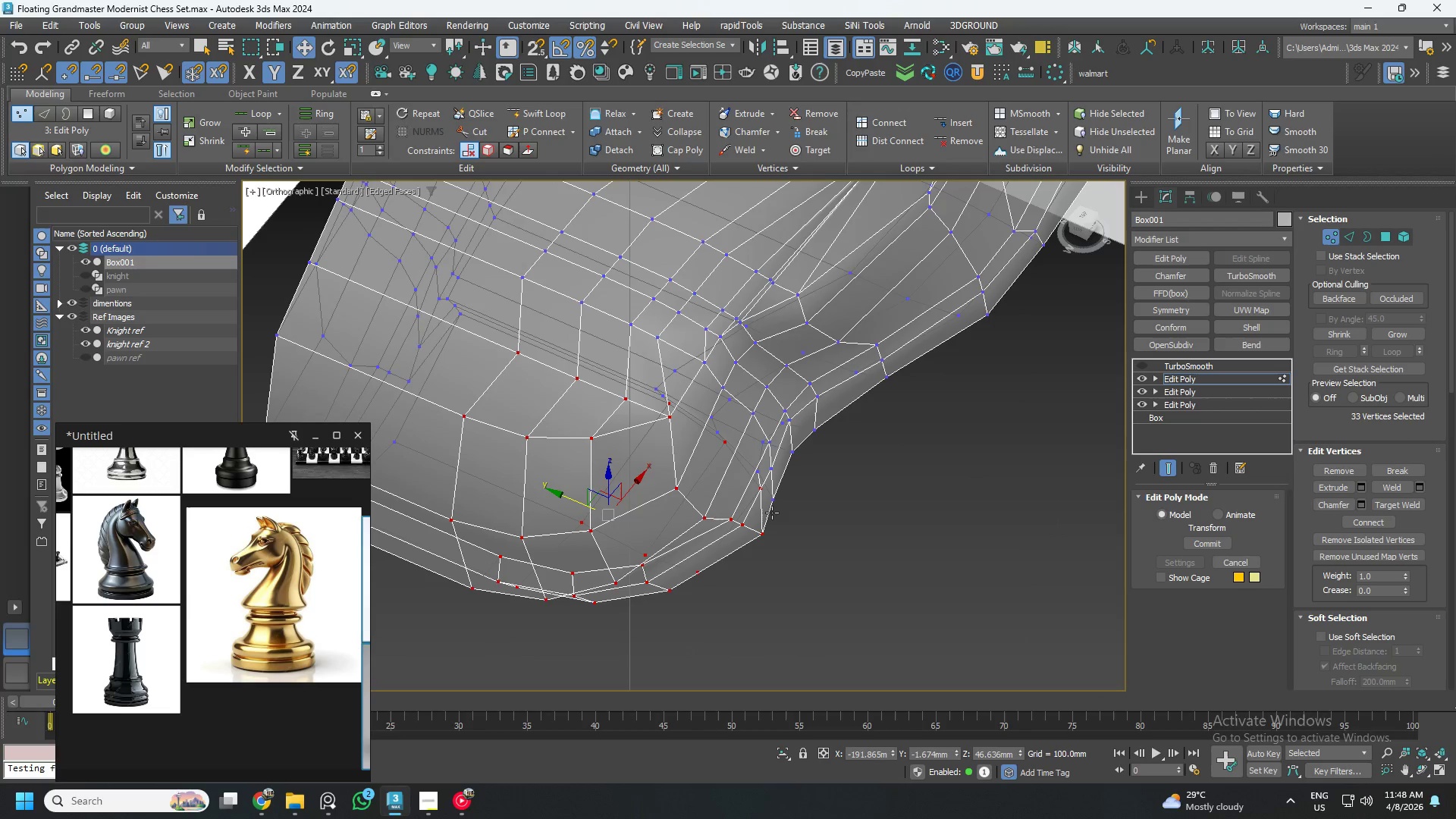 
hold_key(key=AltLeft, duration=0.62)
 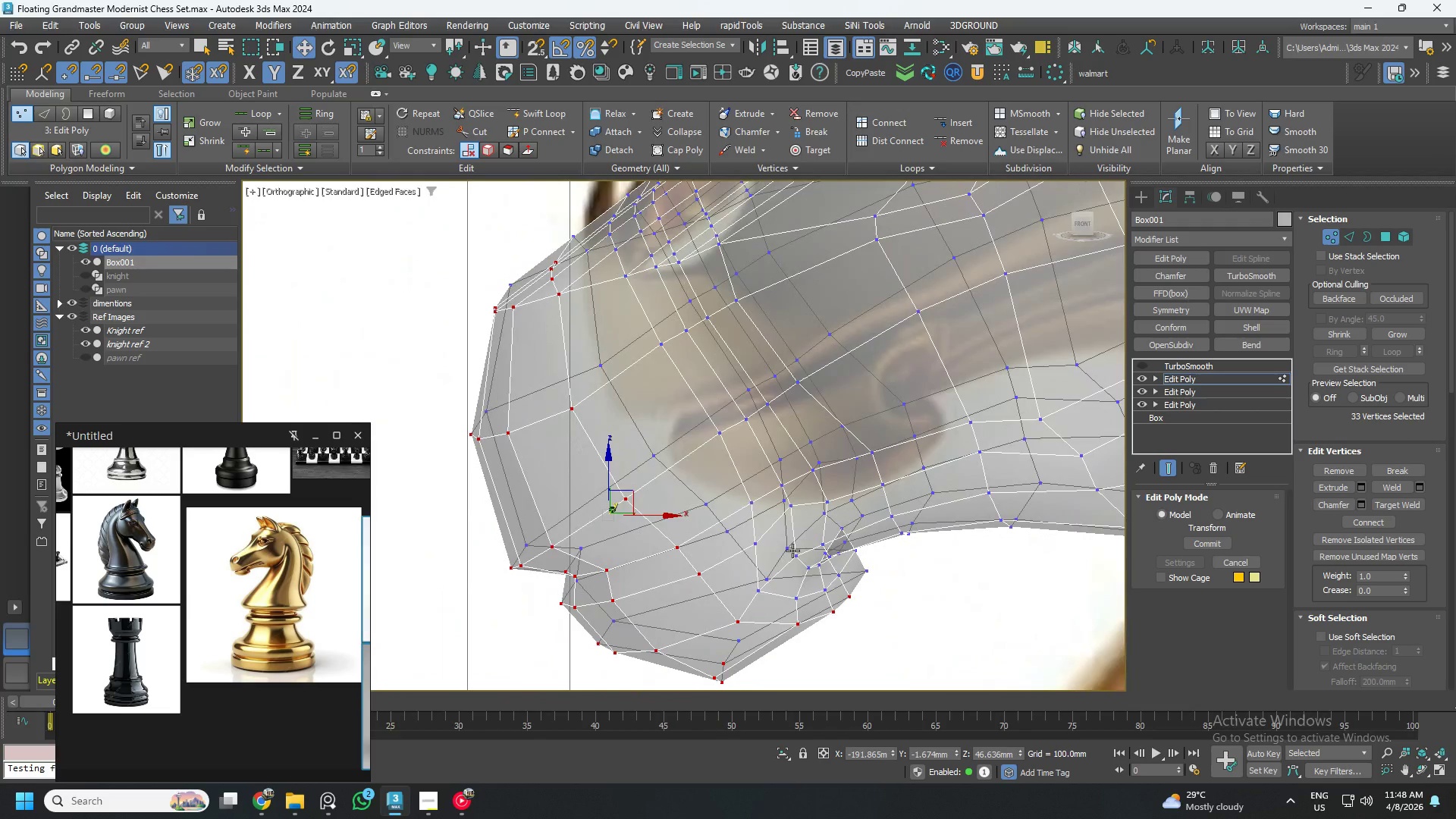 
hold_key(key=AltLeft, duration=0.86)
scroll: coordinate [817, 580], scroll_direction: up, amount: 1.0
 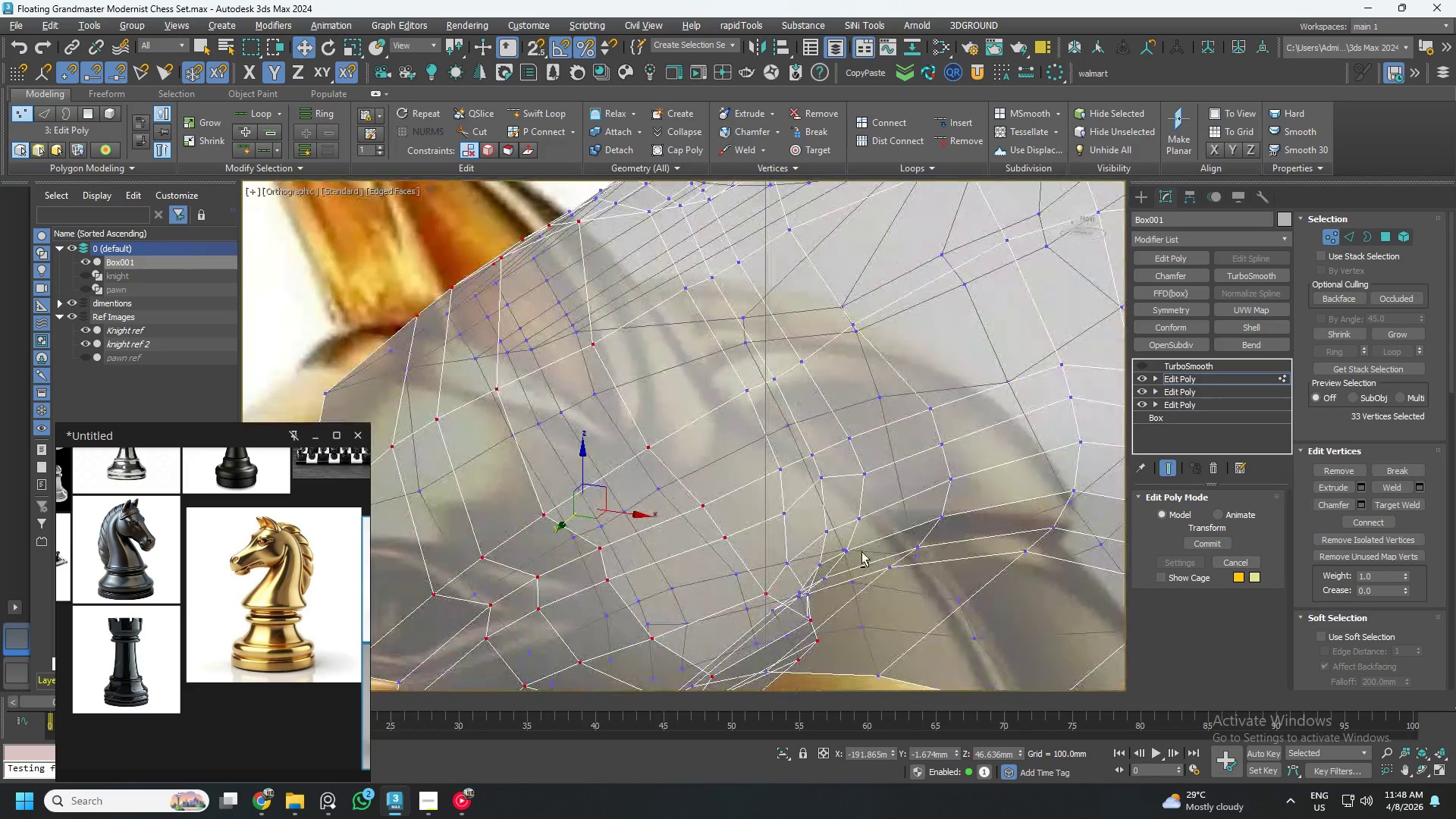 
hold_key(key=AltLeft, duration=0.91)
 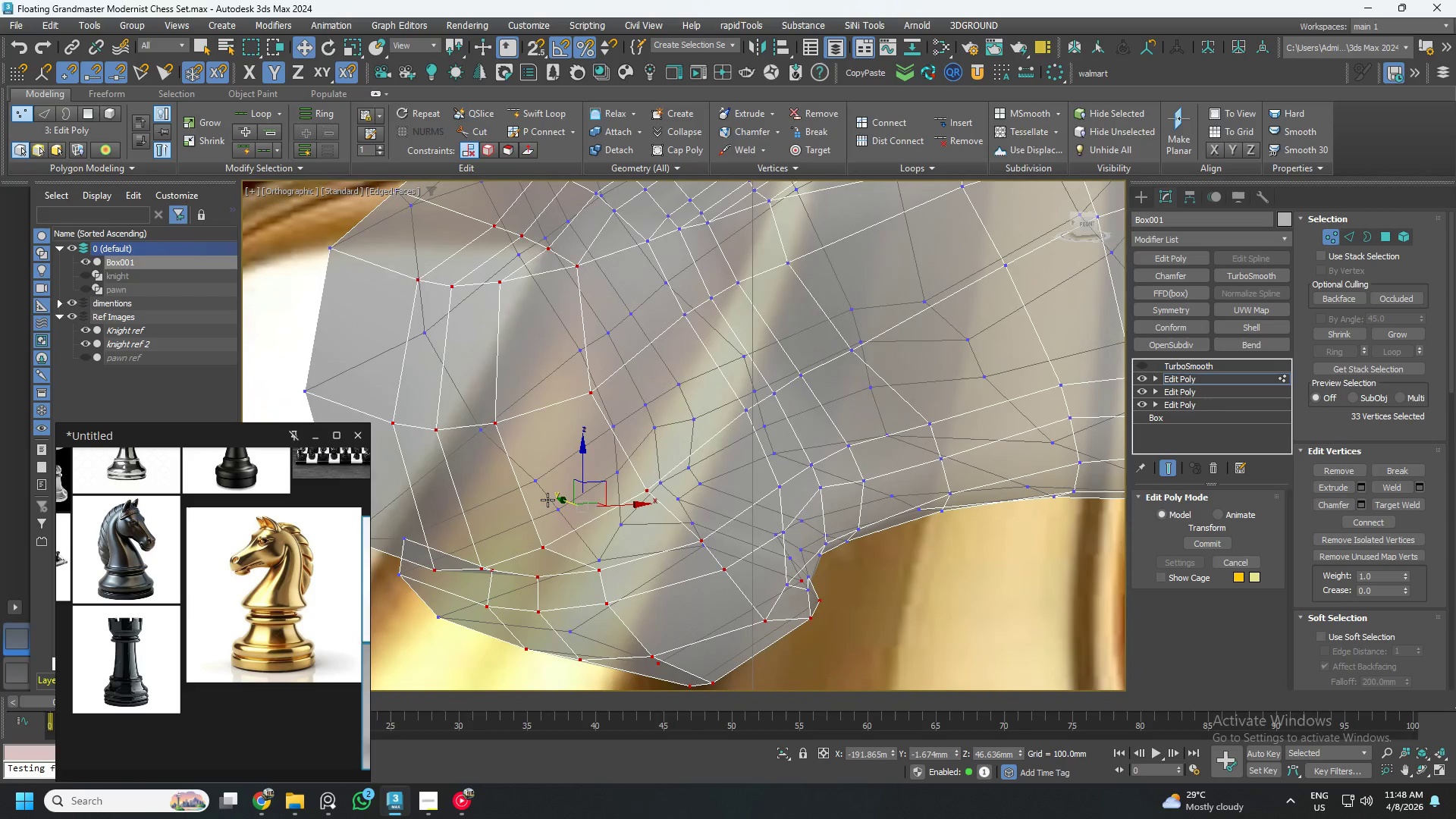 
hold_key(key=AltLeft, duration=2.41)
left_click_drag(start_coordinate=[565, 497], to_coordinate=[560, 499])
 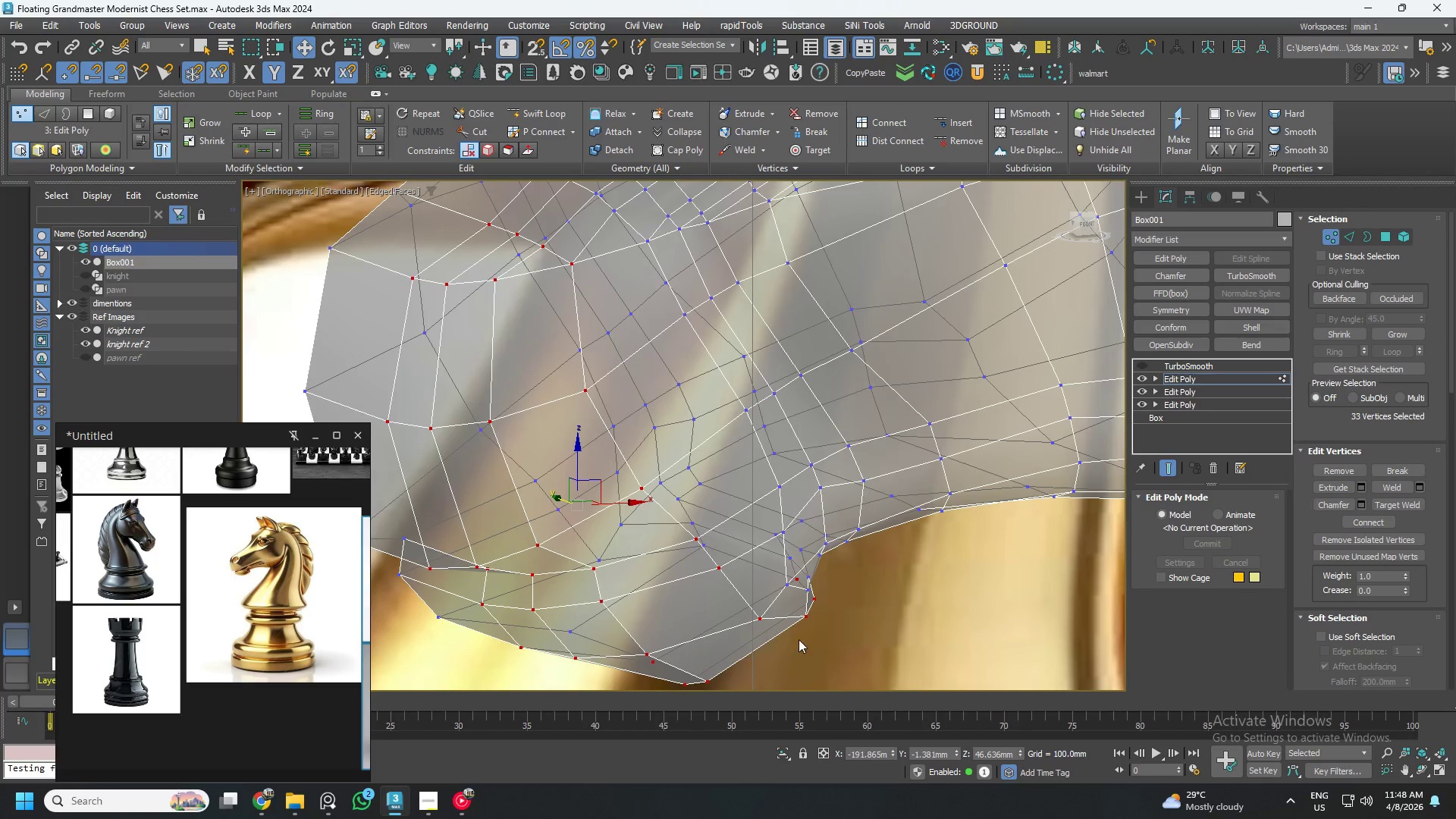 
hold_key(key=AltLeft, duration=1.52)
 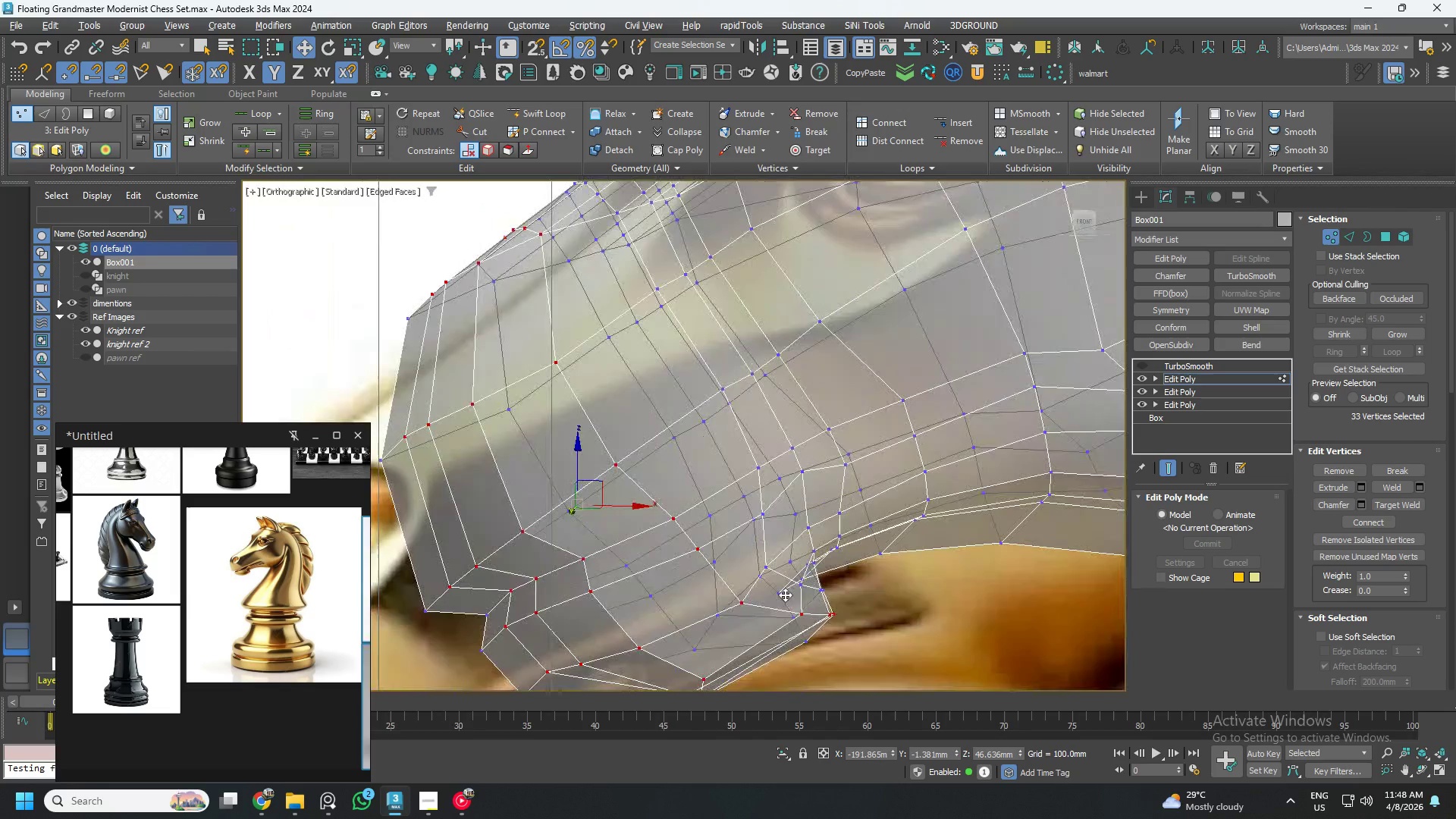 
key(Alt+AltLeft)
 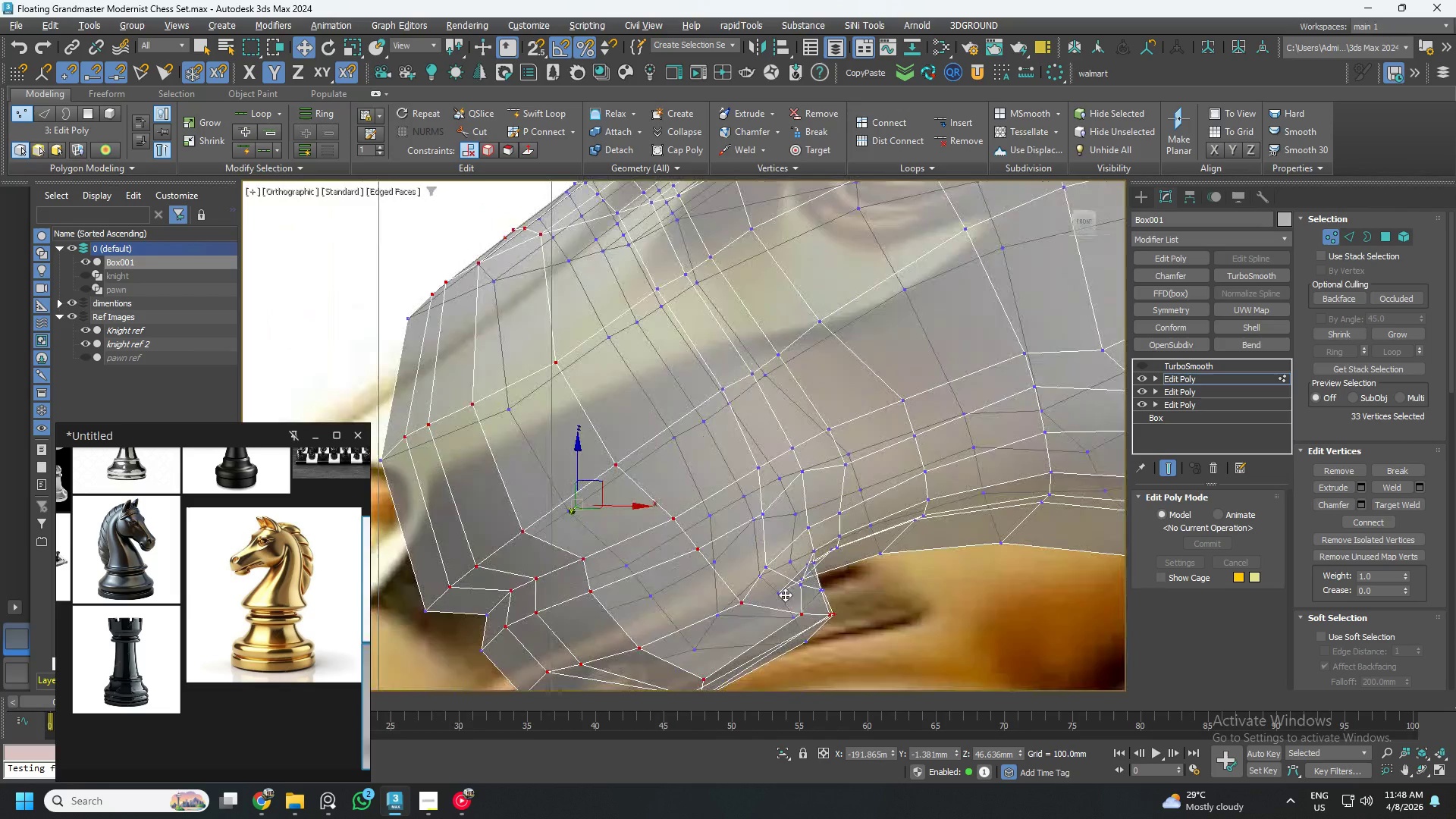 
key(Alt+AltLeft)
 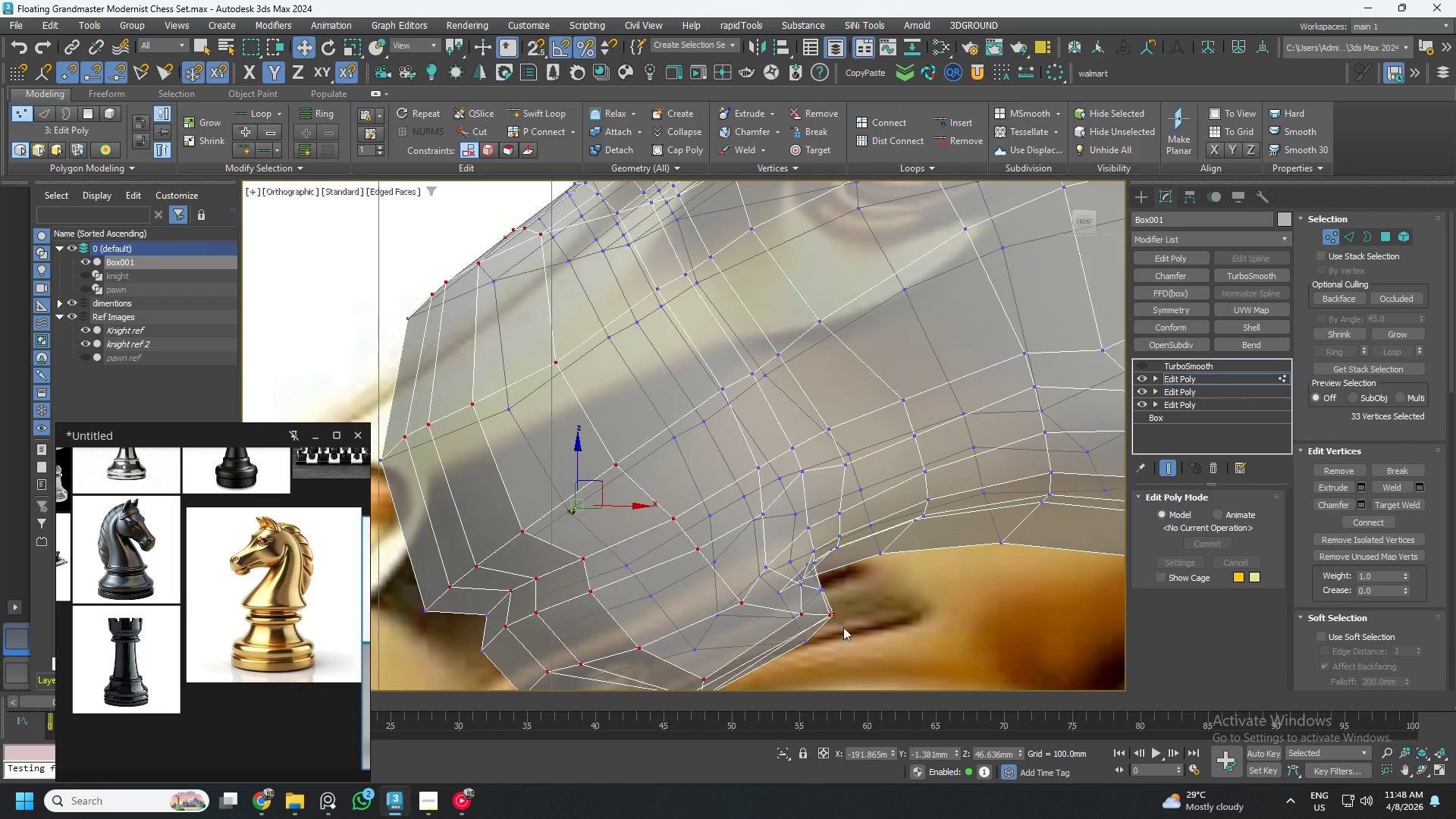 
hold_key(key=AltLeft, duration=0.64)
 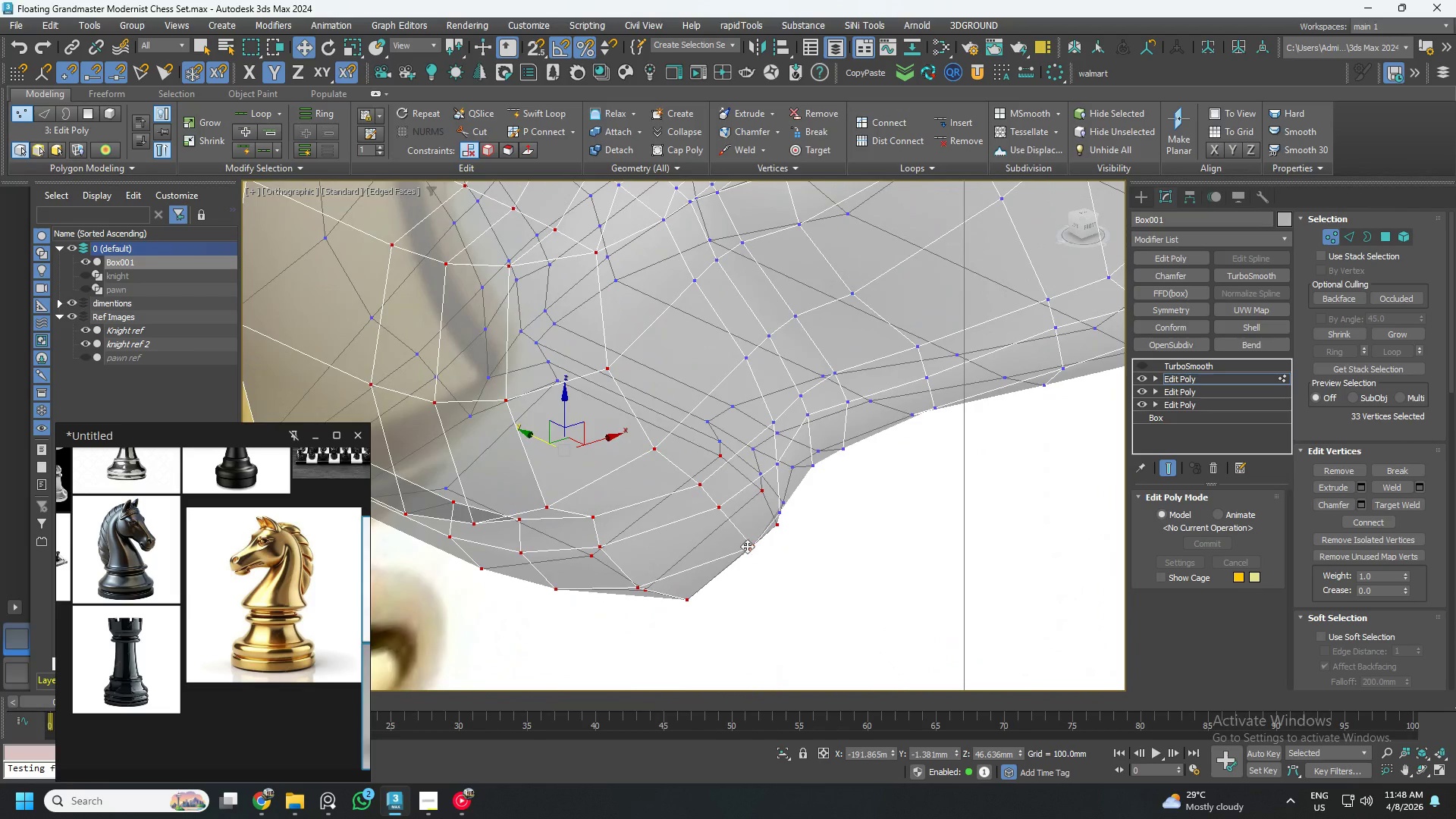 
hold_key(key=AltLeft, duration=2.78)
left_click_drag(start_coordinate=[532, 438], to_coordinate=[525, 436])
 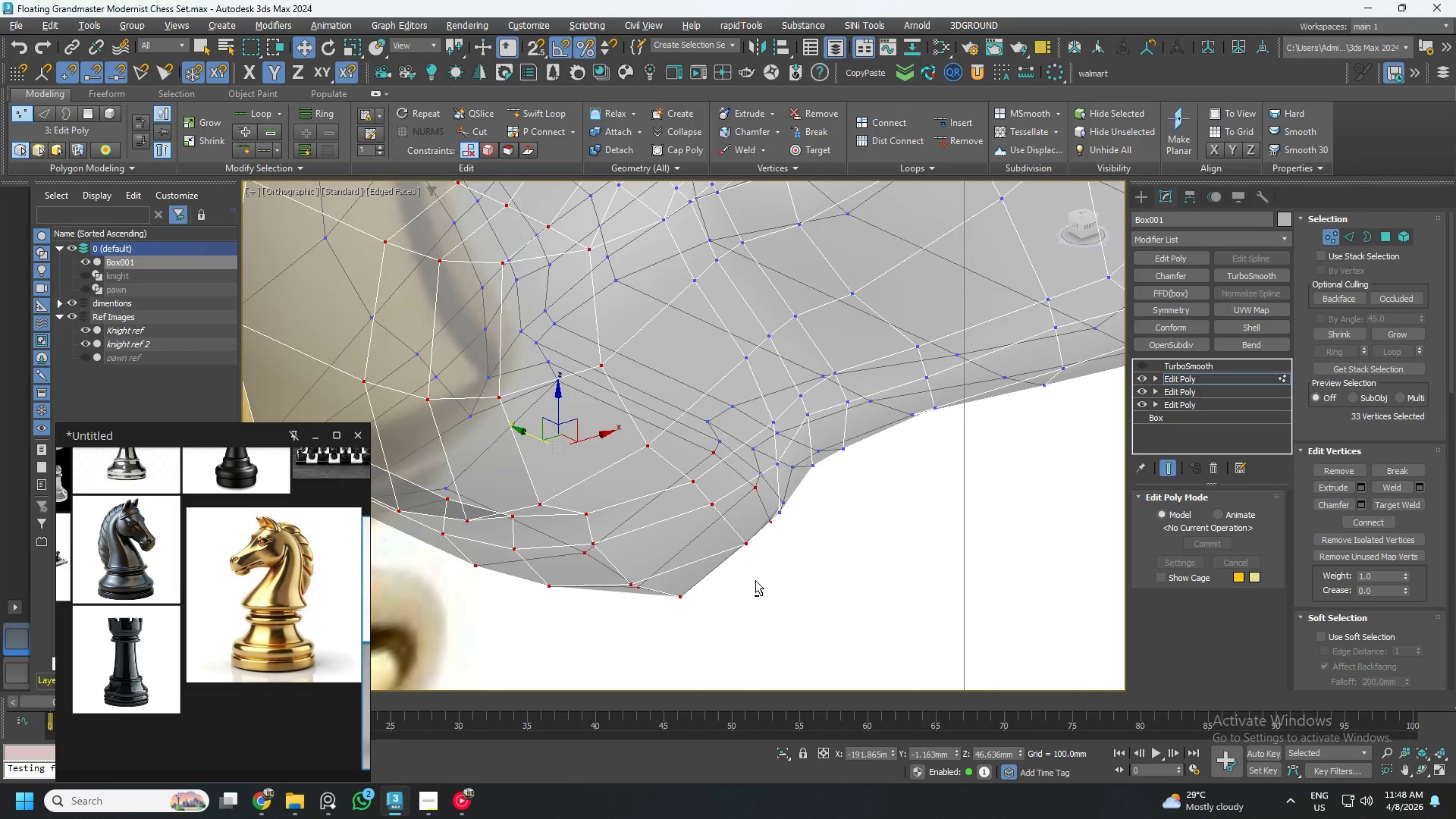 
hold_key(key=AltLeft, duration=0.48)
 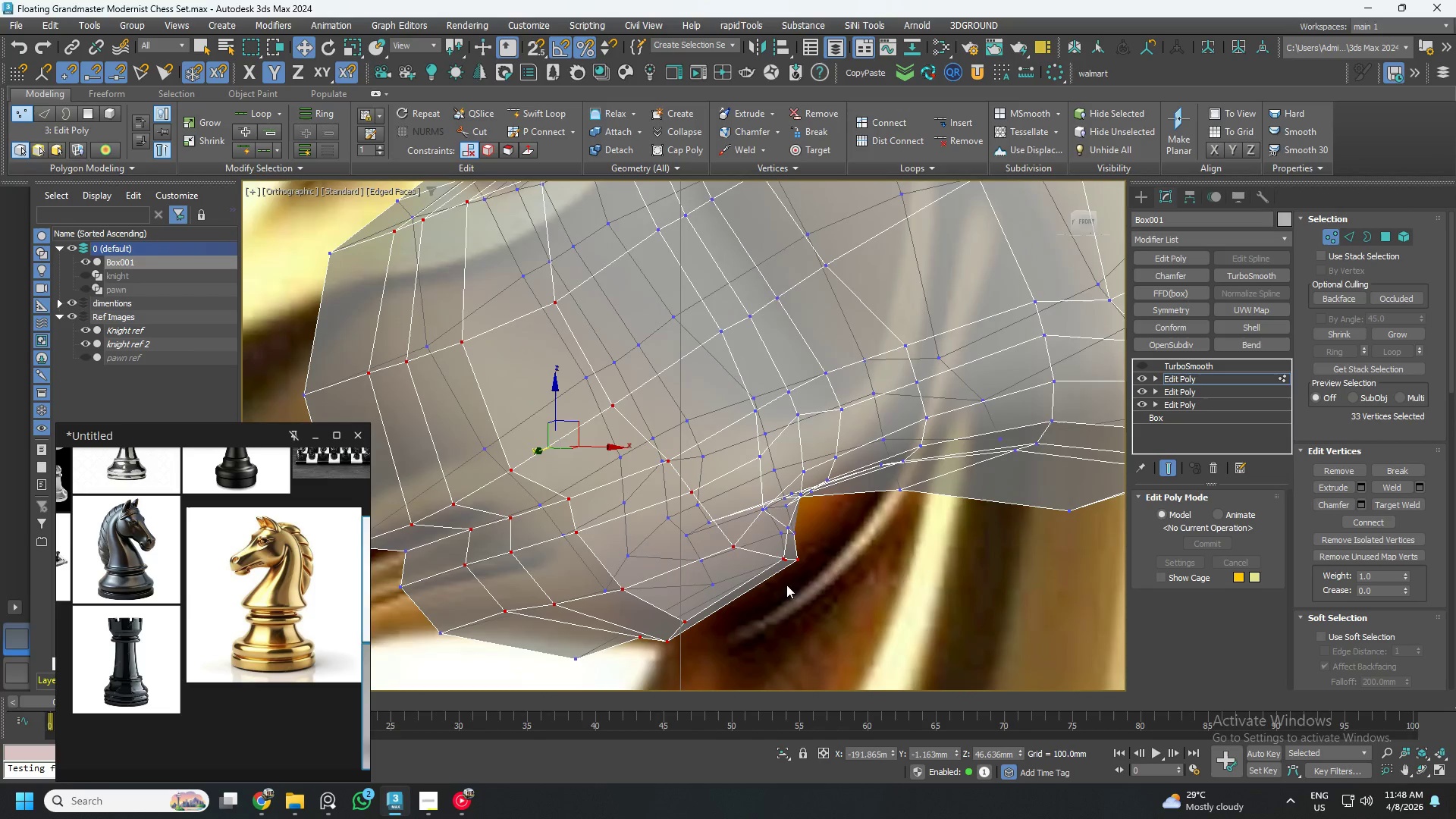 
hold_key(key=AltLeft, duration=0.69)
left_click_drag(start_coordinate=[827, 623], to_coordinate=[766, 525])
 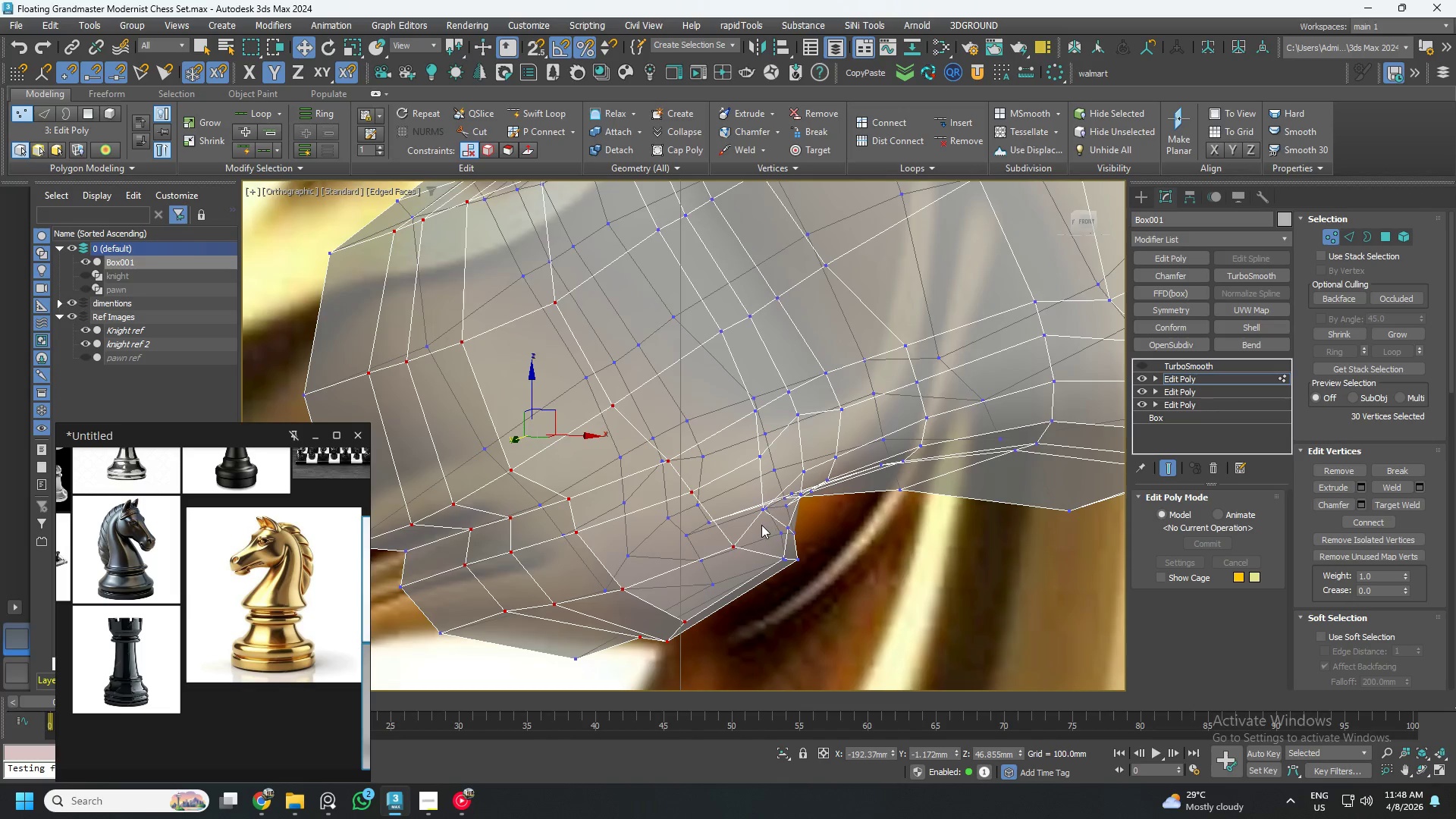 
hold_key(key=AltLeft, duration=0.53)
 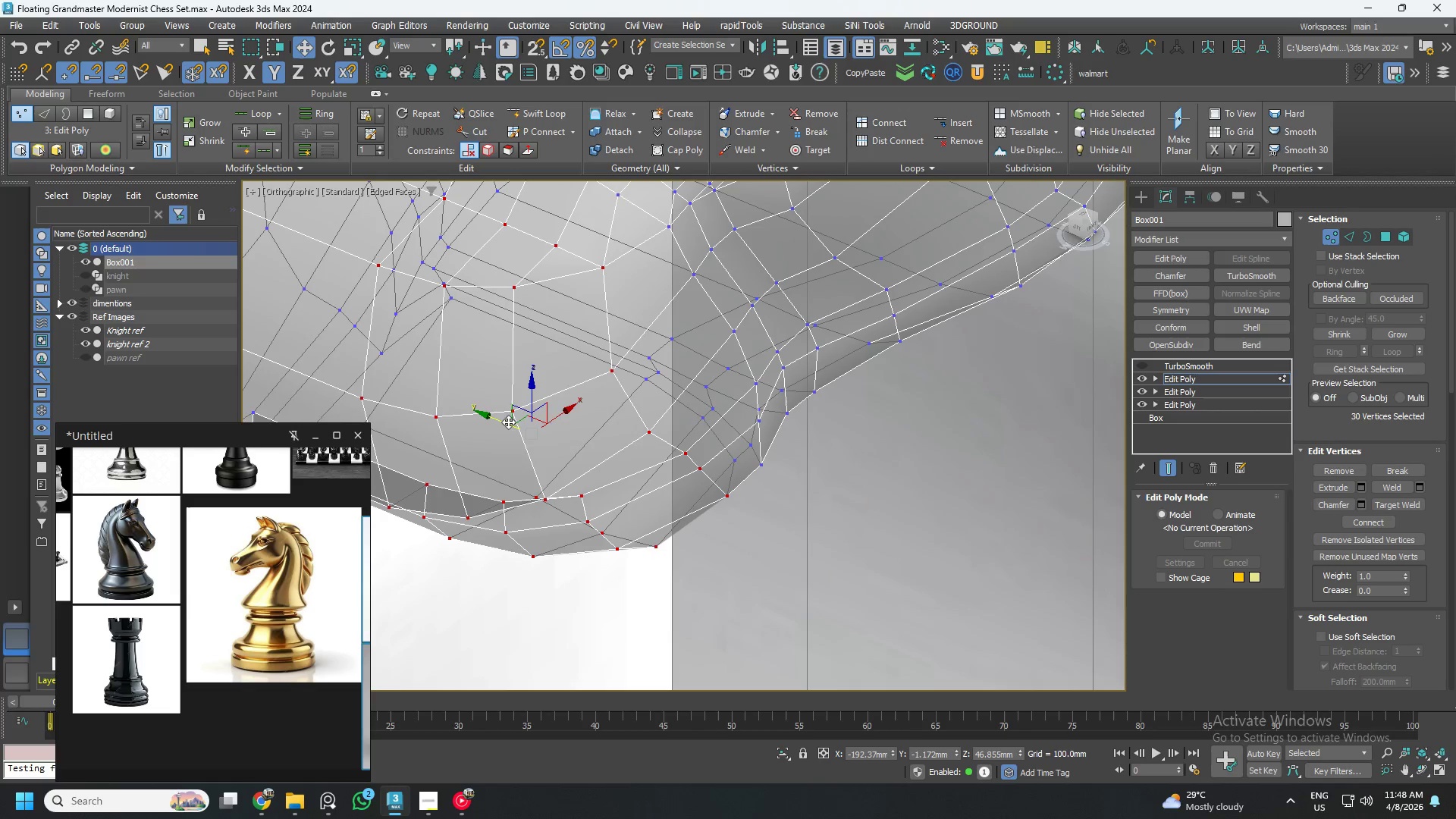 
left_click_drag(start_coordinate=[501, 419], to_coordinate=[492, 418])
 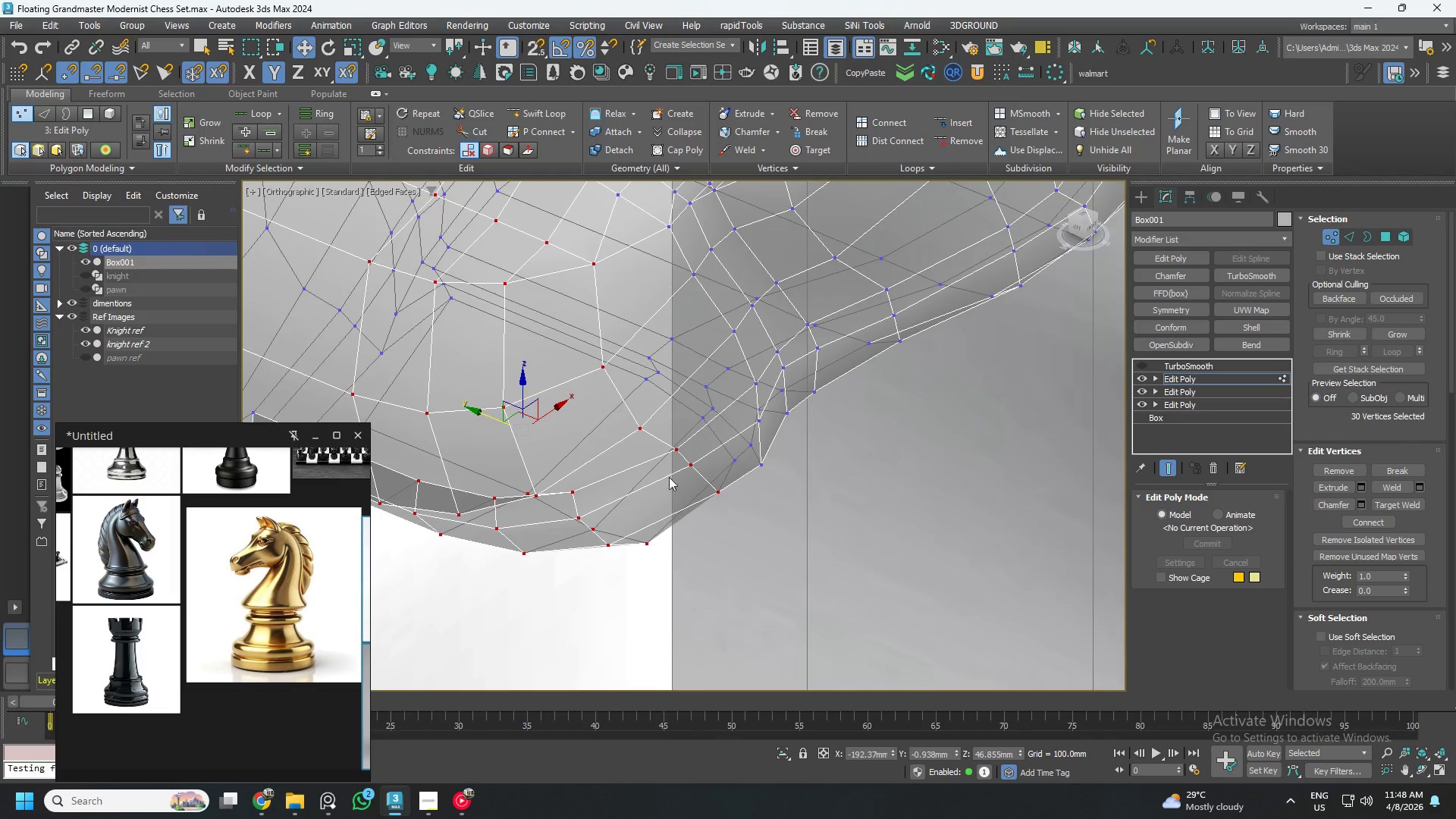 
hold_key(key=AltLeft, duration=1.5)
scroll: coordinate [680, 480], scroll_direction: down, amount: 2.0
 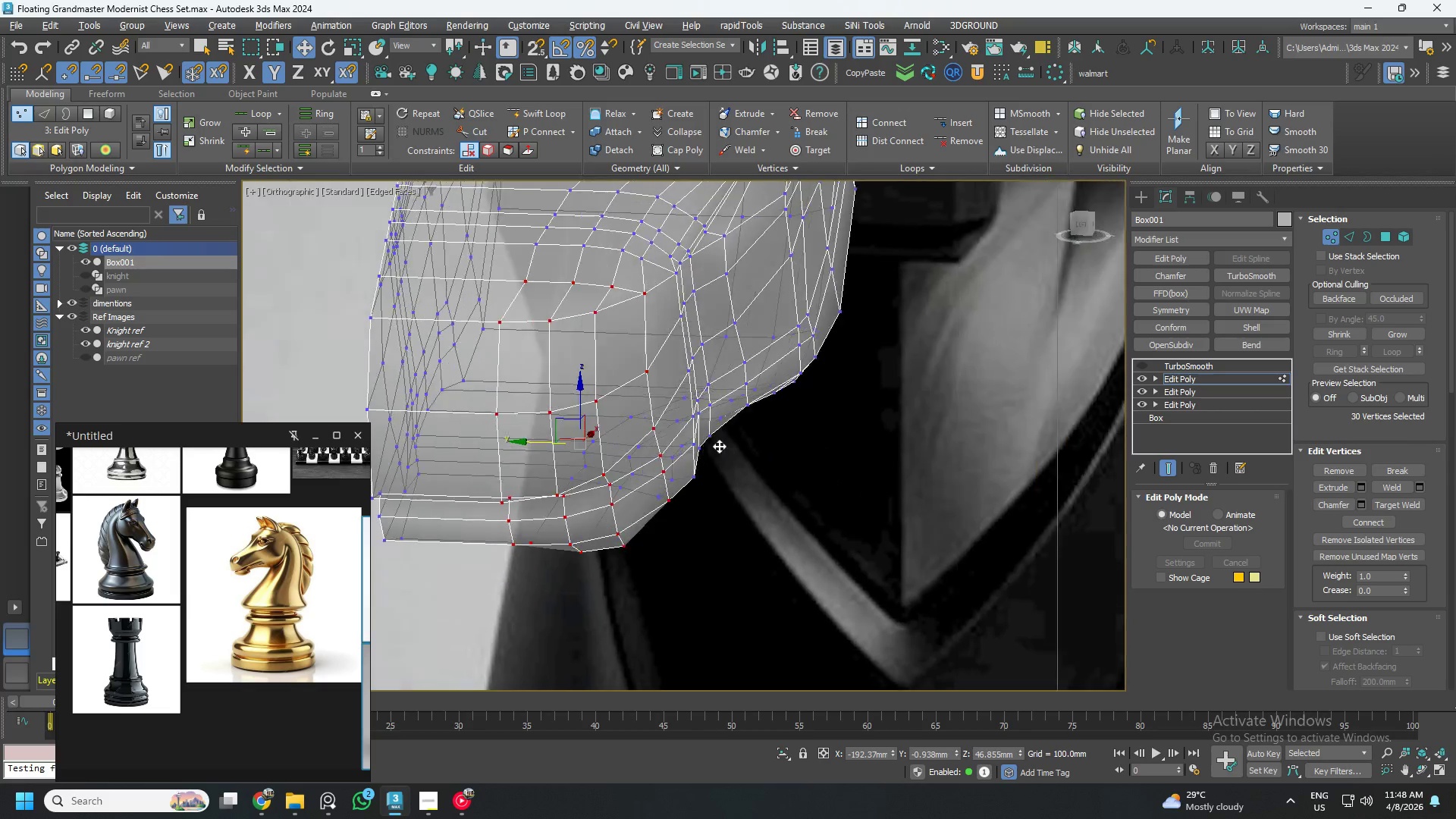 
hold_key(key=AltLeft, duration=0.72)
 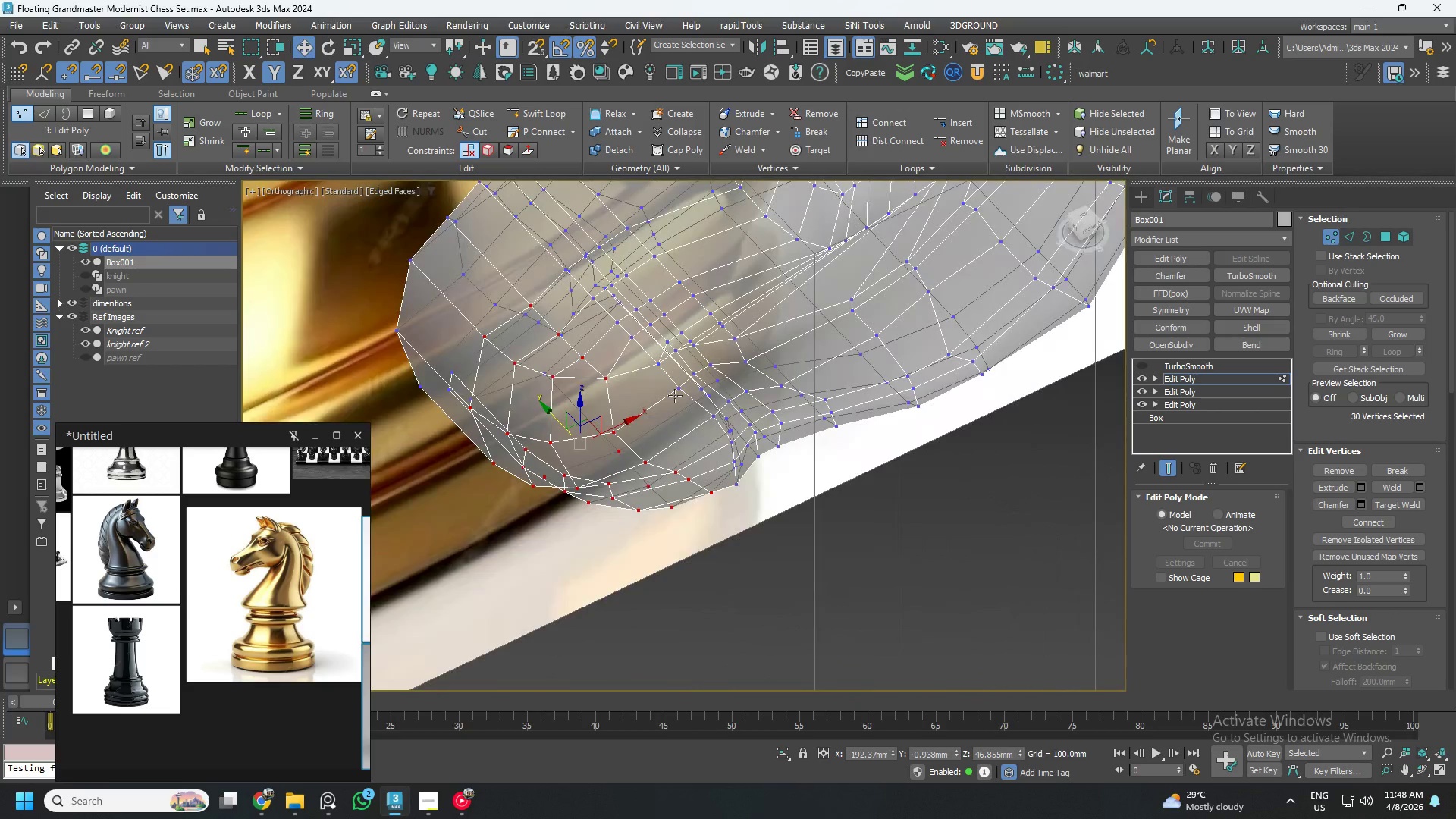 
left_click([654, 345])
 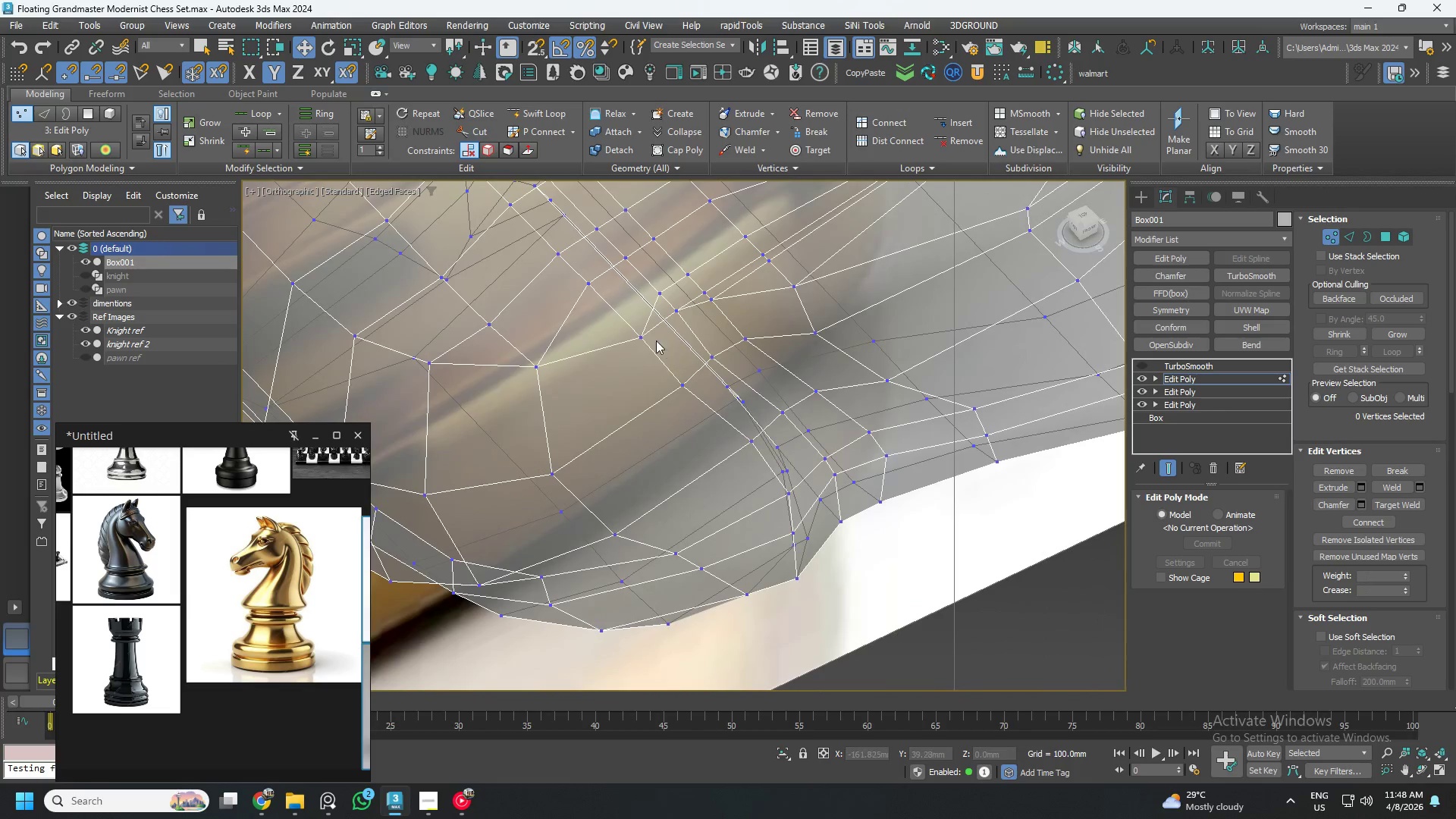 
scroll: coordinate [676, 382], scroll_direction: up, amount: 2.0
 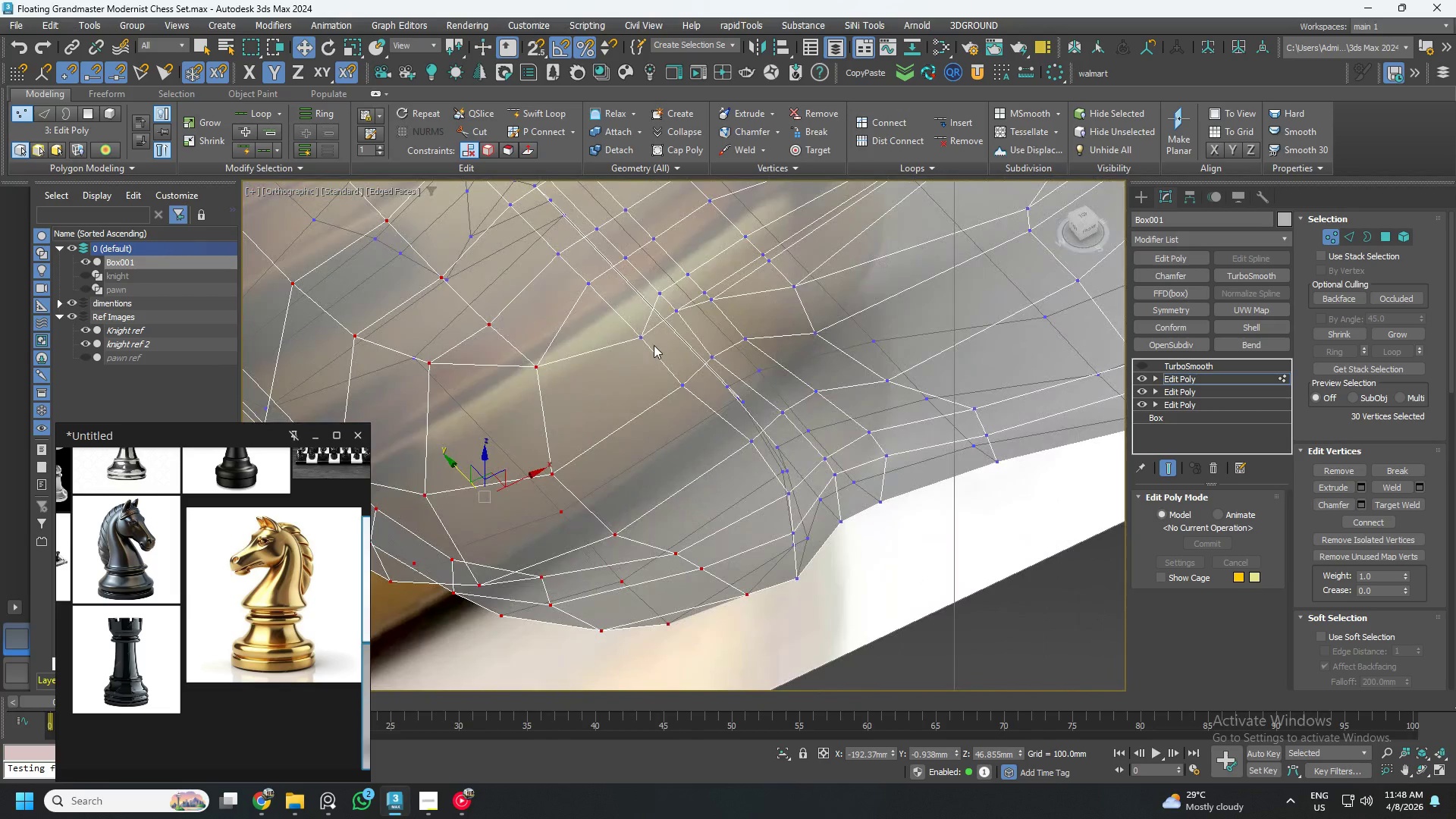 
left_click([652, 338])
 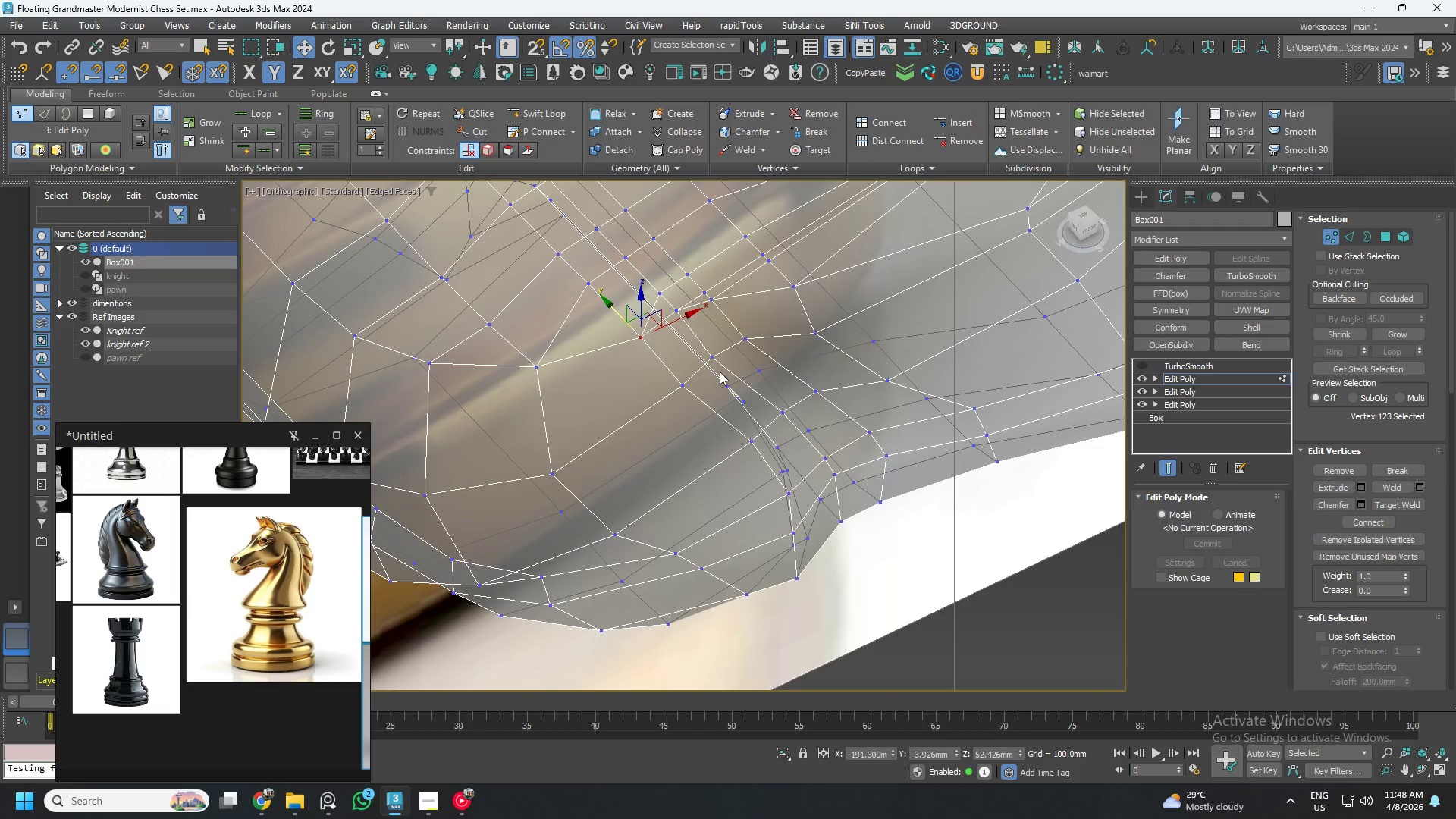 
hold_key(key=AltLeft, duration=0.33)
 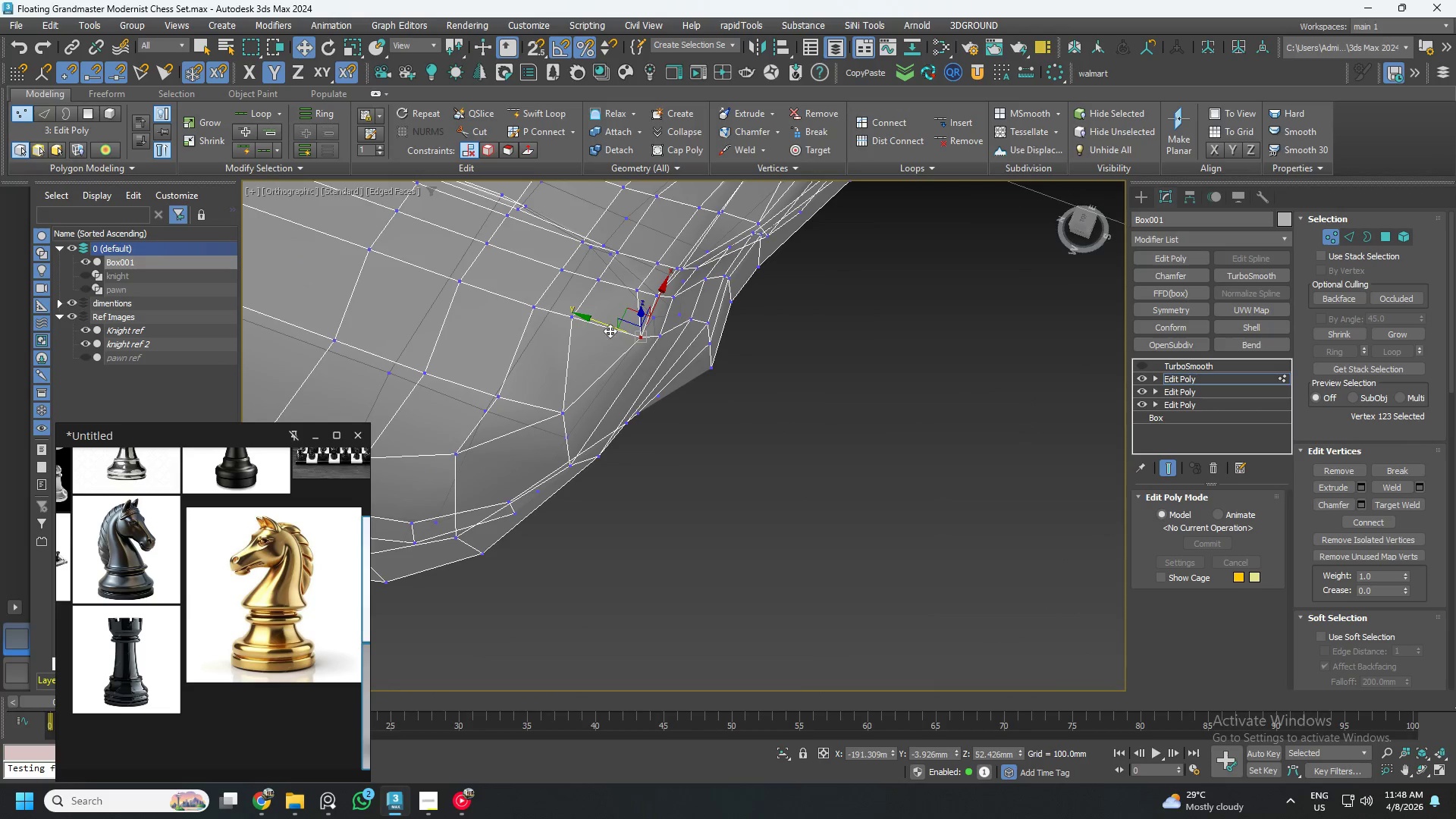 
left_click_drag(start_coordinate=[606, 327], to_coordinate=[589, 324])
 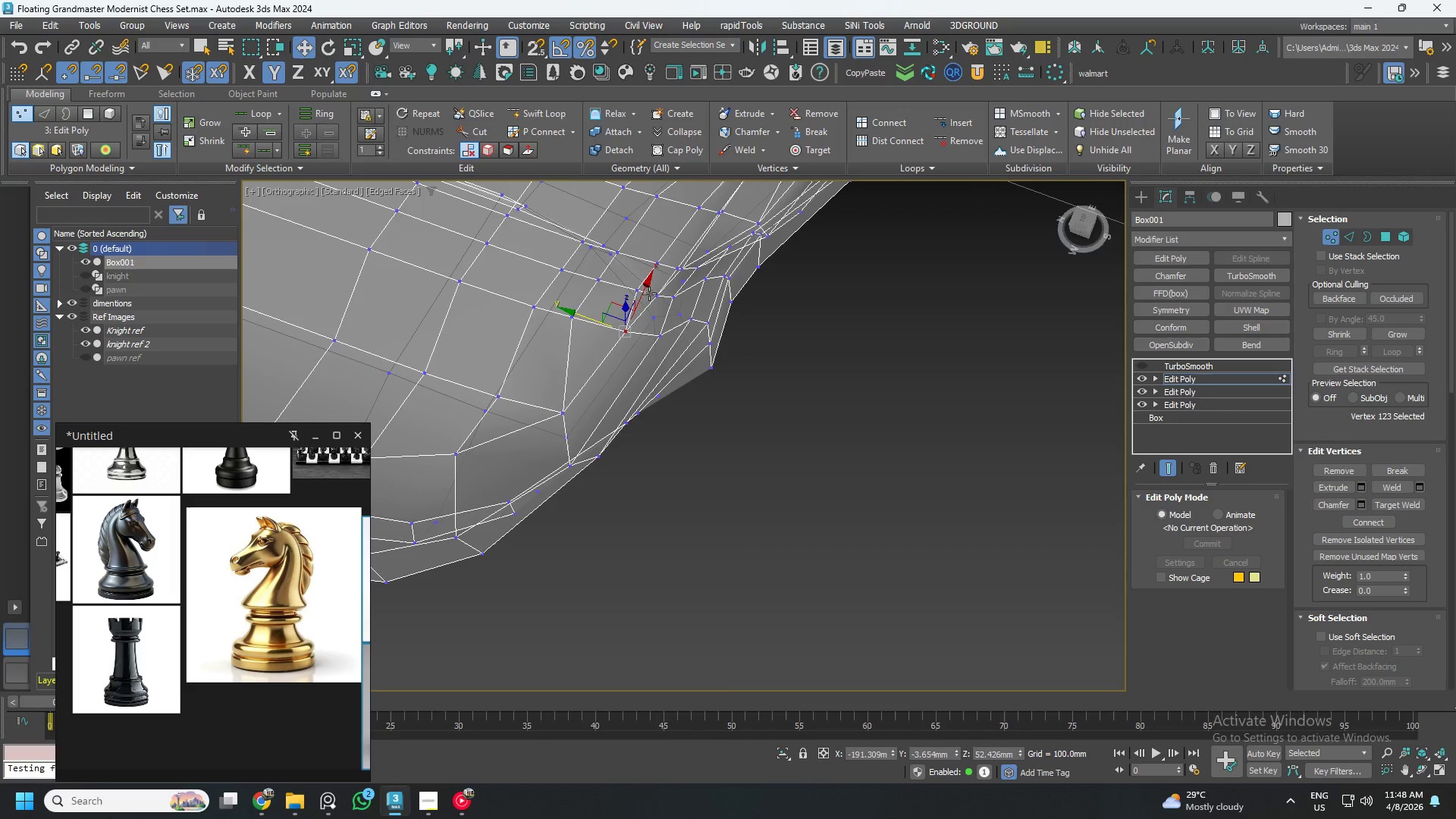 
left_click_drag(start_coordinate=[645, 294], to_coordinate=[639, 301])
 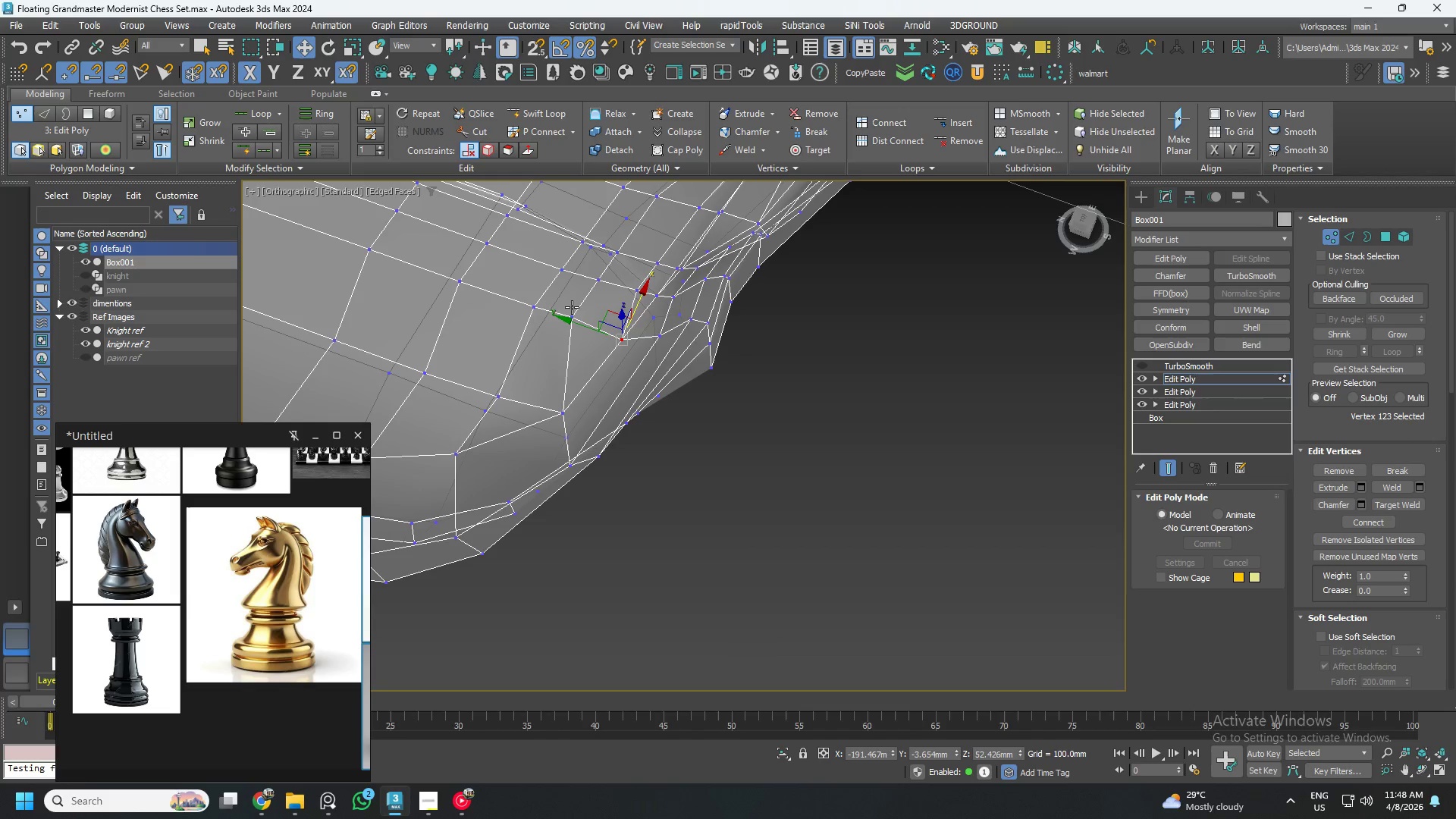 
left_click([572, 307])
 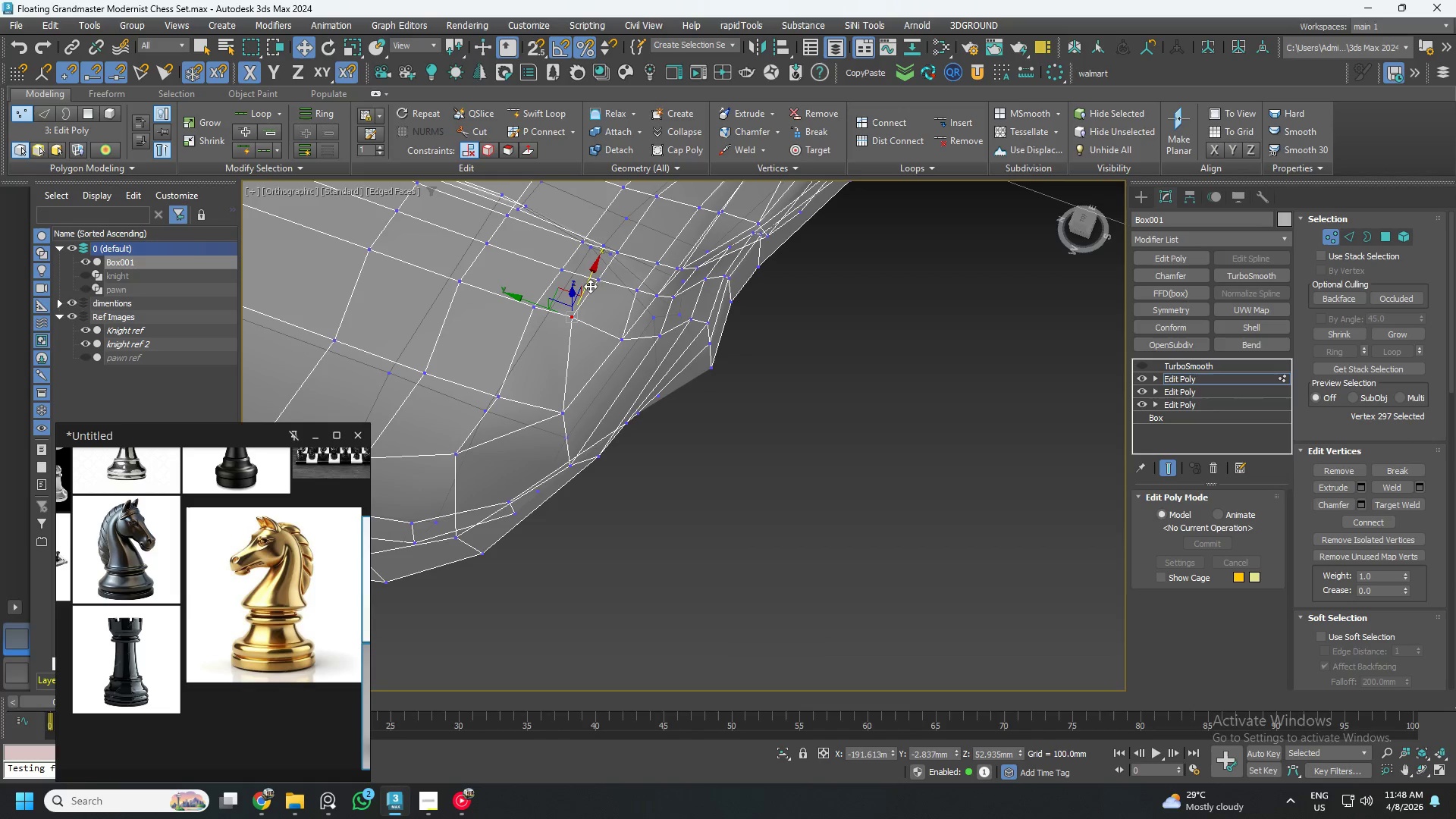 
left_click_drag(start_coordinate=[588, 284], to_coordinate=[585, 288])
 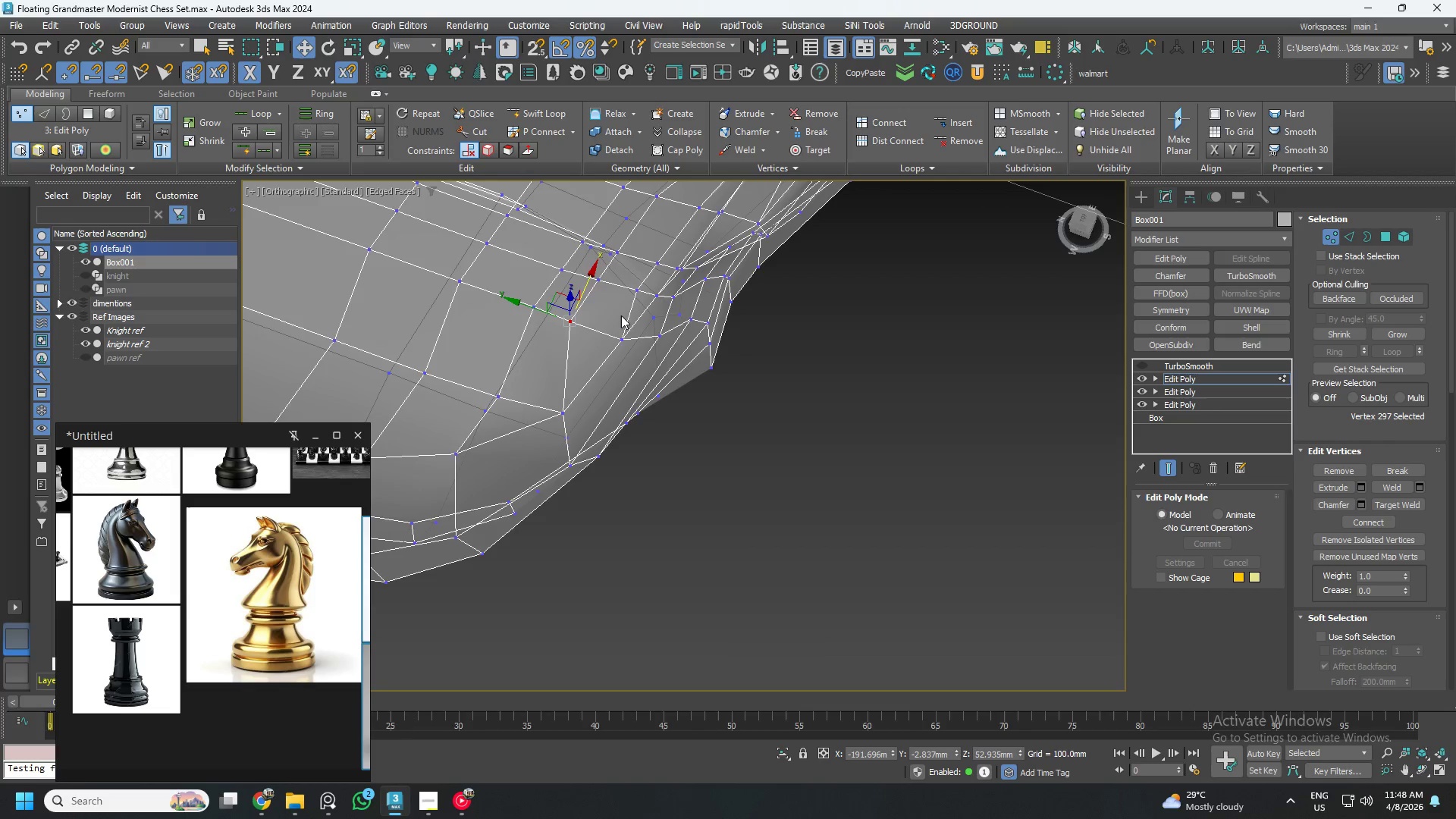 
hold_key(key=AltLeft, duration=0.56)
 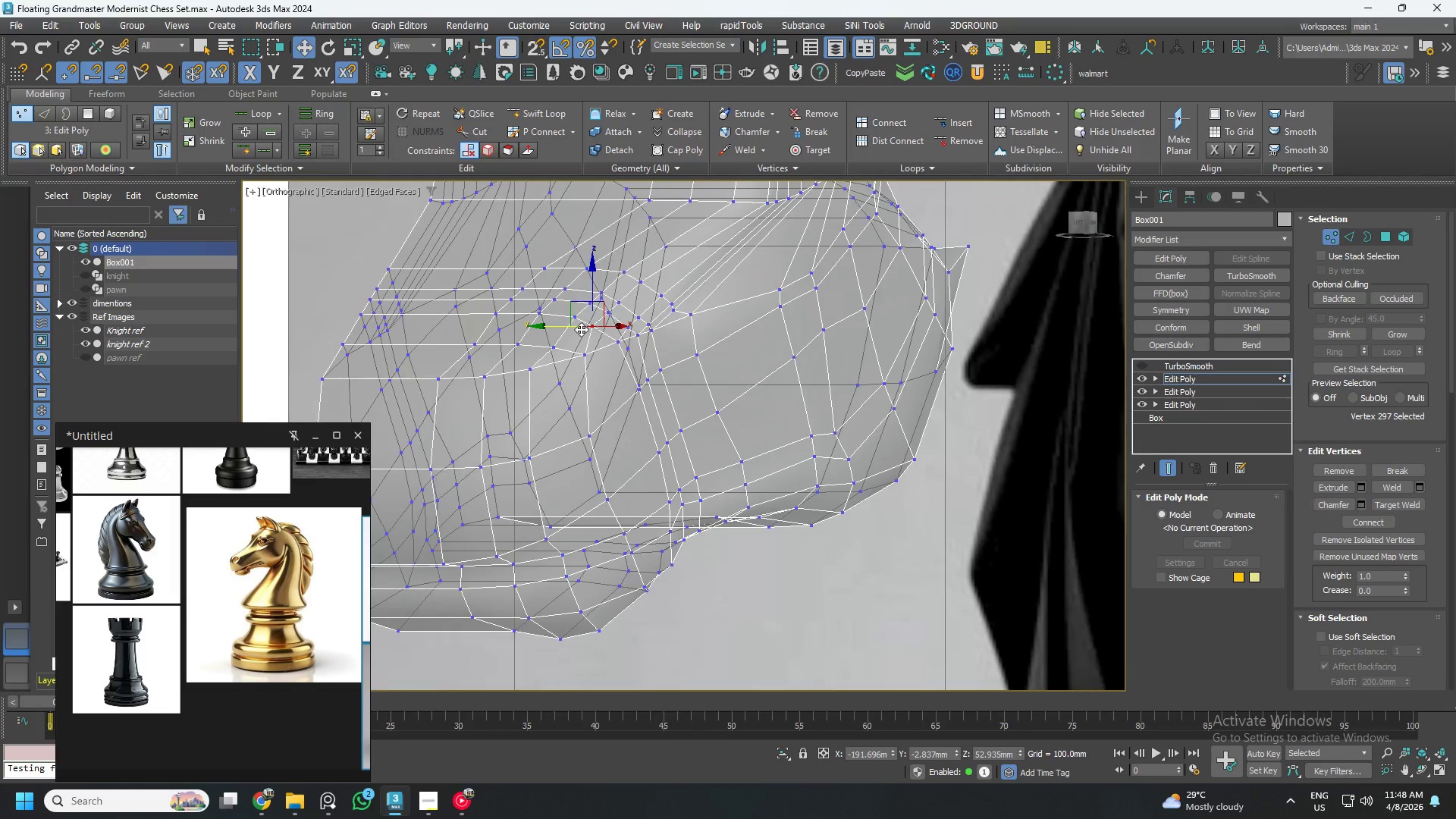 
scroll: coordinate [613, 334], scroll_direction: down, amount: 2.0
 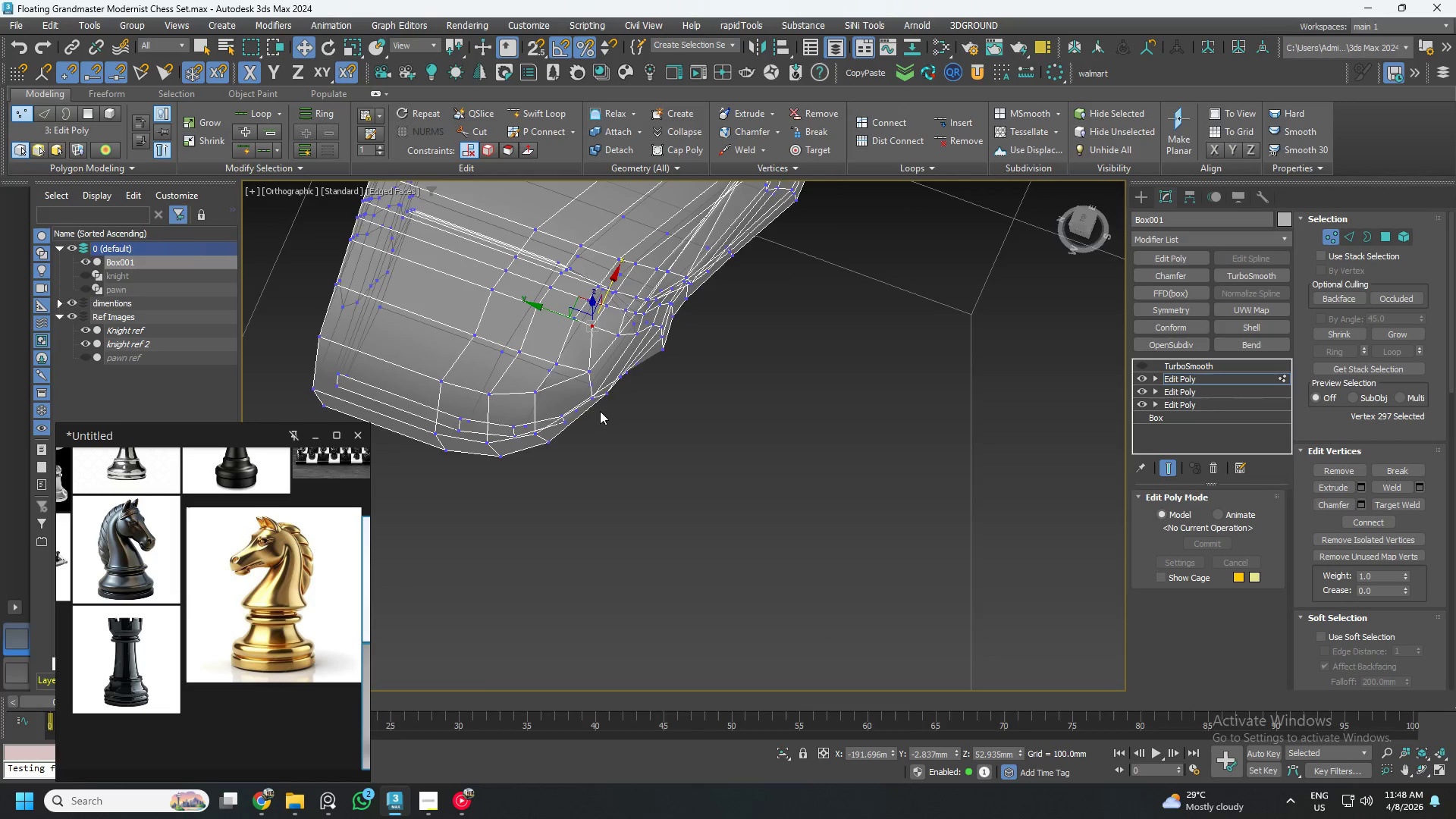 
key(Alt+AltLeft)
 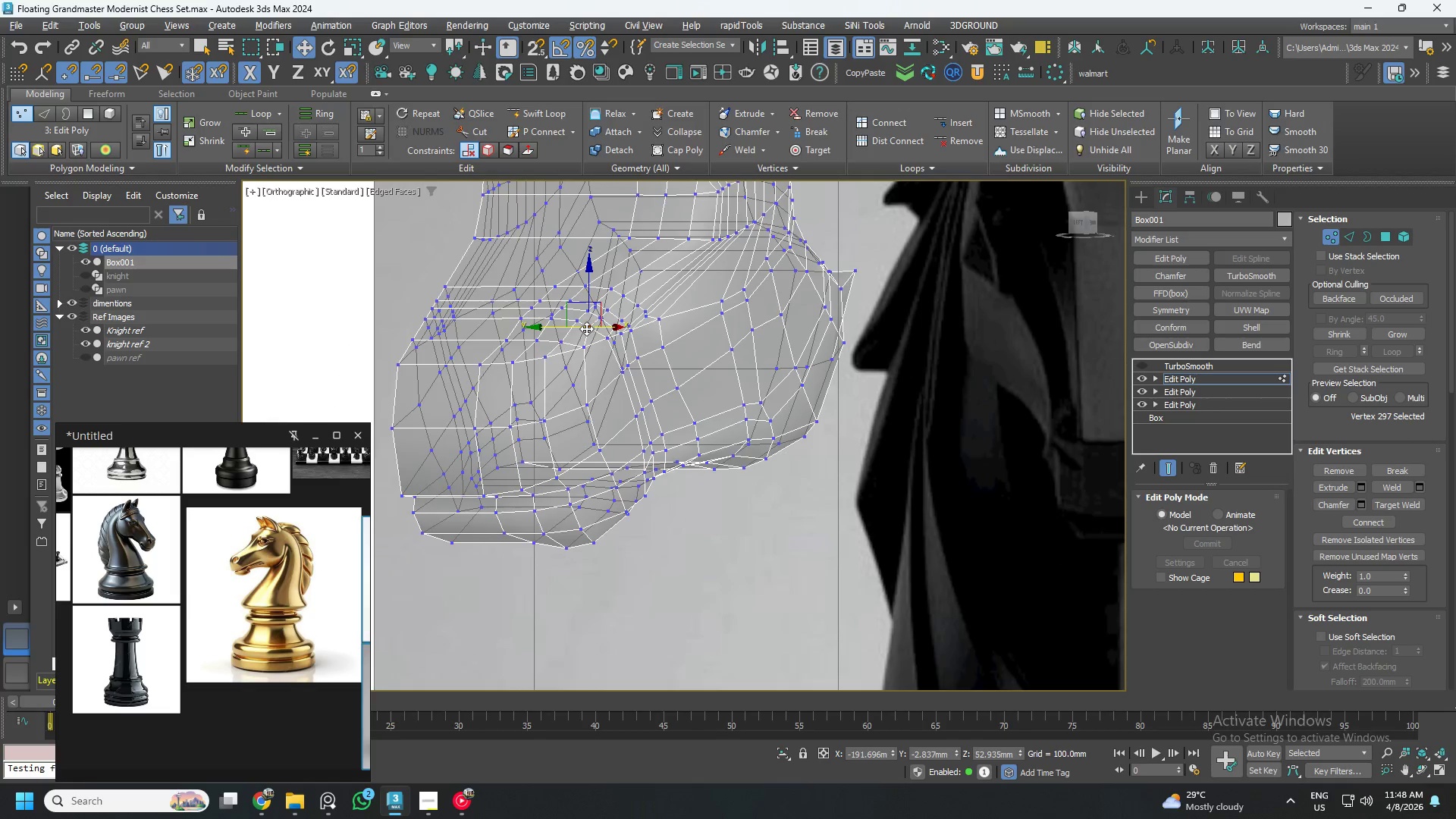 
key(Alt+X)
 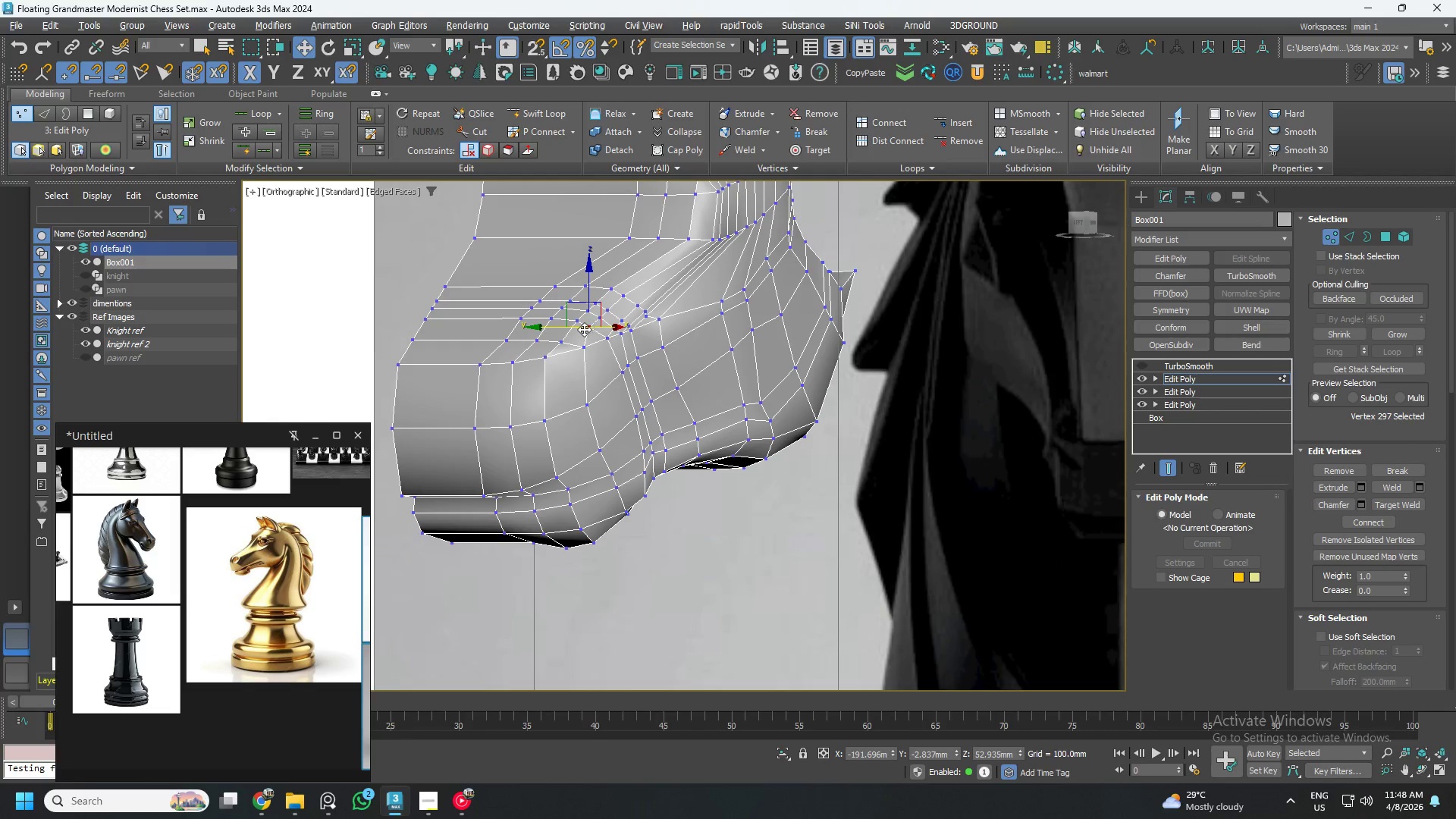 
scroll: coordinate [581, 329], scroll_direction: down, amount: 1.0
 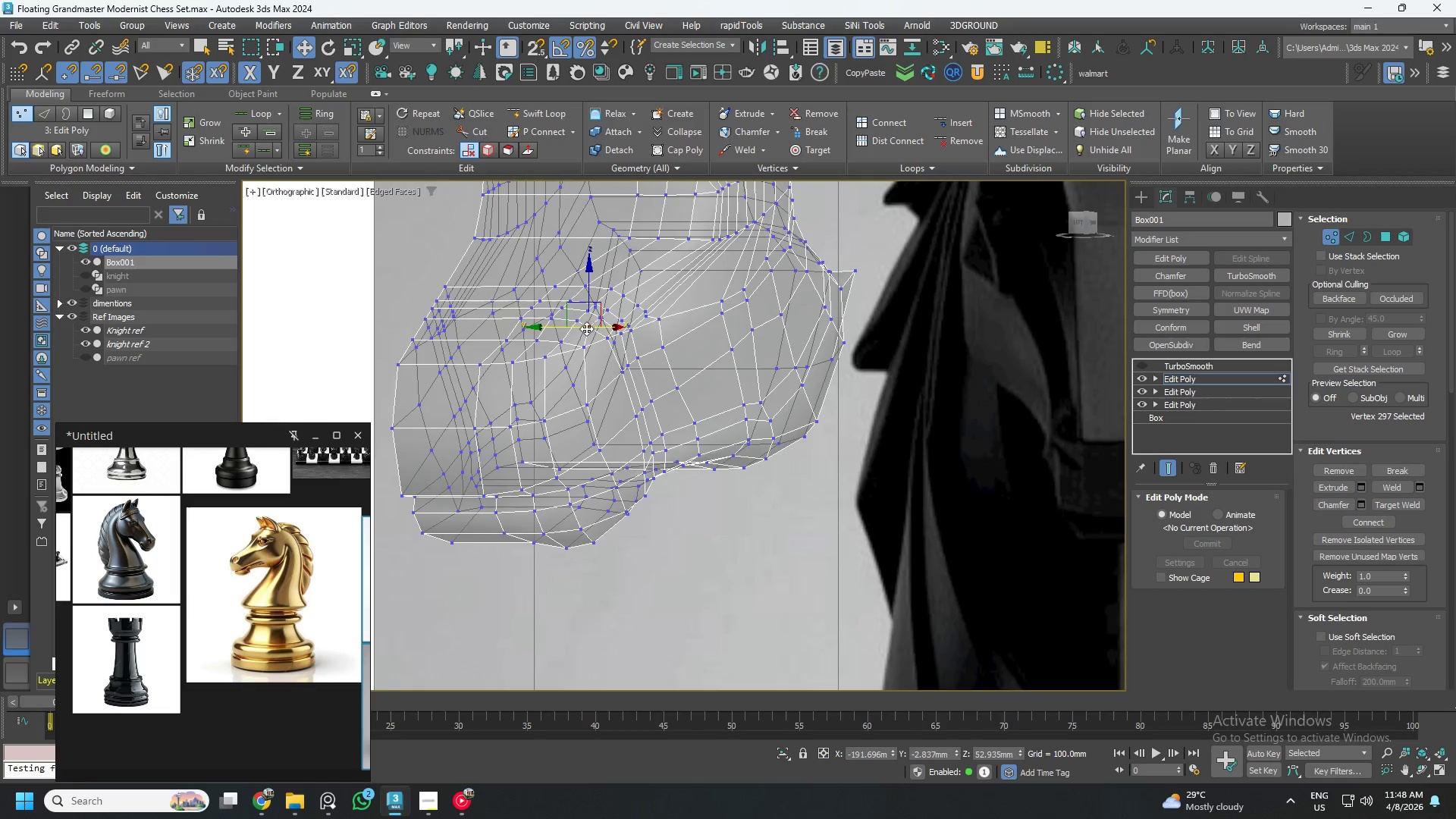 
hold_key(key=AltLeft, duration=0.86)
 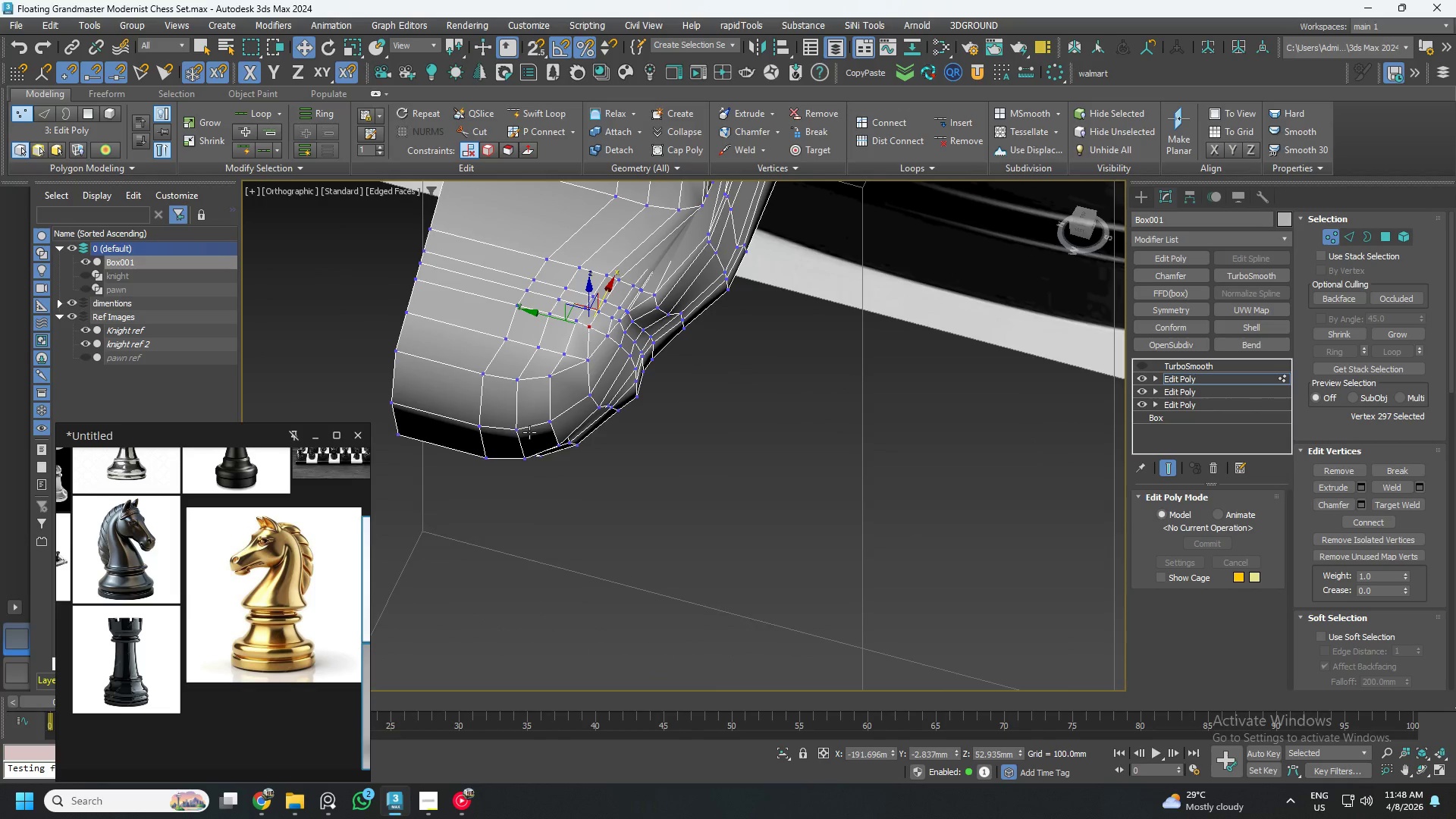 
hold_key(key=AltLeft, duration=1.53)
 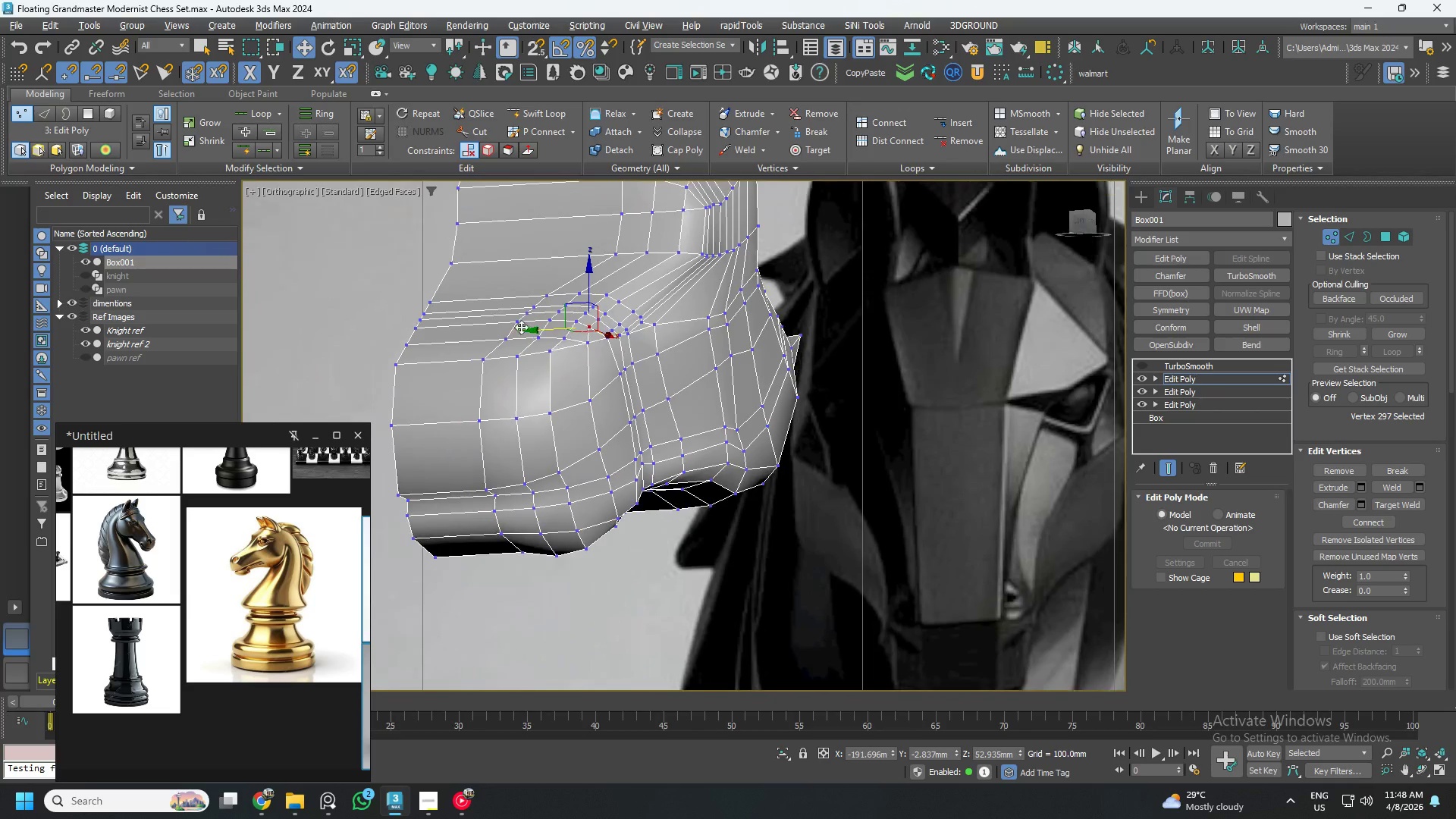 
key(Alt+AltLeft)
 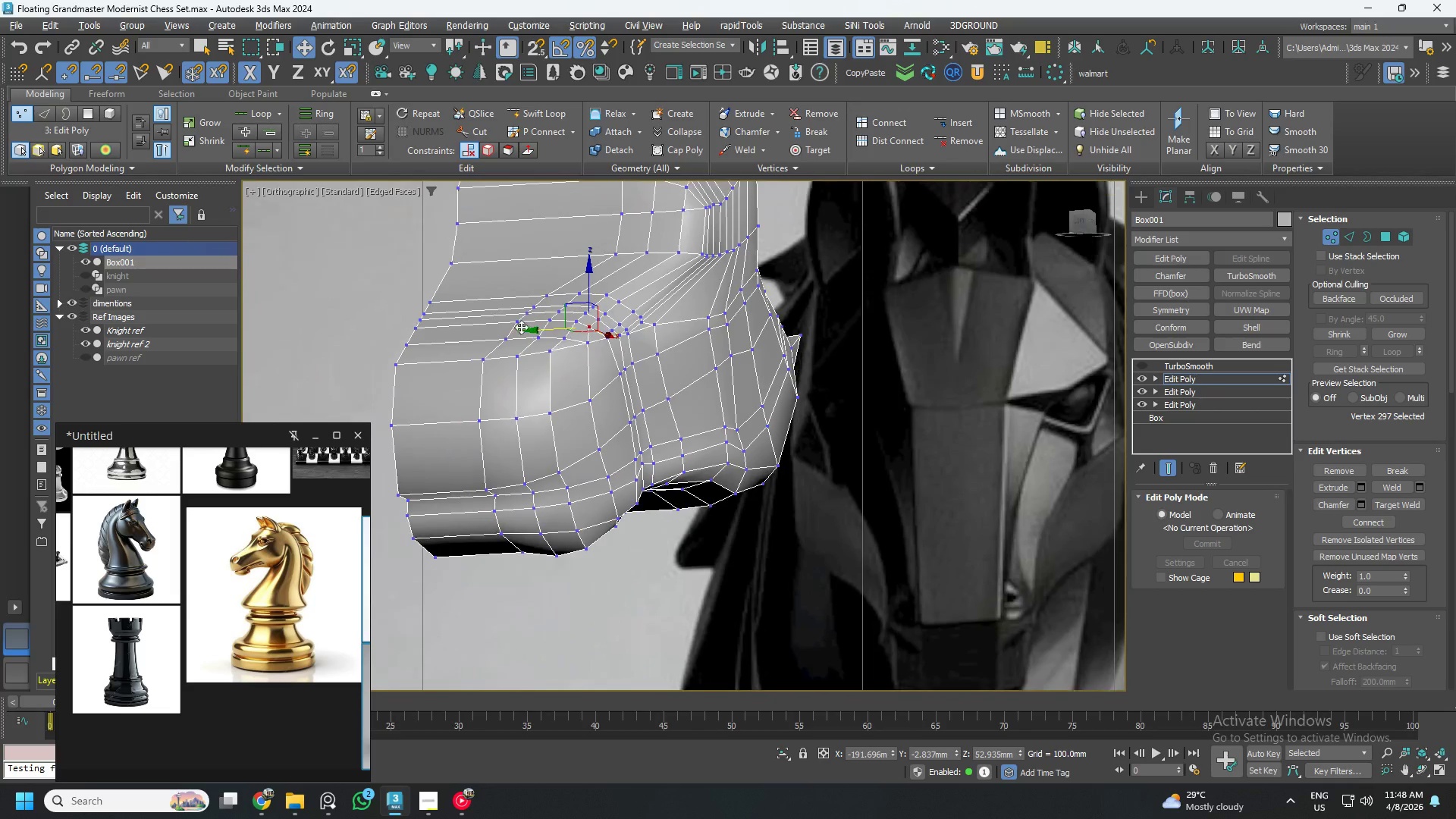 
key(Alt+AltLeft)
 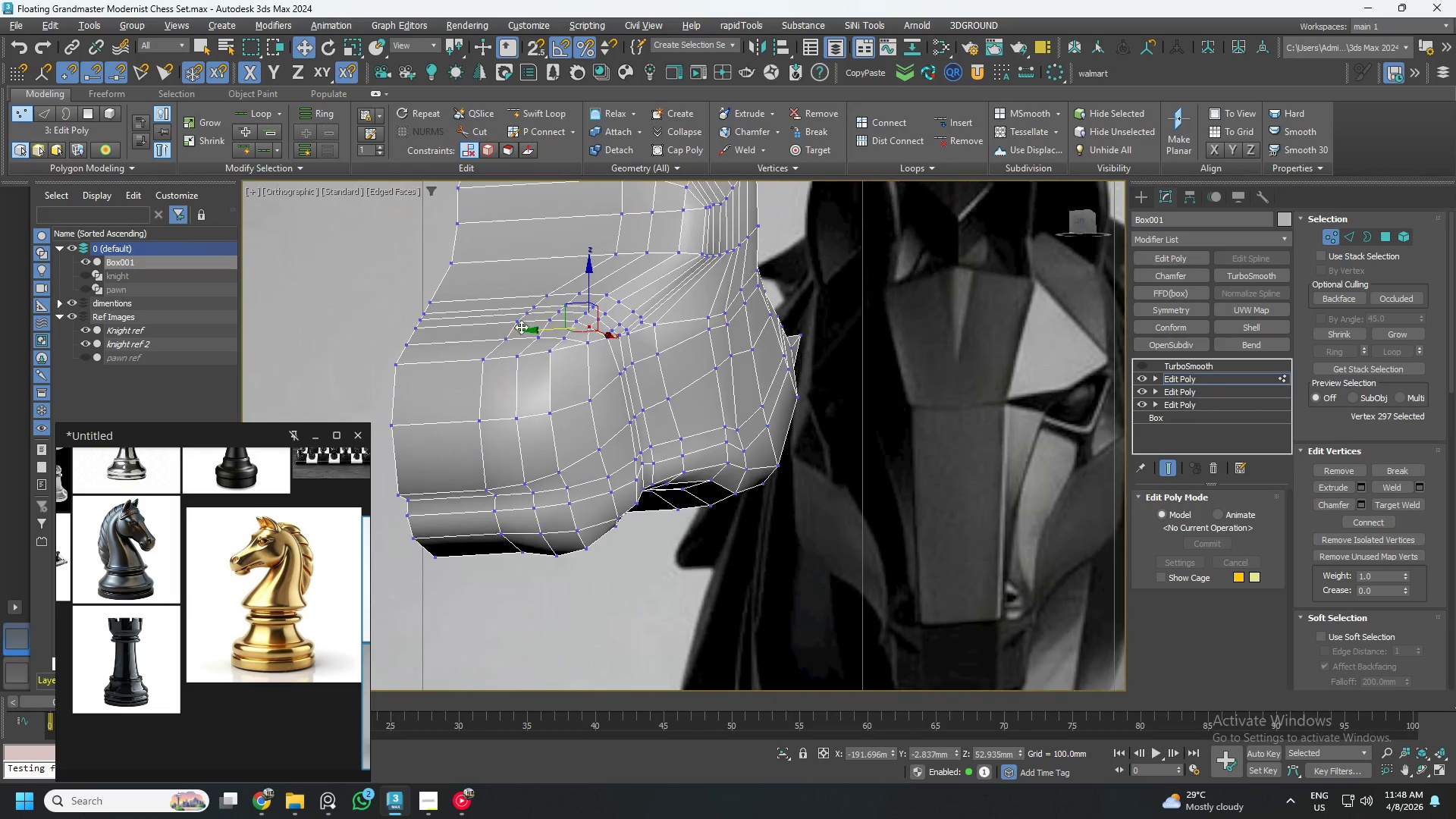 
key(Alt+AltLeft)
 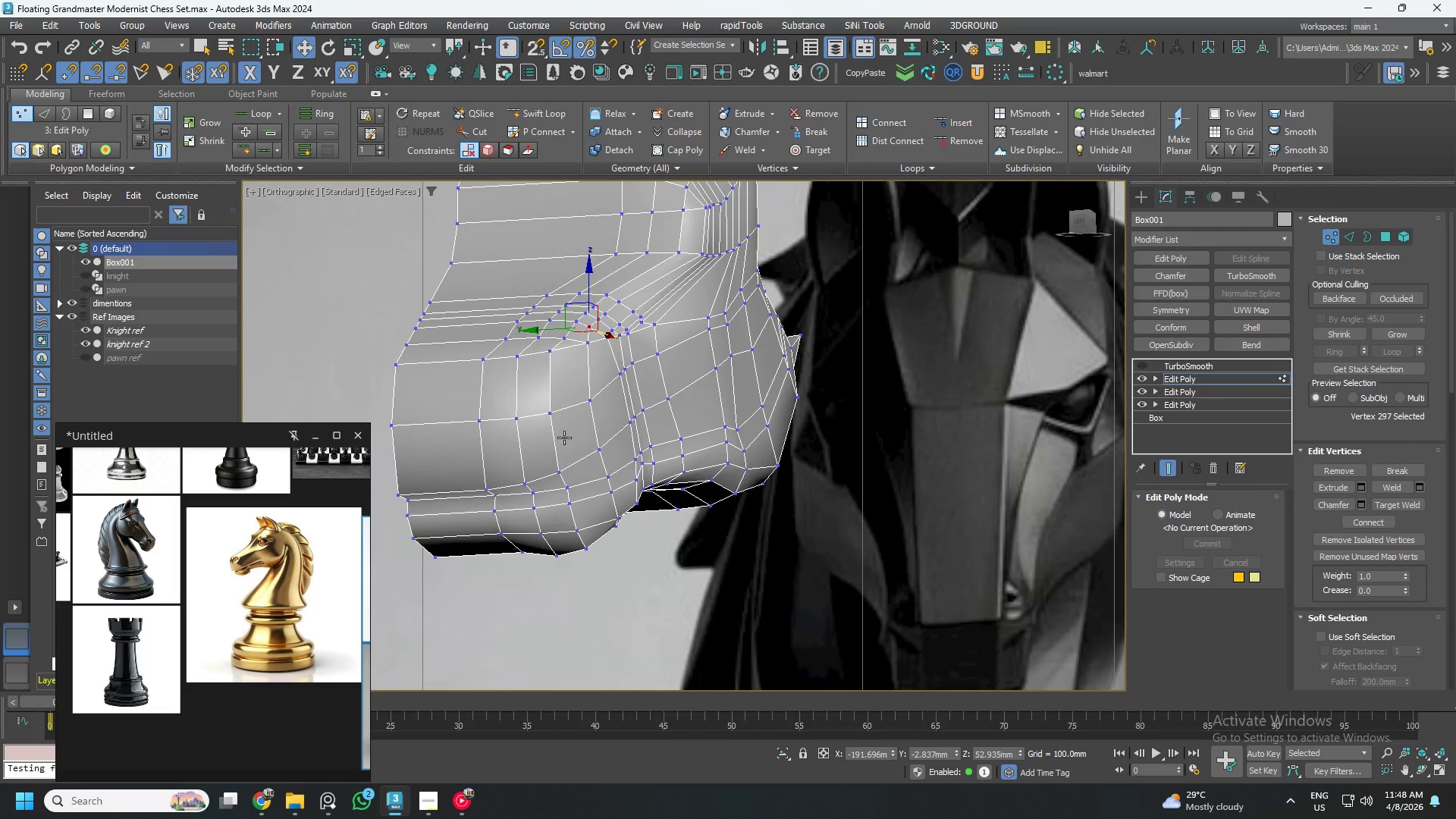 
hold_key(key=AltLeft, duration=0.58)
 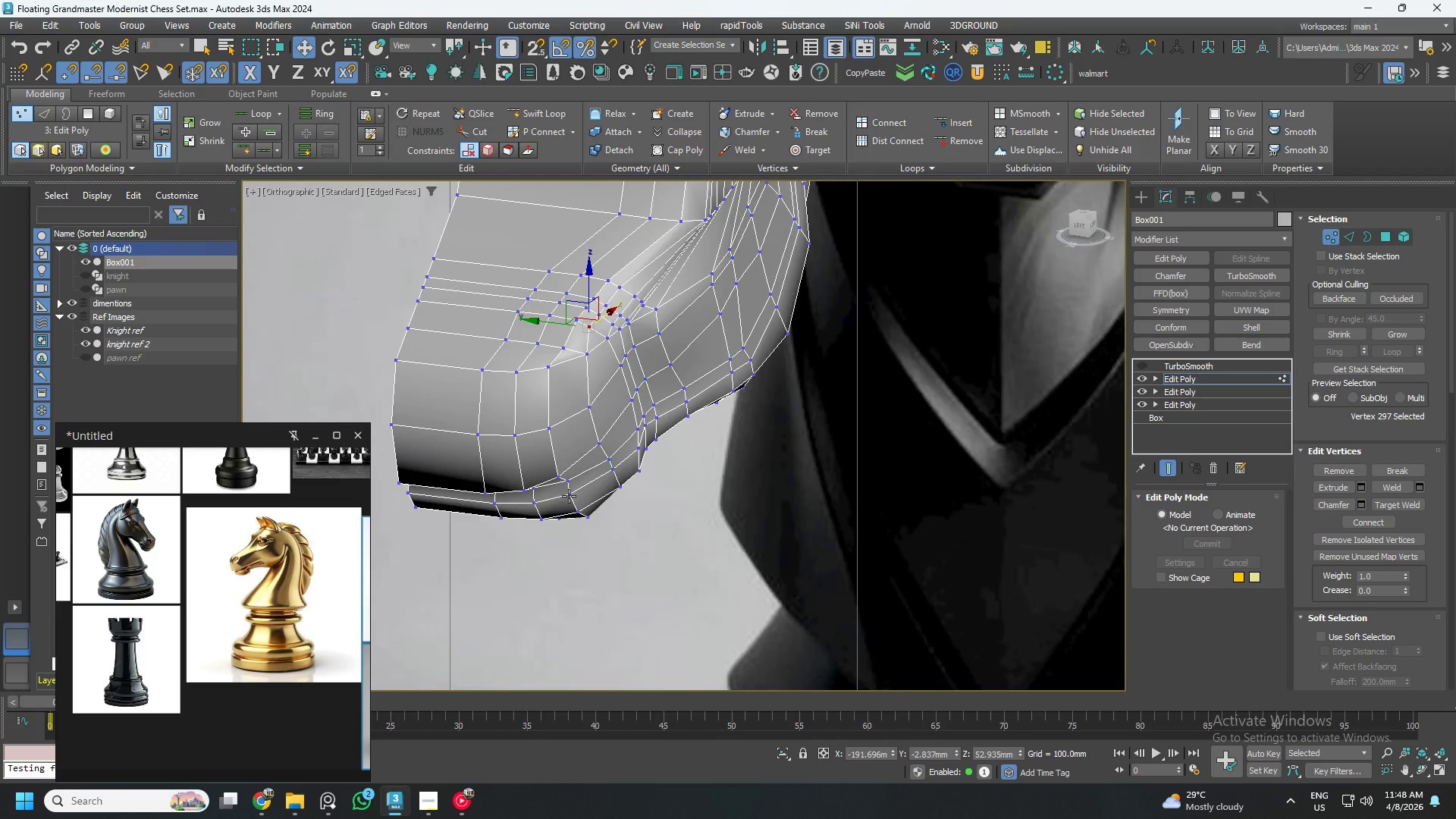 
hold_key(key=AltLeft, duration=1.36)
 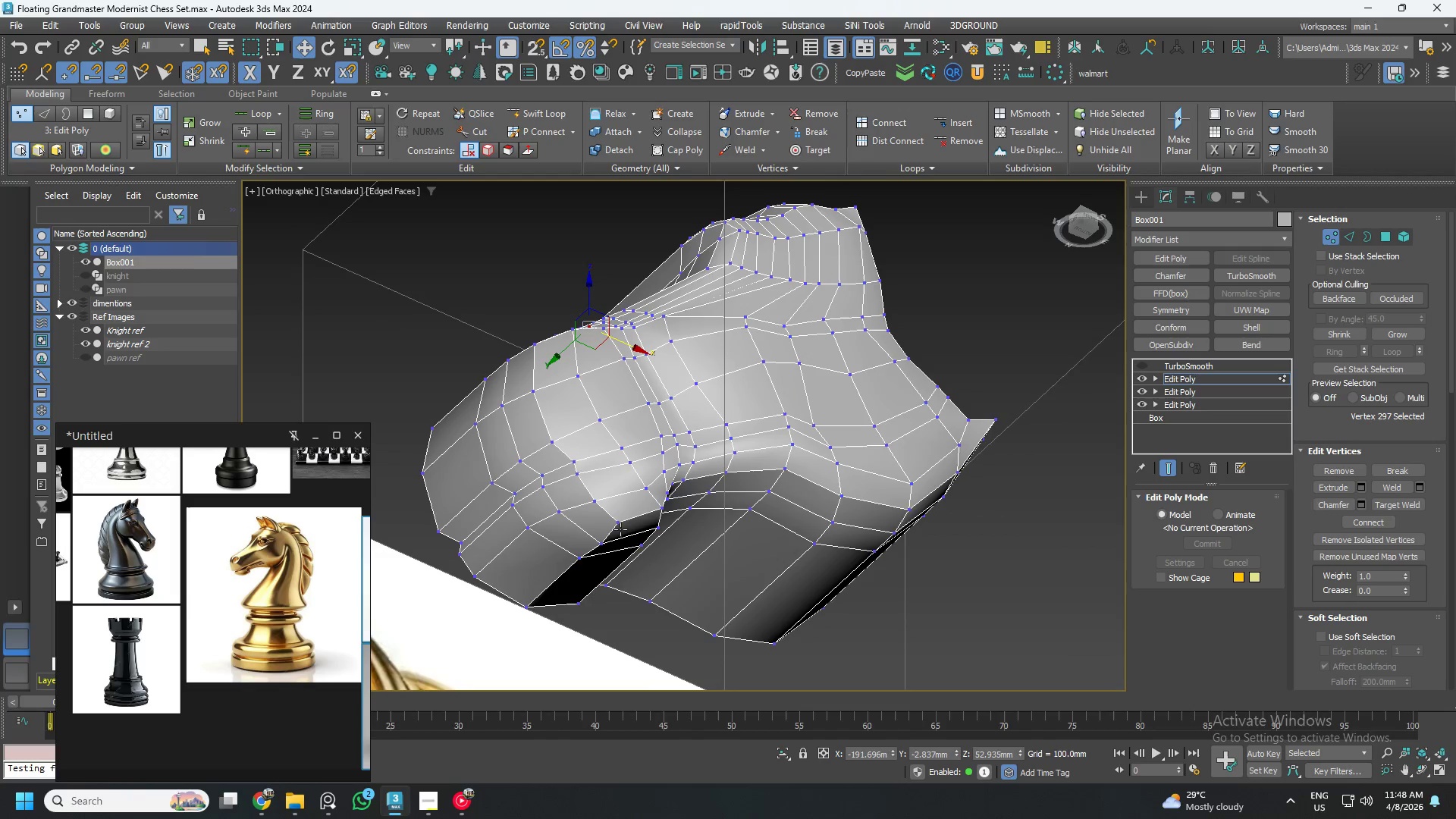 
left_click([620, 524])
 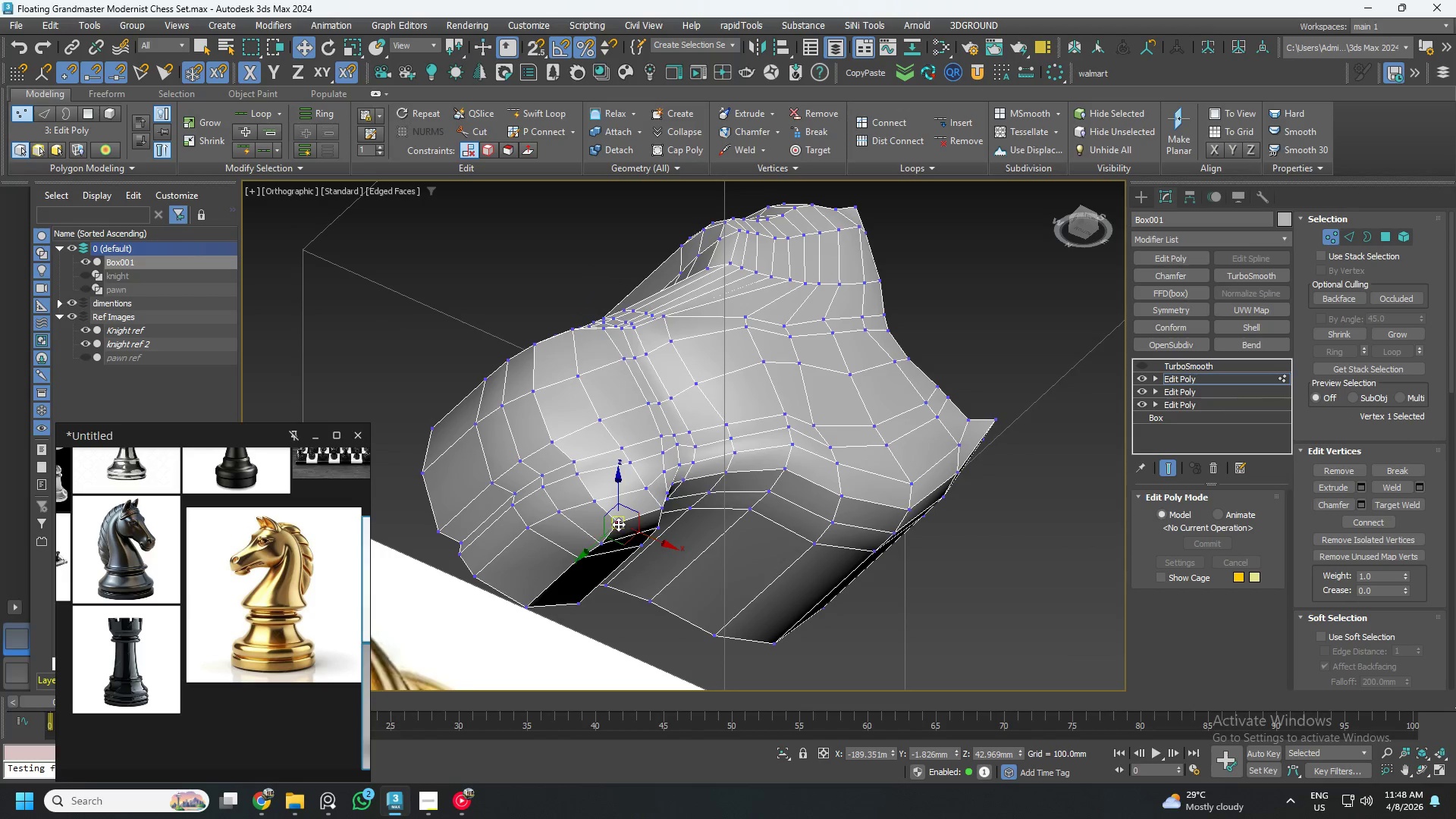 
key(Control+ControlLeft)
 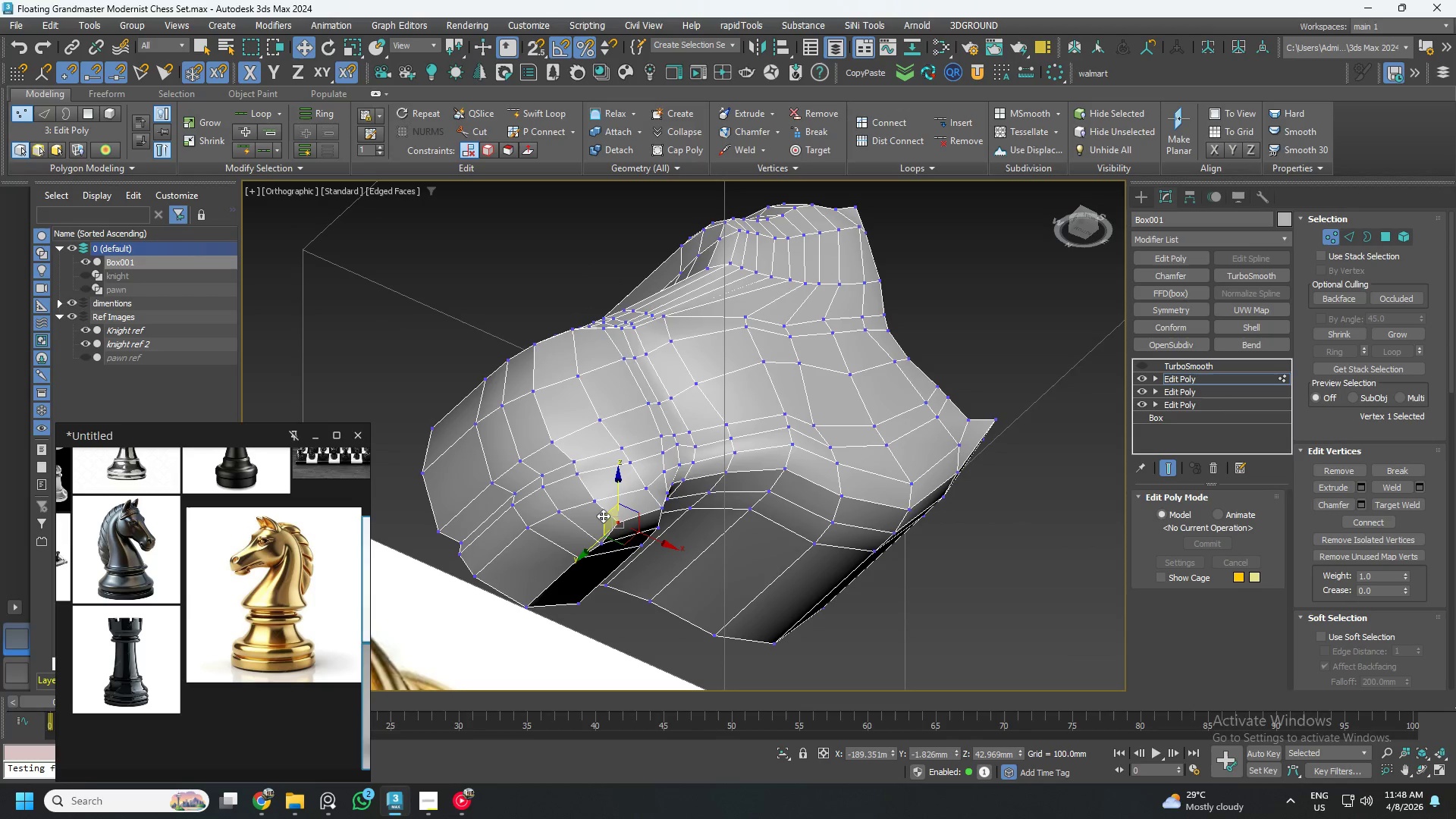 
hold_key(key=ControlLeft, duration=1.5)
double_click([577, 478])
 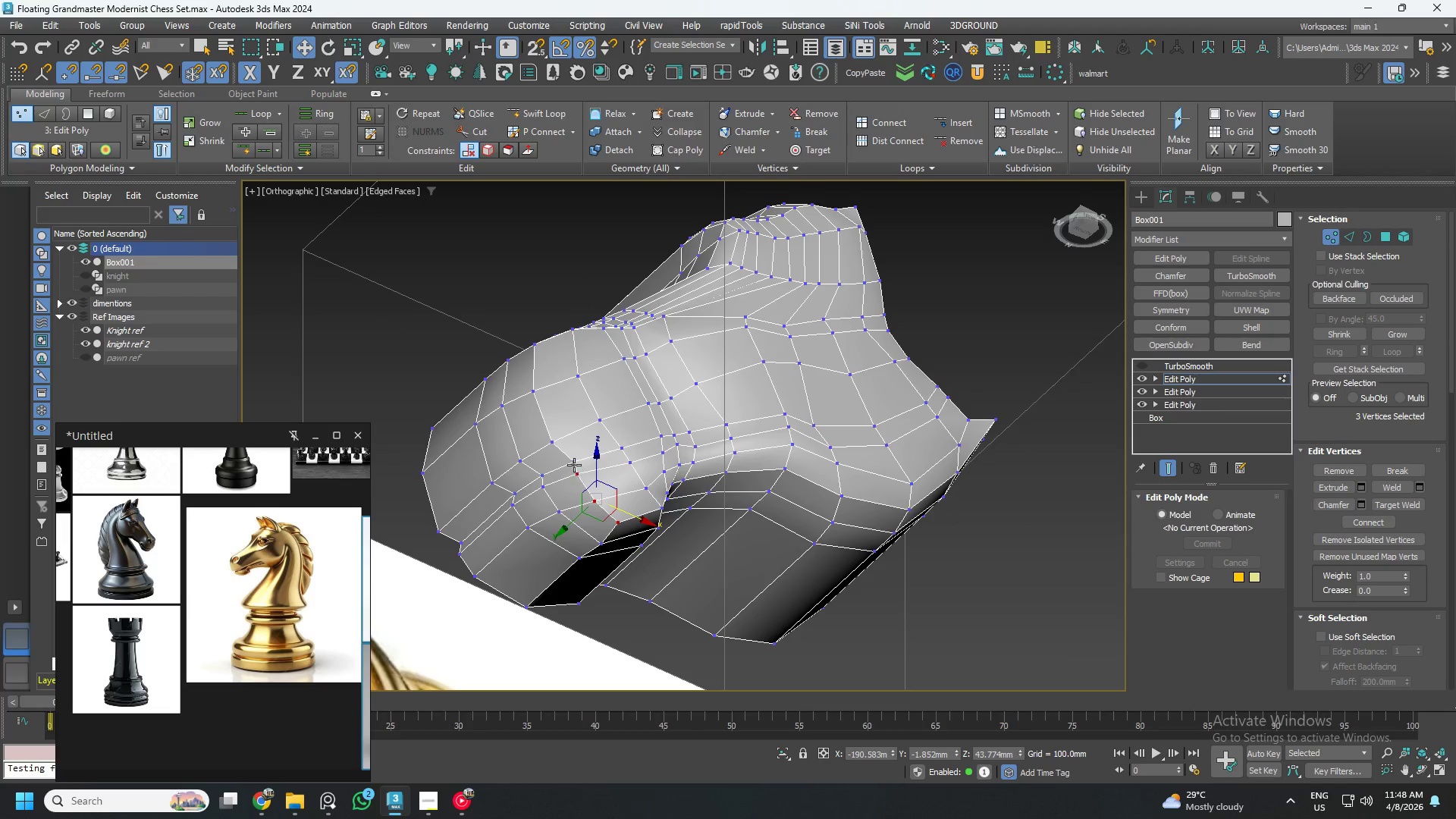 
triple_click([574, 464])
 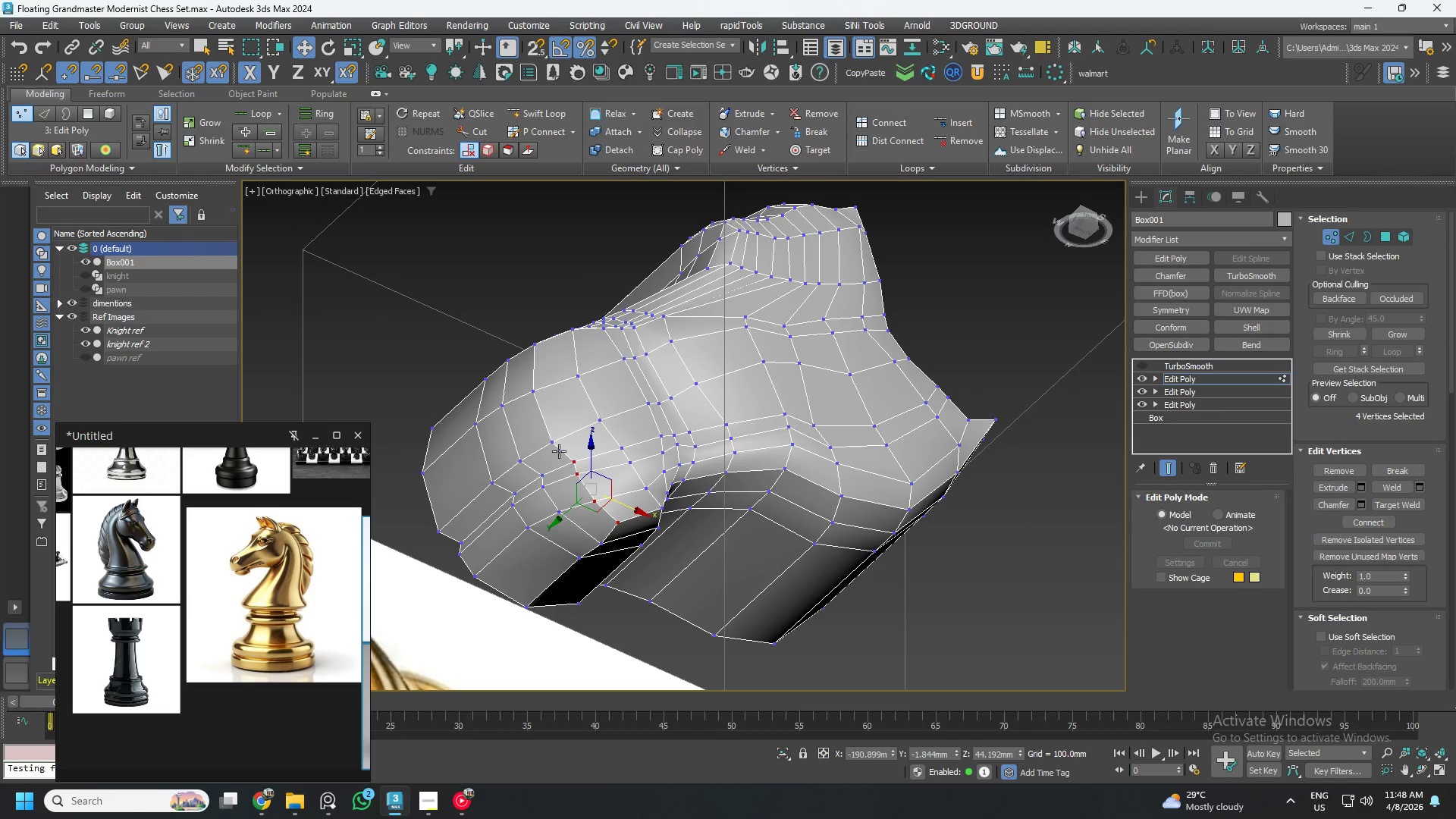 
hold_key(key=ControlLeft, duration=0.72)
triple_click([547, 438])
 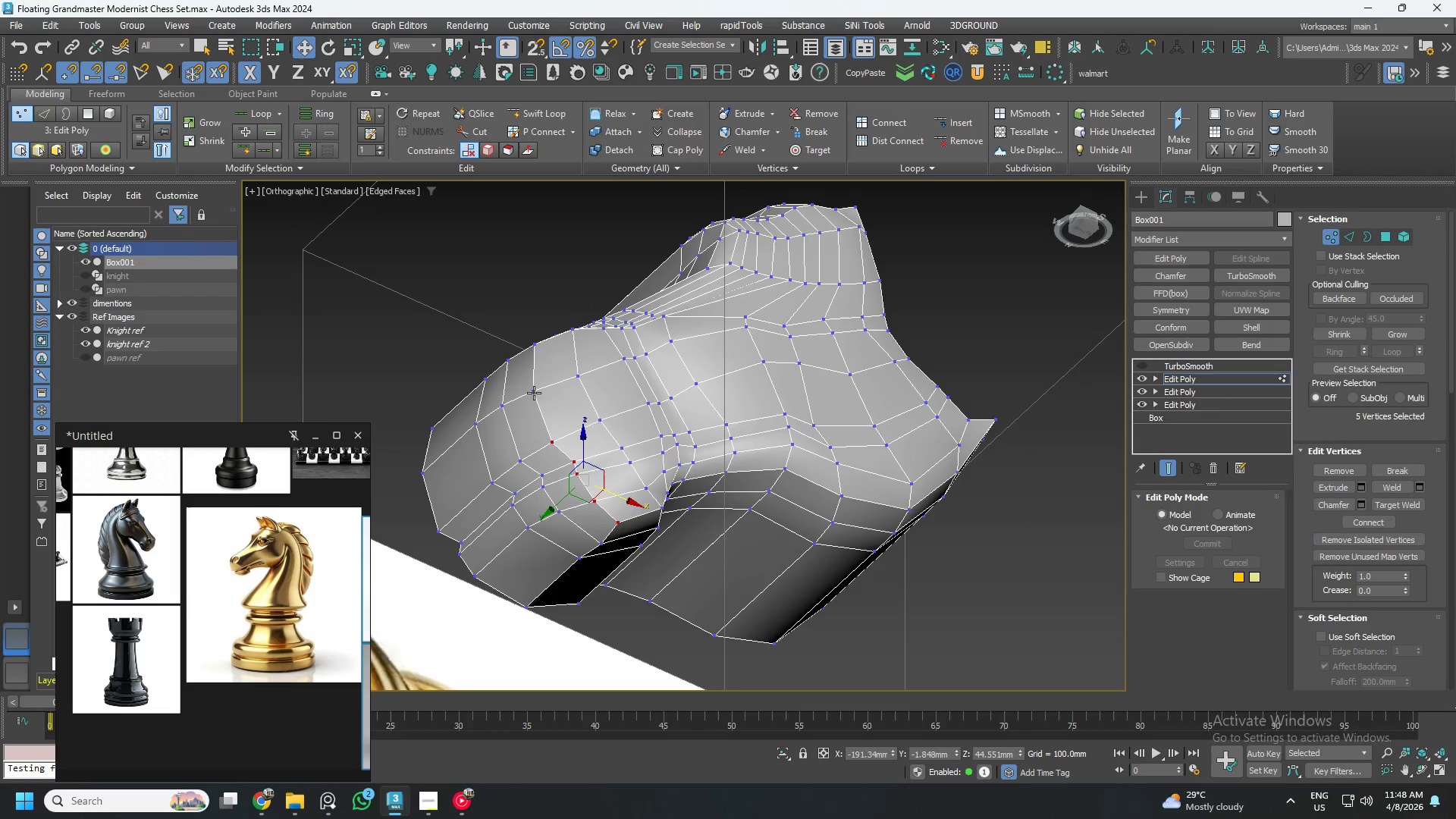 
triple_click([533, 388])
 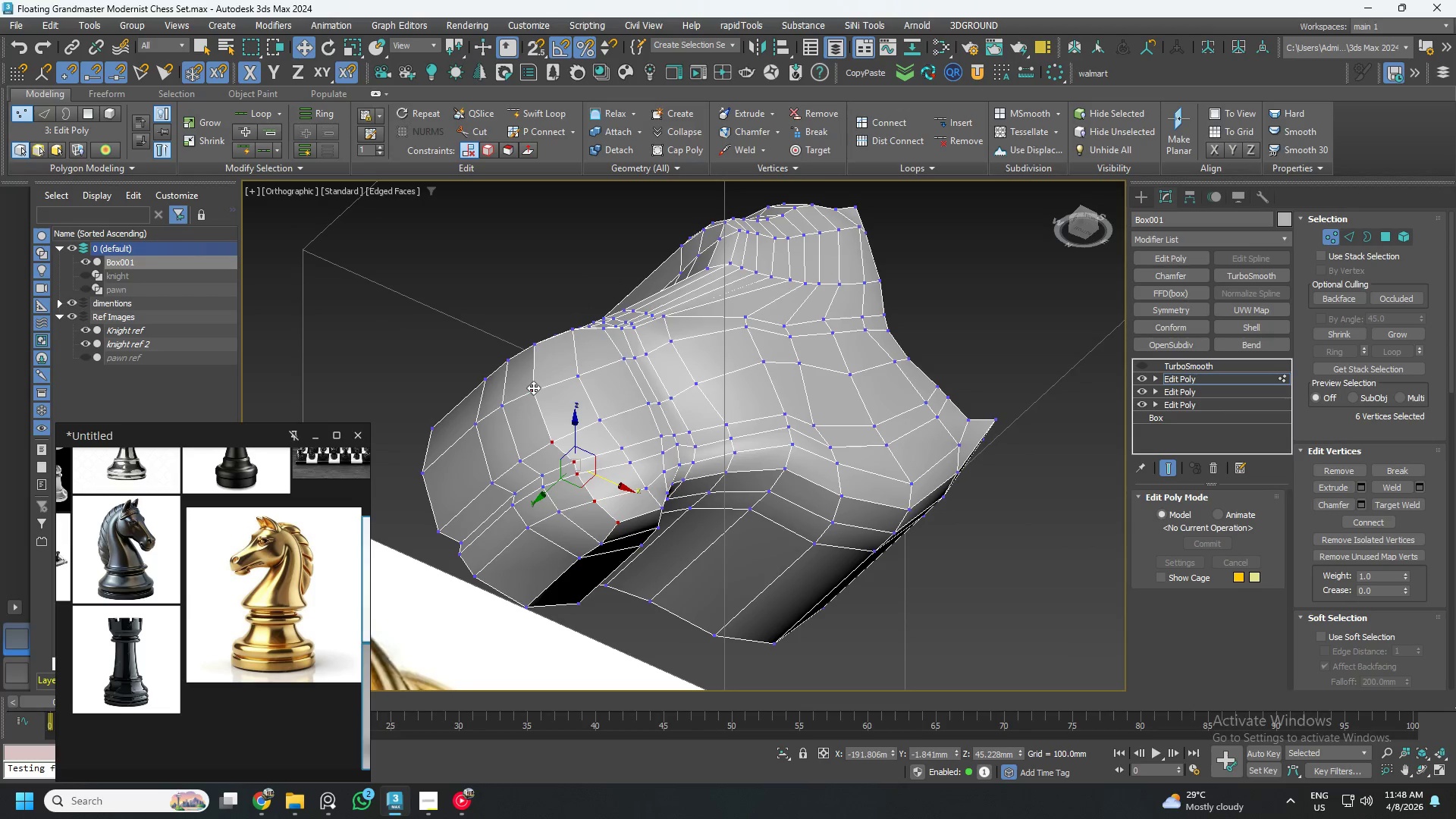 
hold_key(key=AltLeft, duration=0.38)
 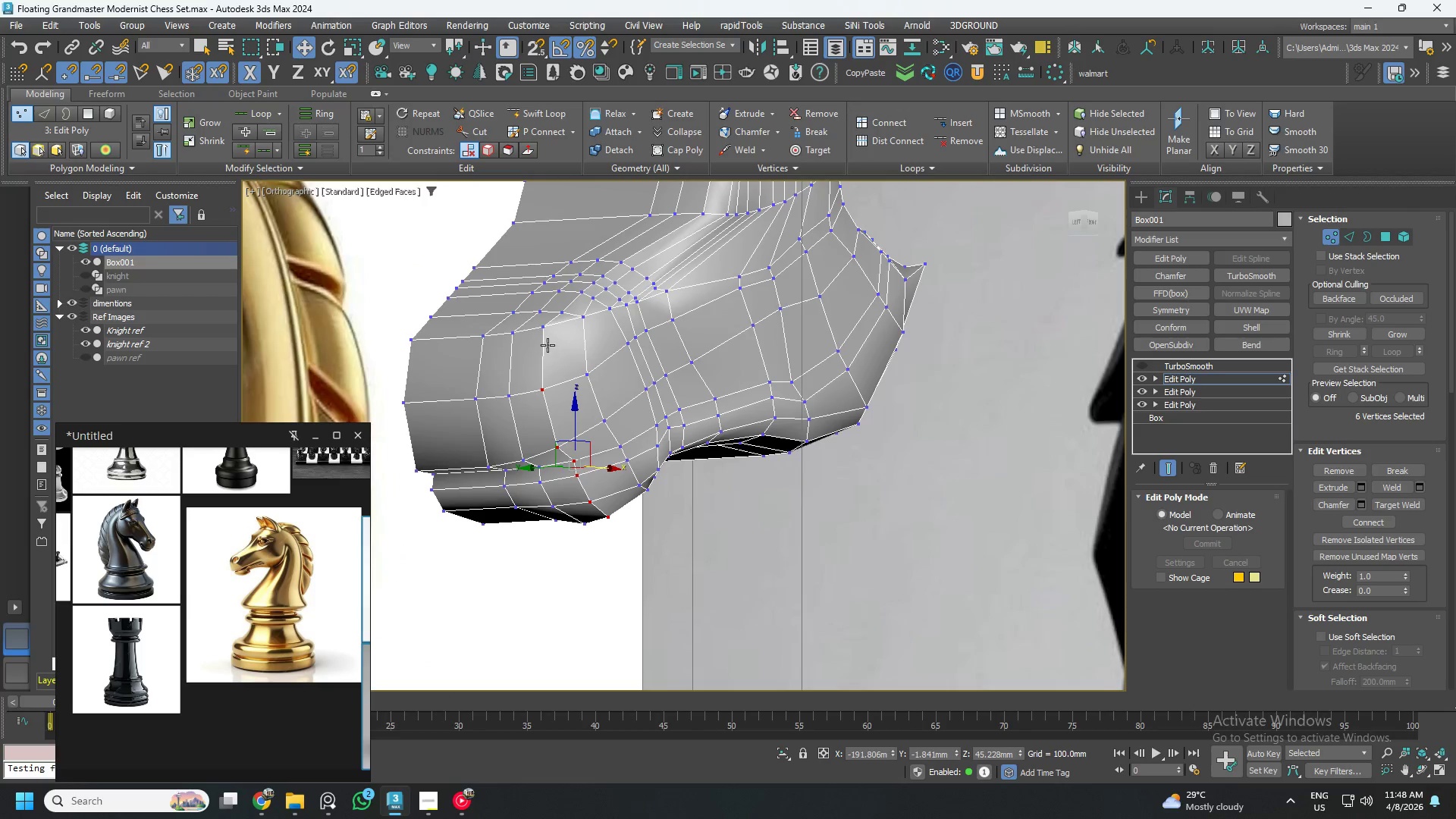 
hold_key(key=ControlLeft, duration=0.34)
left_click([542, 326])
 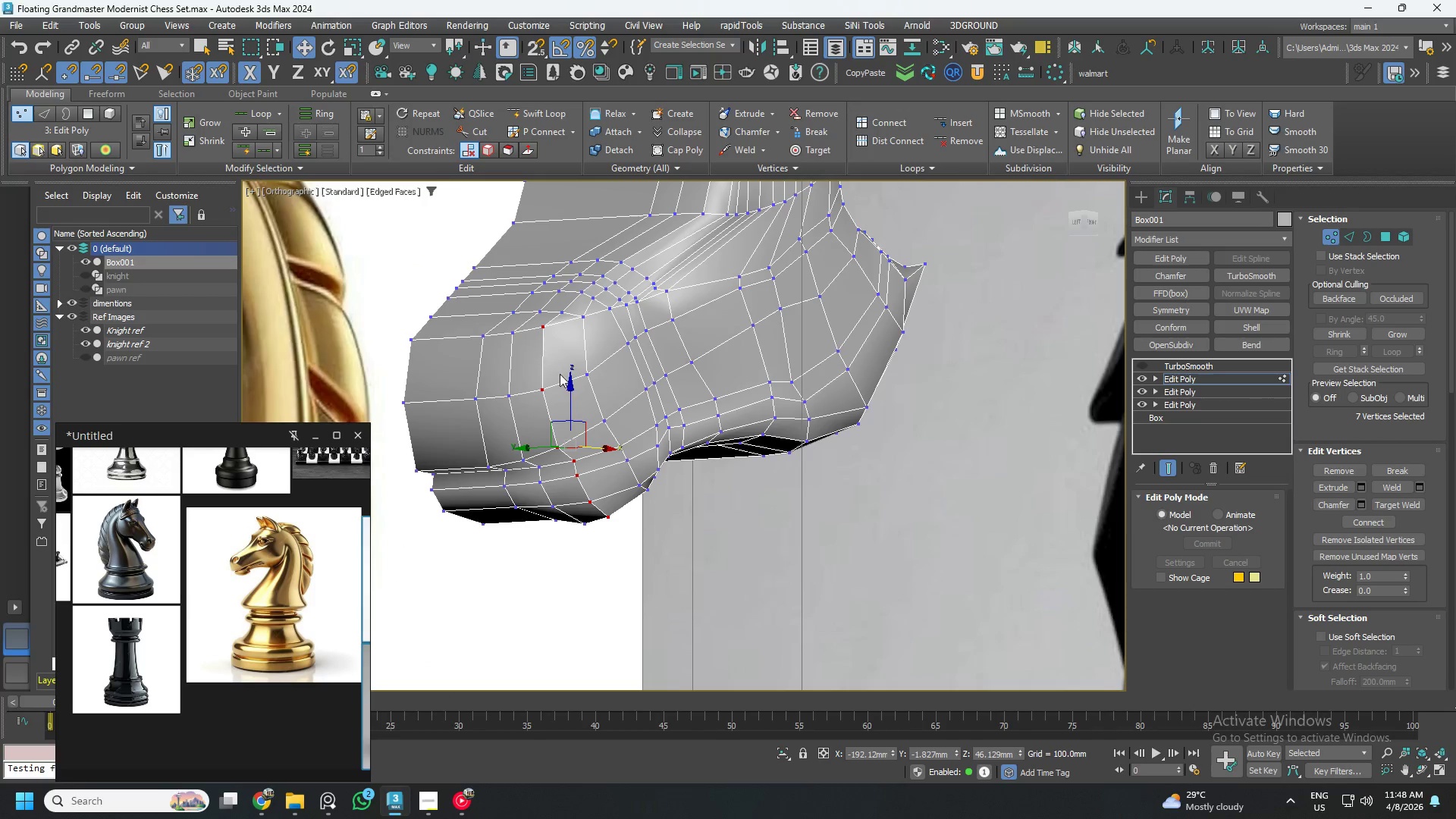 
hold_key(key=AltLeft, duration=0.56)
 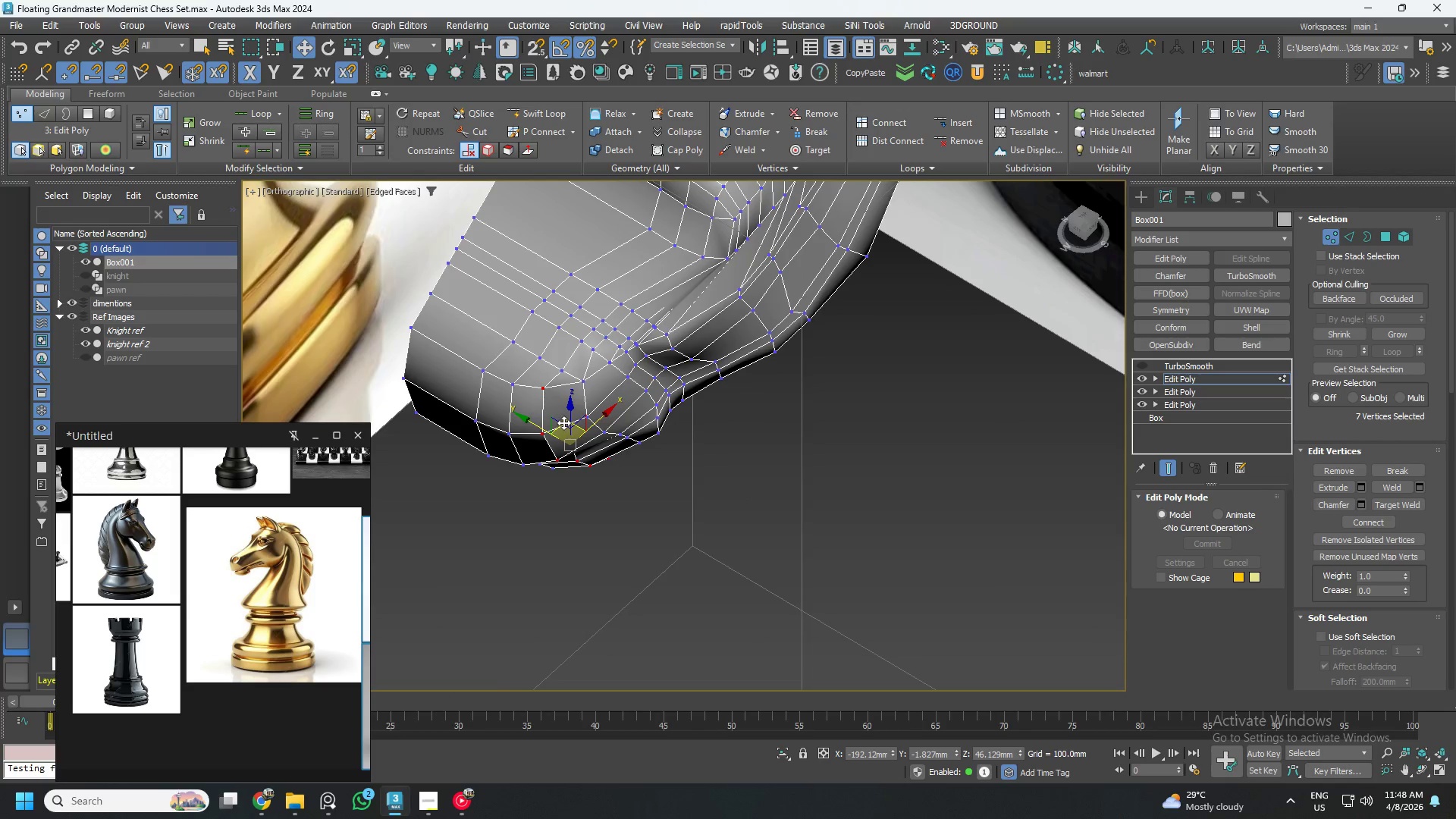 
left_click_drag(start_coordinate=[563, 422], to_coordinate=[575, 419])
 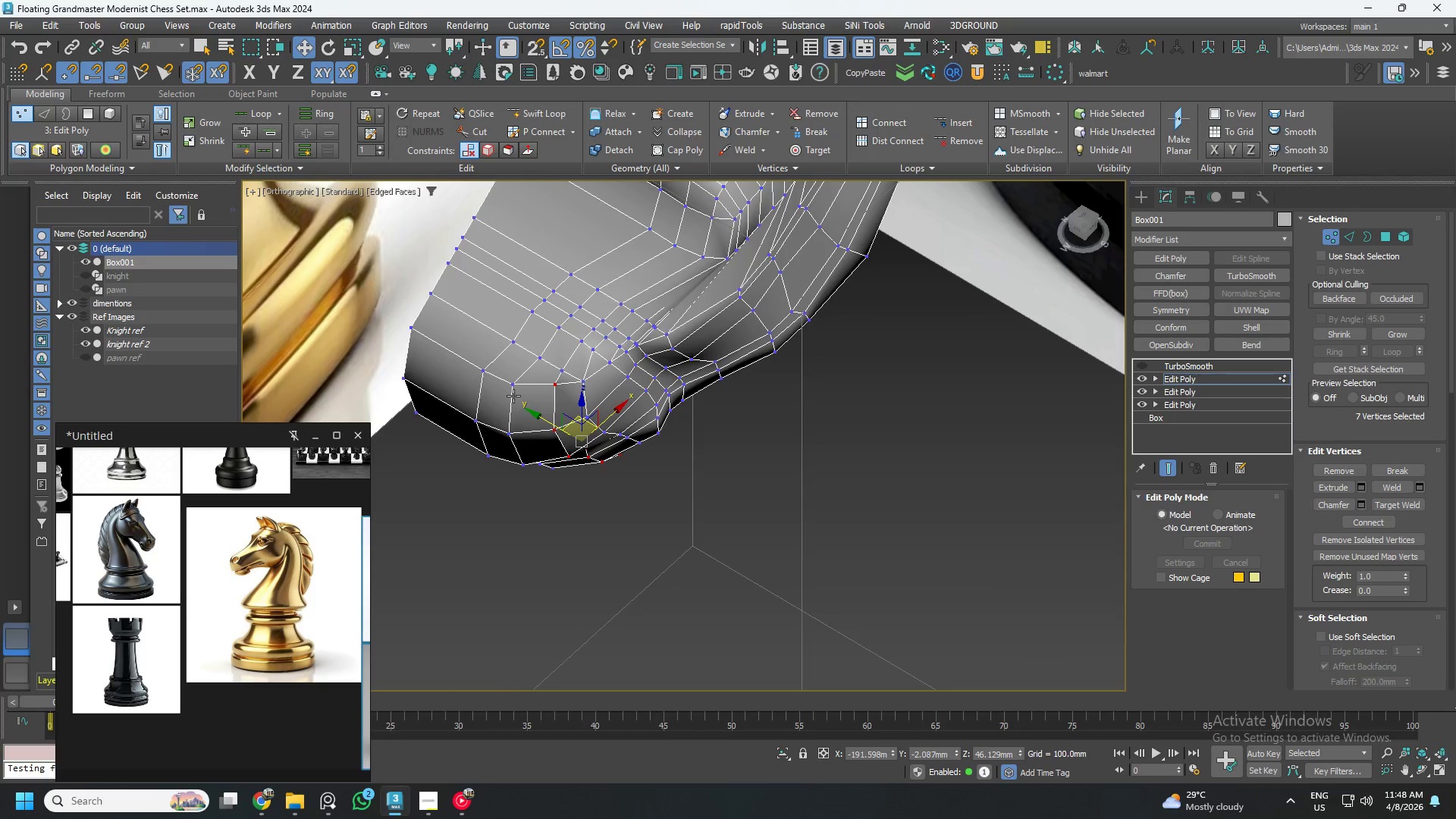 
left_click([509, 387])
 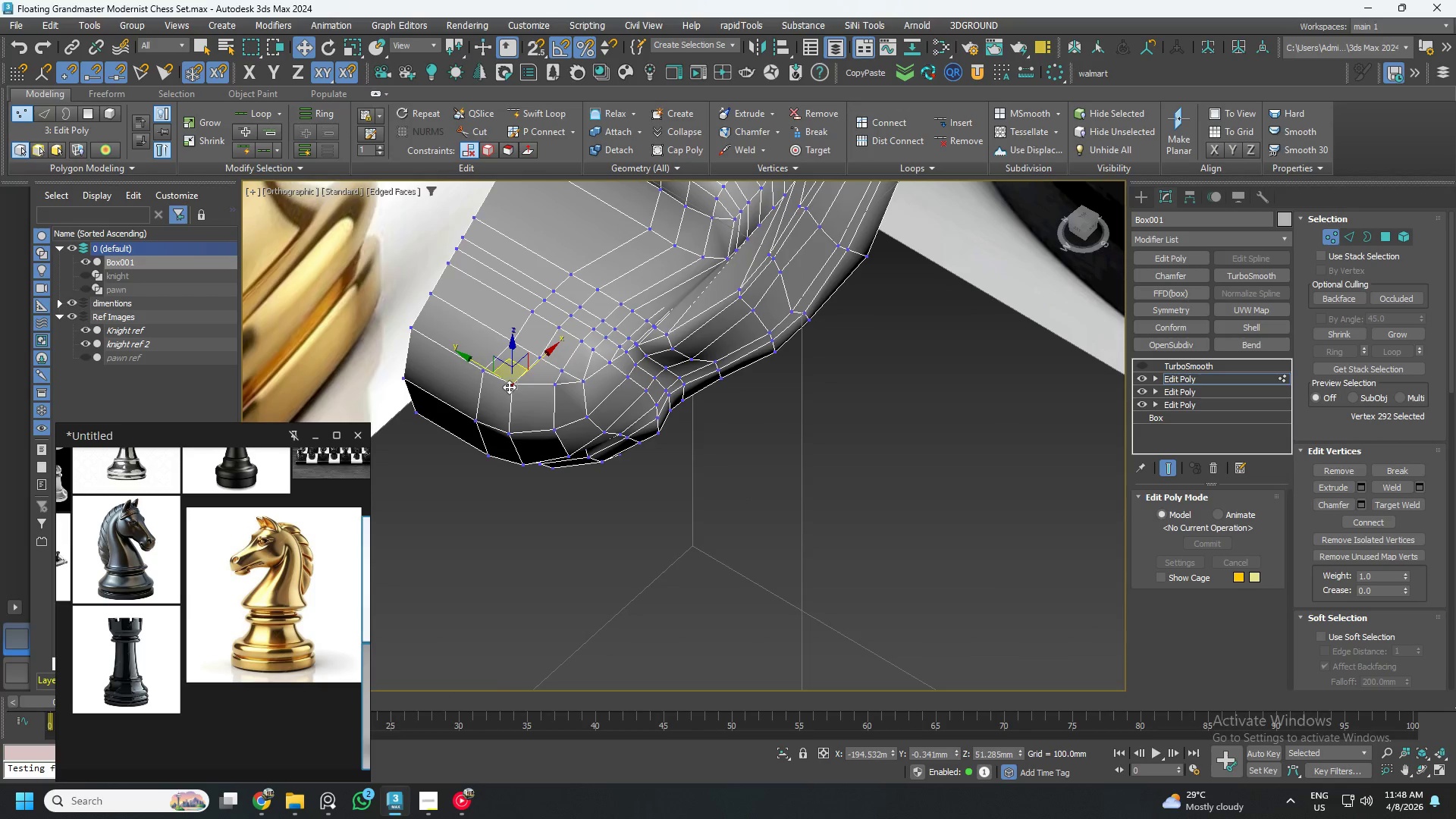 
hold_key(key=ControlLeft, duration=0.98)
double_click([510, 415])
 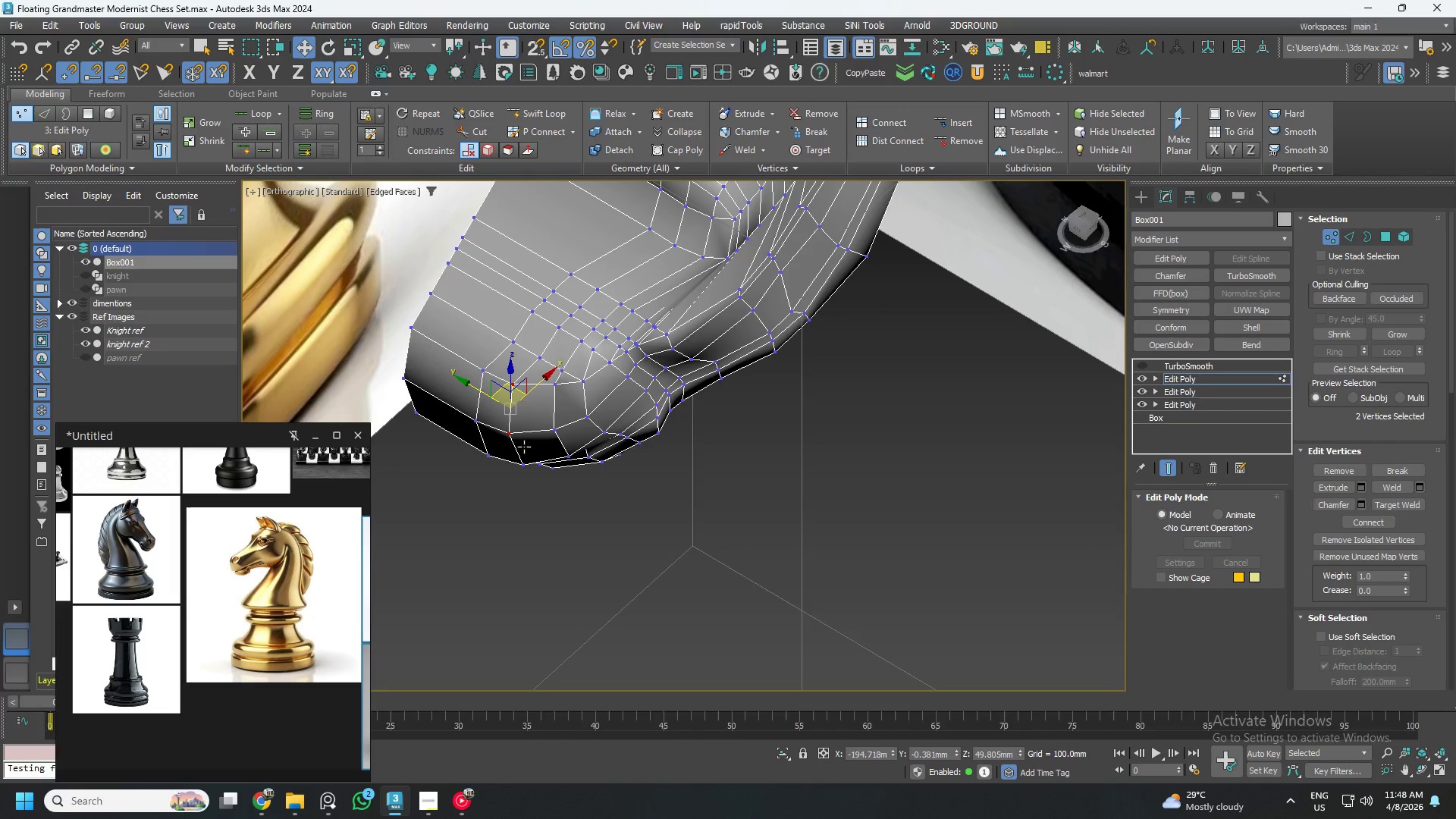 
hold_key(key=AltLeft, duration=0.41)
 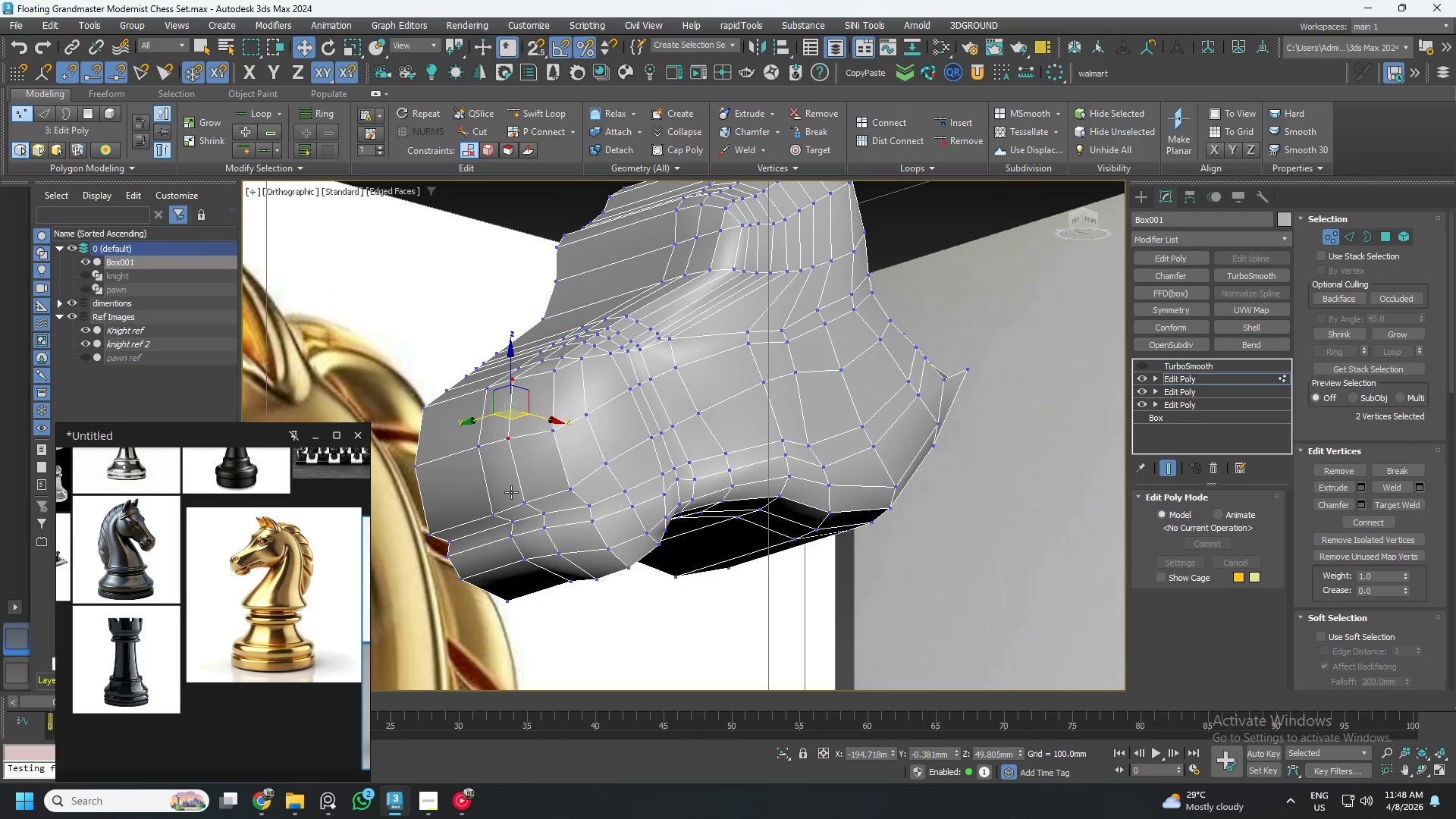 
hold_key(key=ControlLeft, duration=1.5)
left_click([520, 504])
 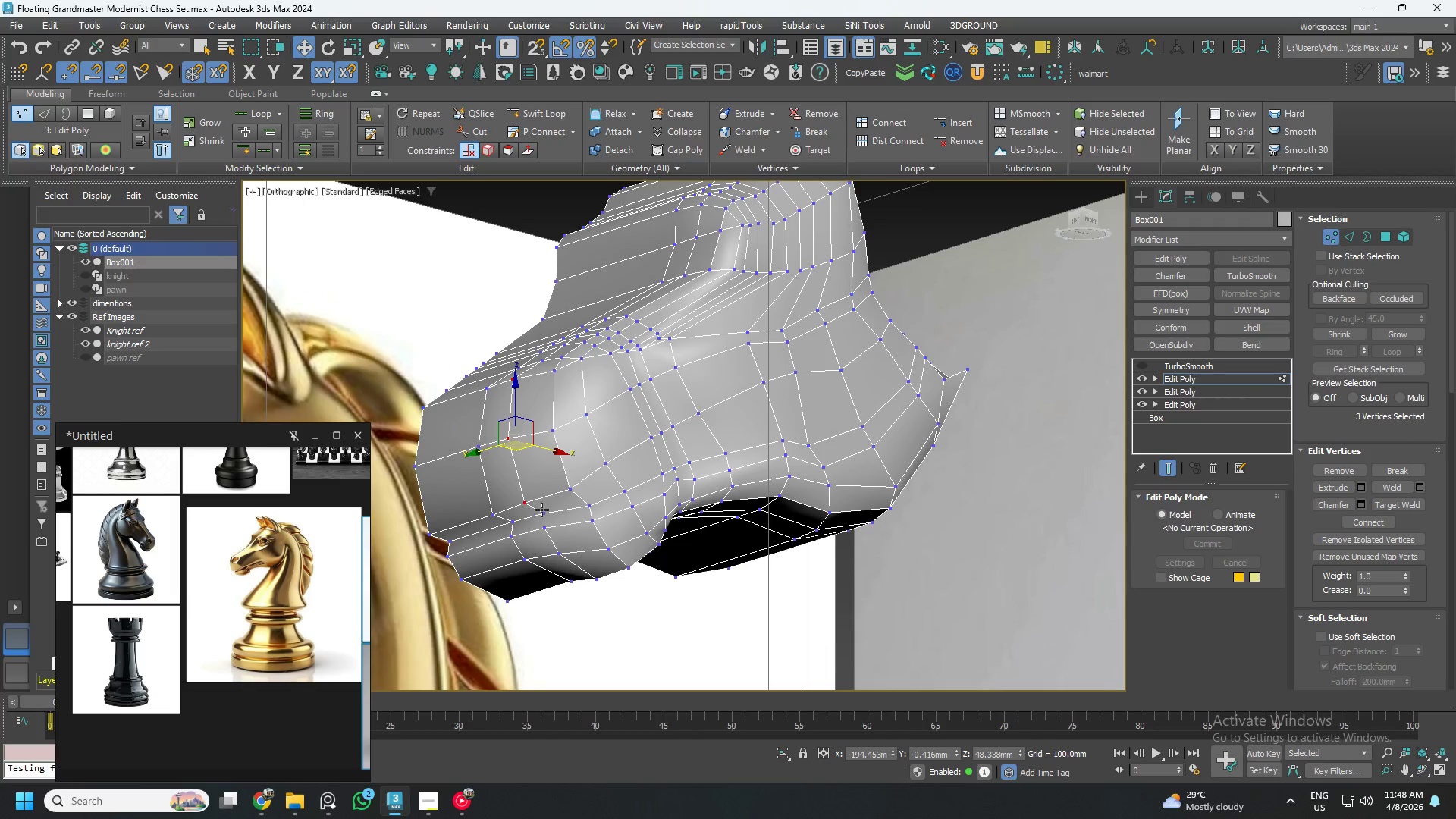 
left_click([542, 510])
 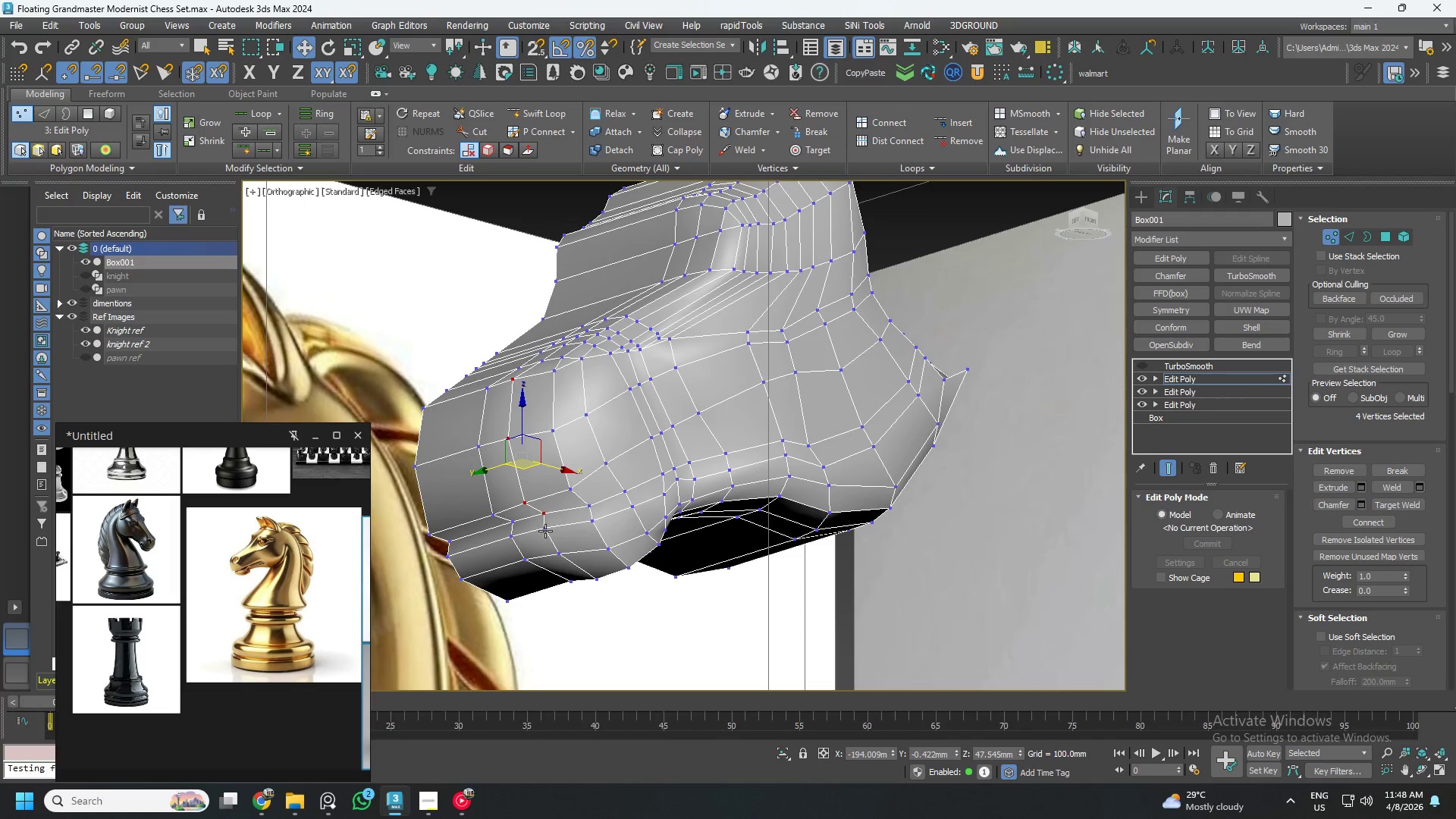 
hold_key(key=ControlLeft, duration=1.5)
left_click([545, 531])
 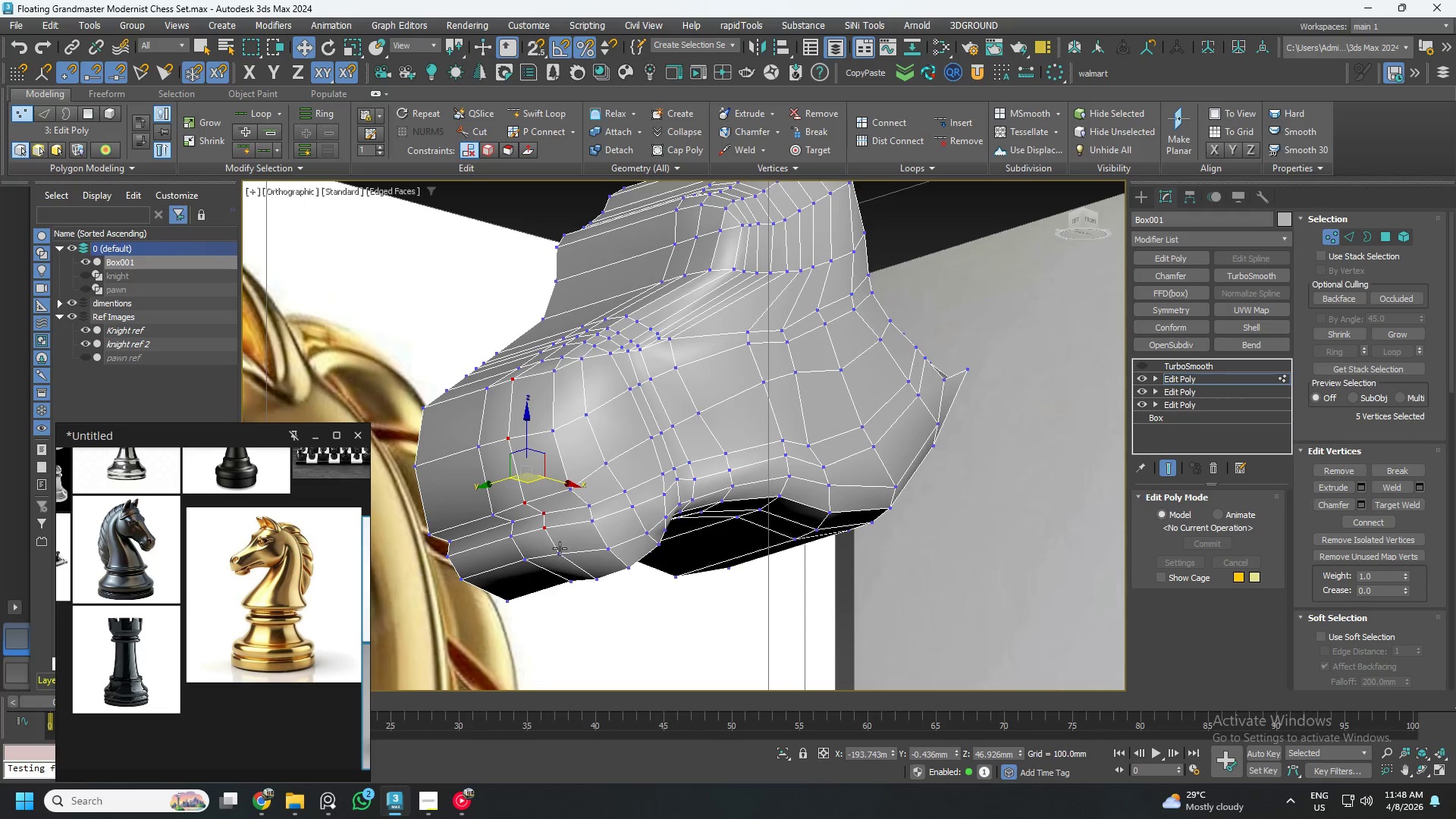 
left_click([561, 551])
 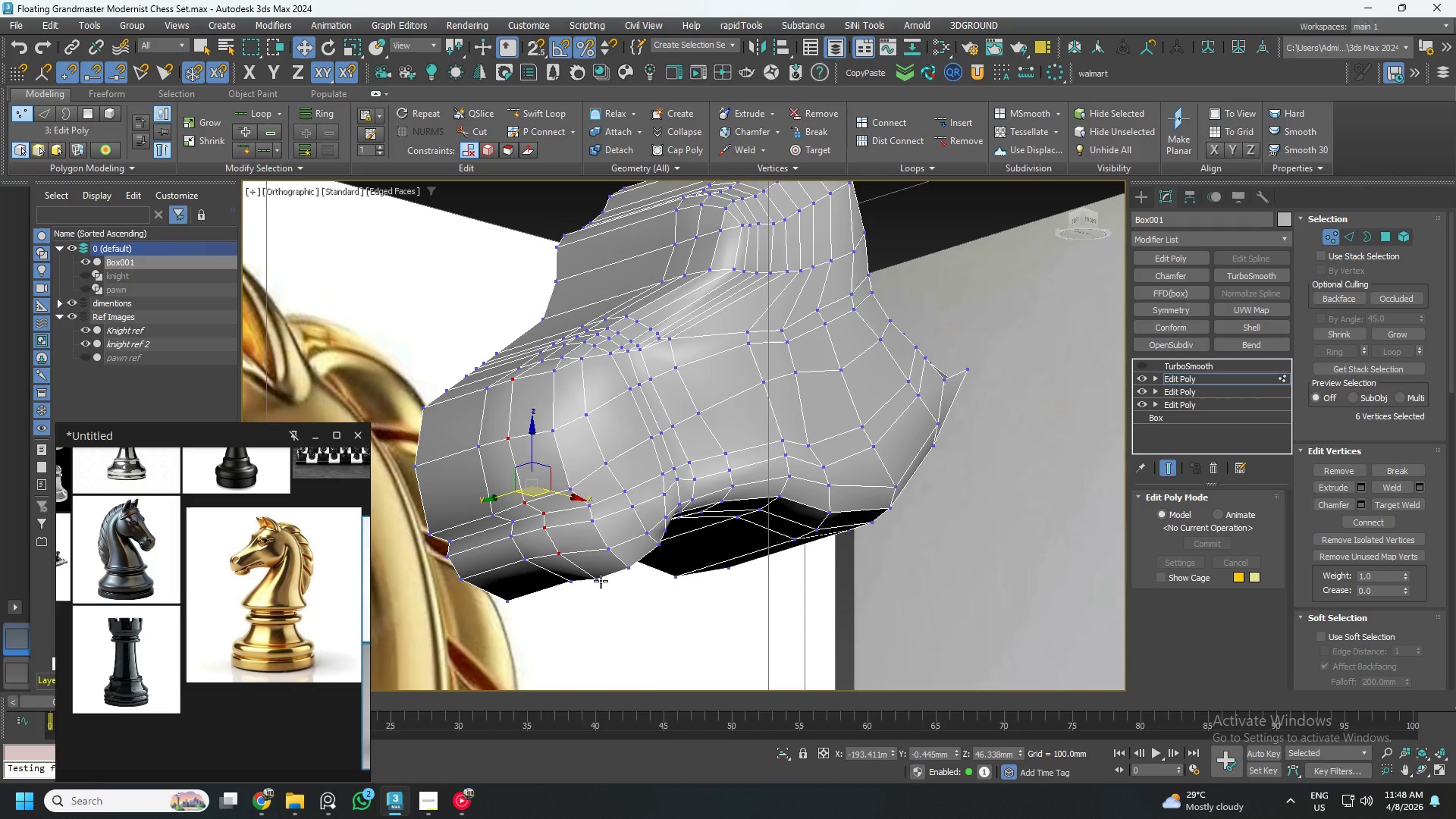 
key(Control+ControlLeft)
 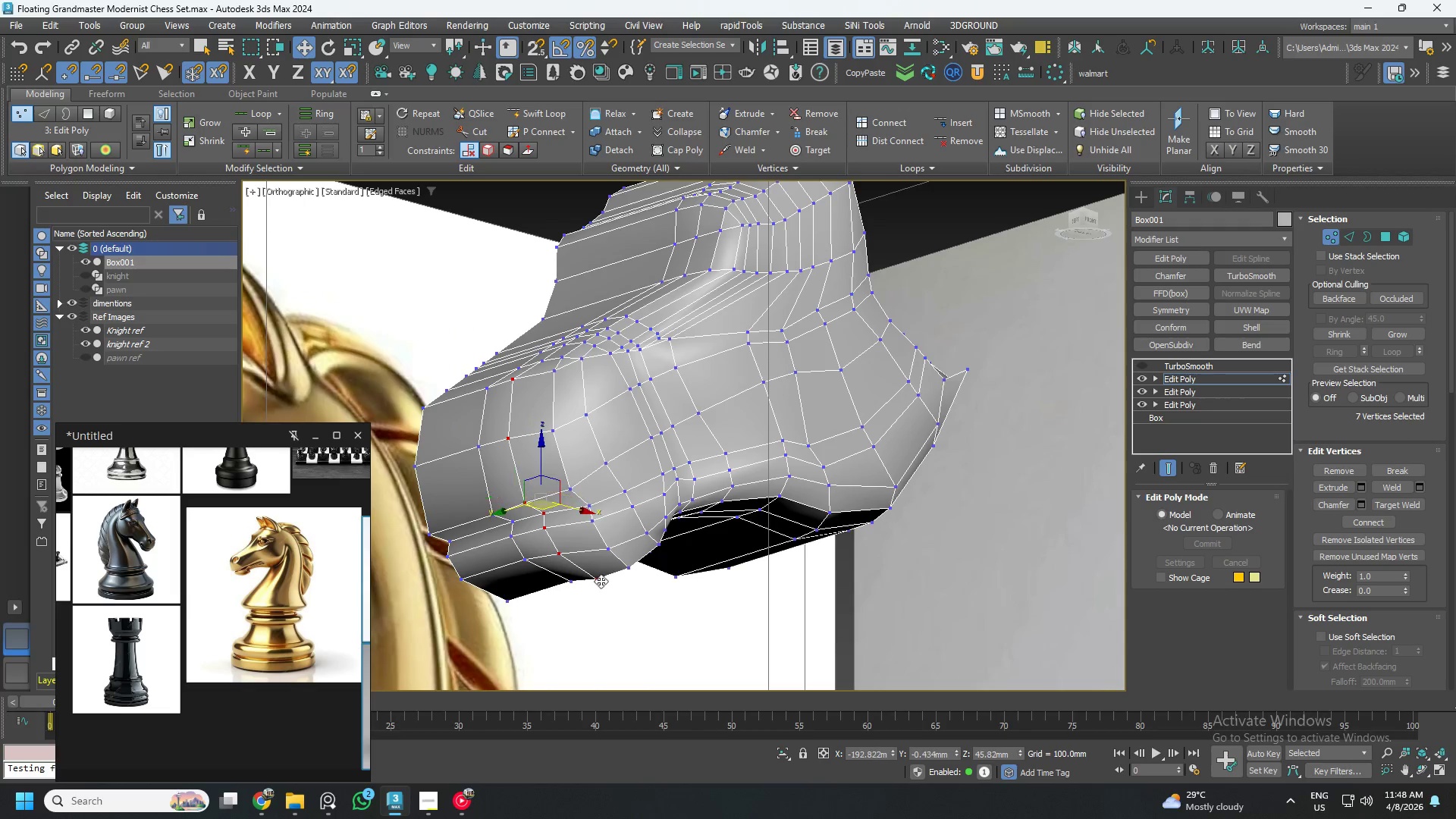 
key(Control+ControlLeft)
 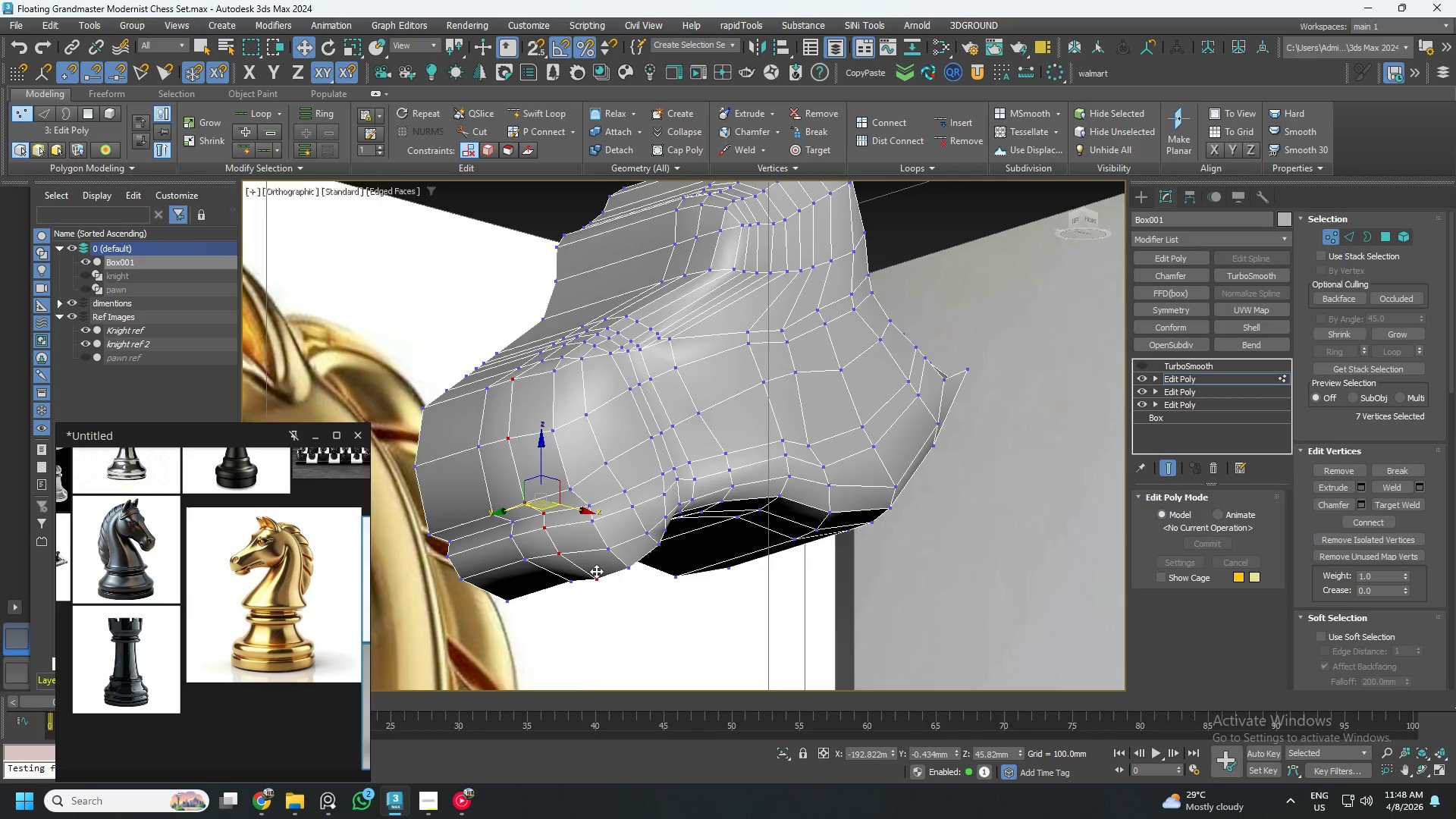 
hold_key(key=AltLeft, duration=1.47)
 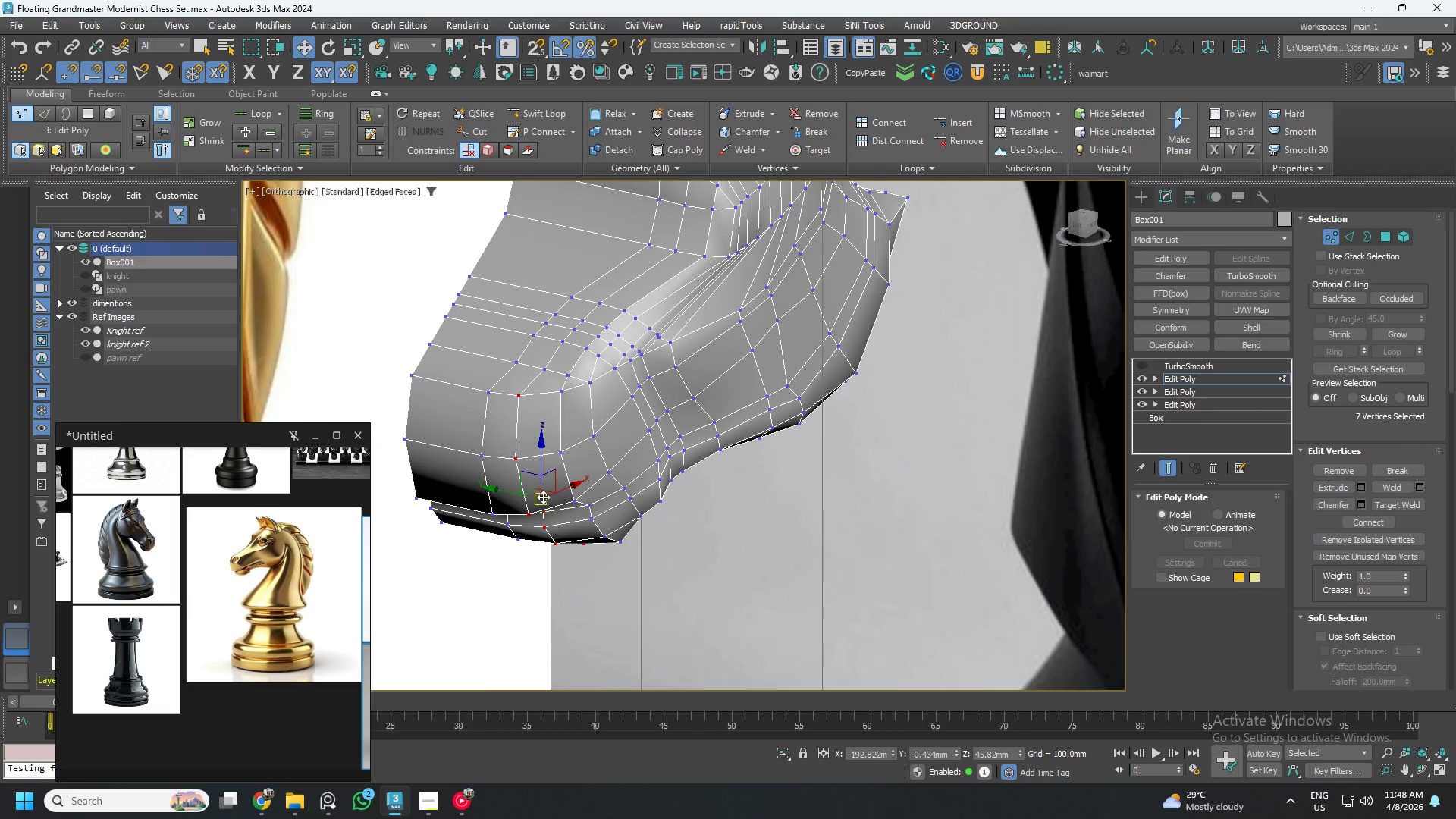 
hold_key(key=AltLeft, duration=0.58)
 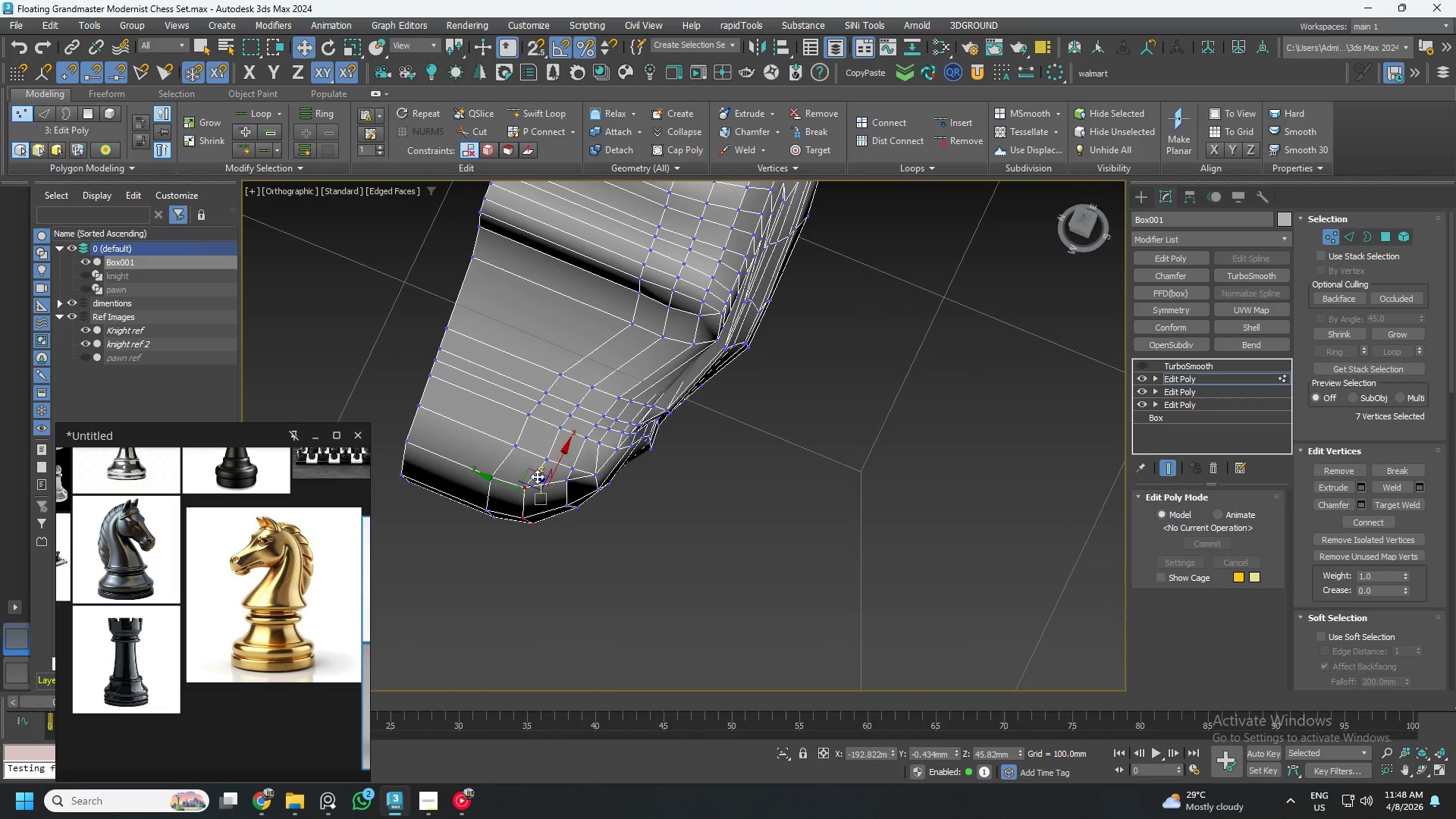 
left_click_drag(start_coordinate=[535, 474], to_coordinate=[542, 468])
 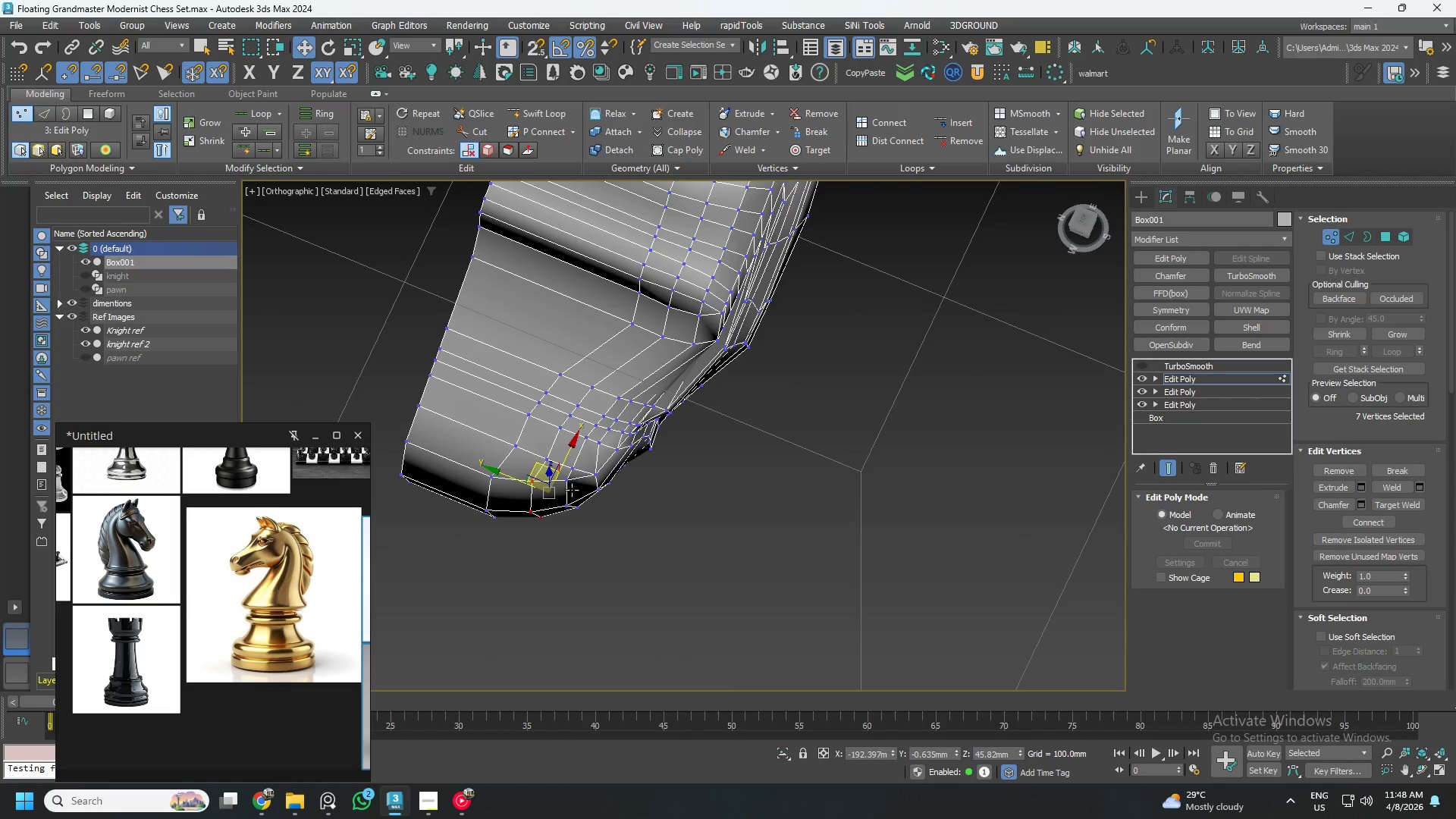 
hold_key(key=AltLeft, duration=0.78)
 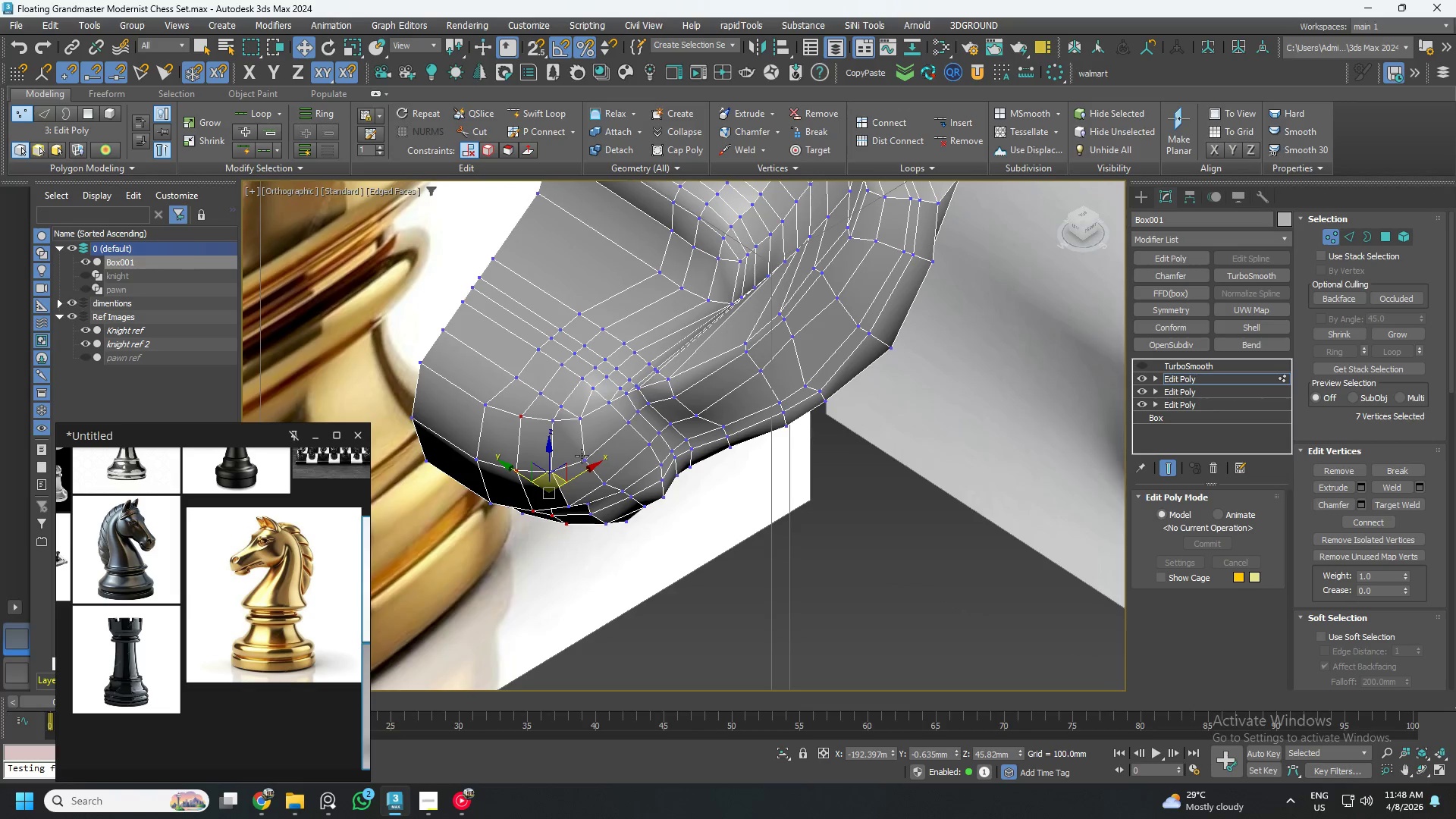 
hold_key(key=AltLeft, duration=0.77)
scroll: coordinate [636, 466], scroll_direction: up, amount: 1.0
 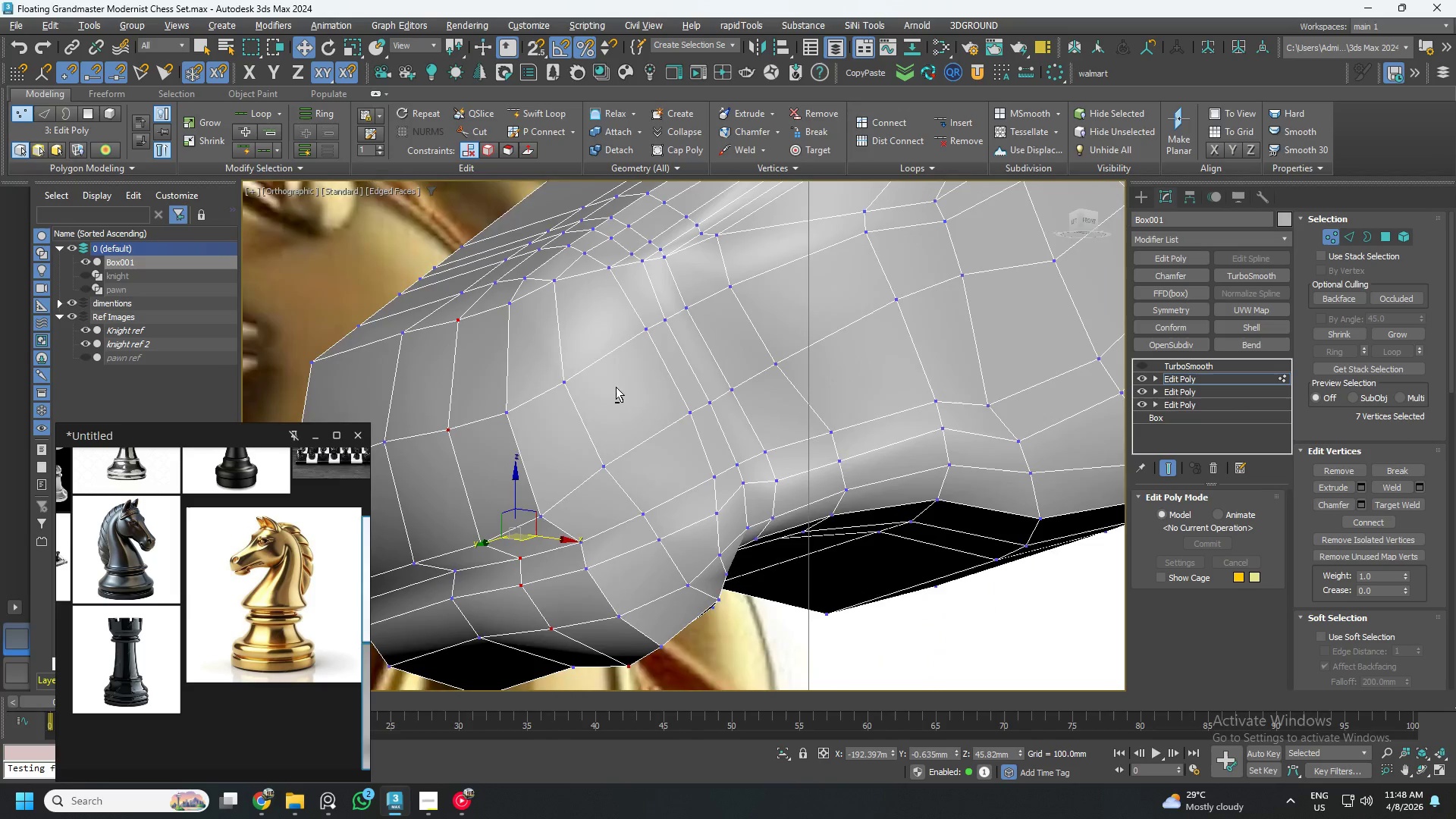 
hold_key(key=AltLeft, duration=1.47)
 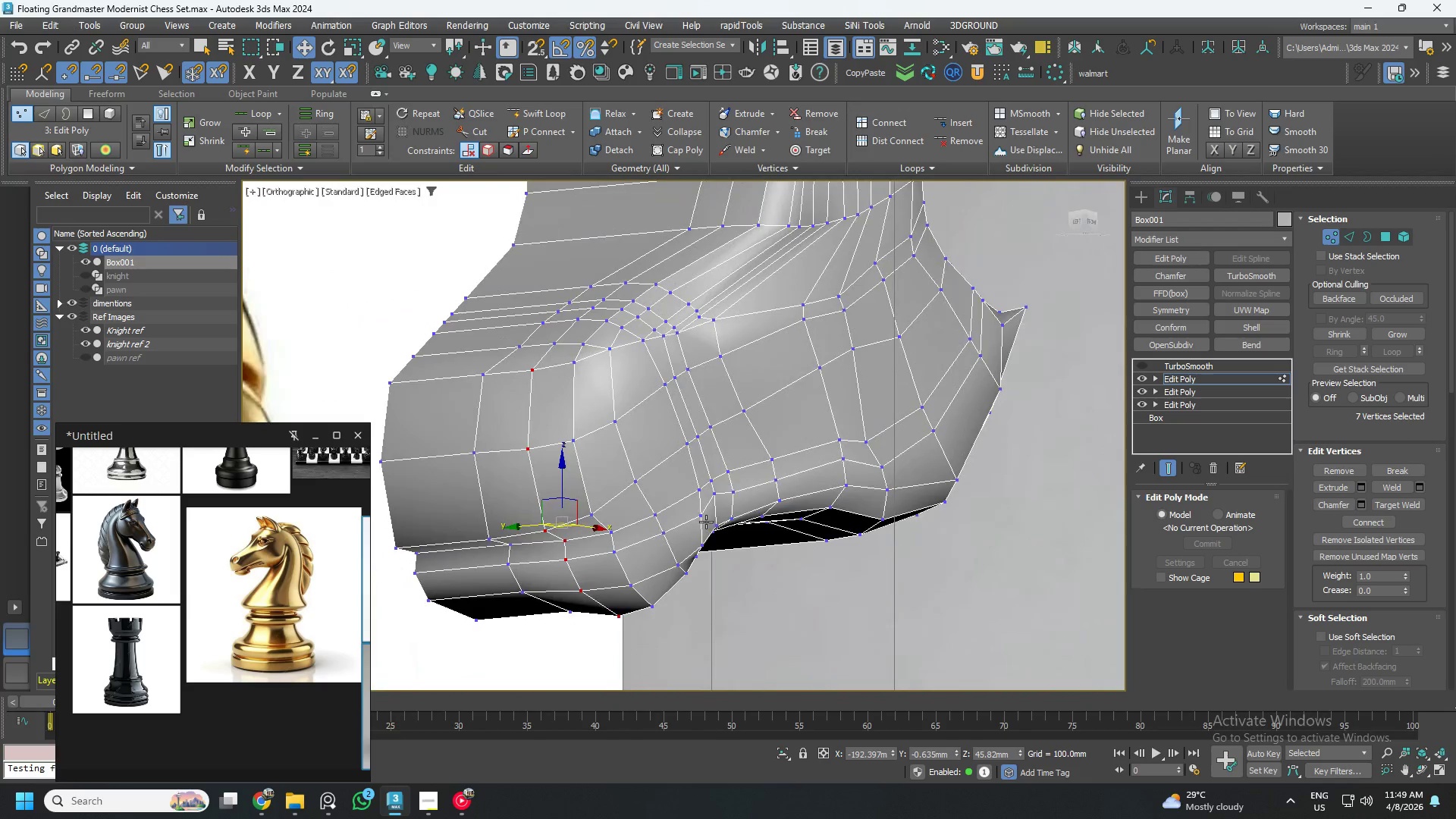 
scroll: coordinate [674, 507], scroll_direction: down, amount: 1.0
 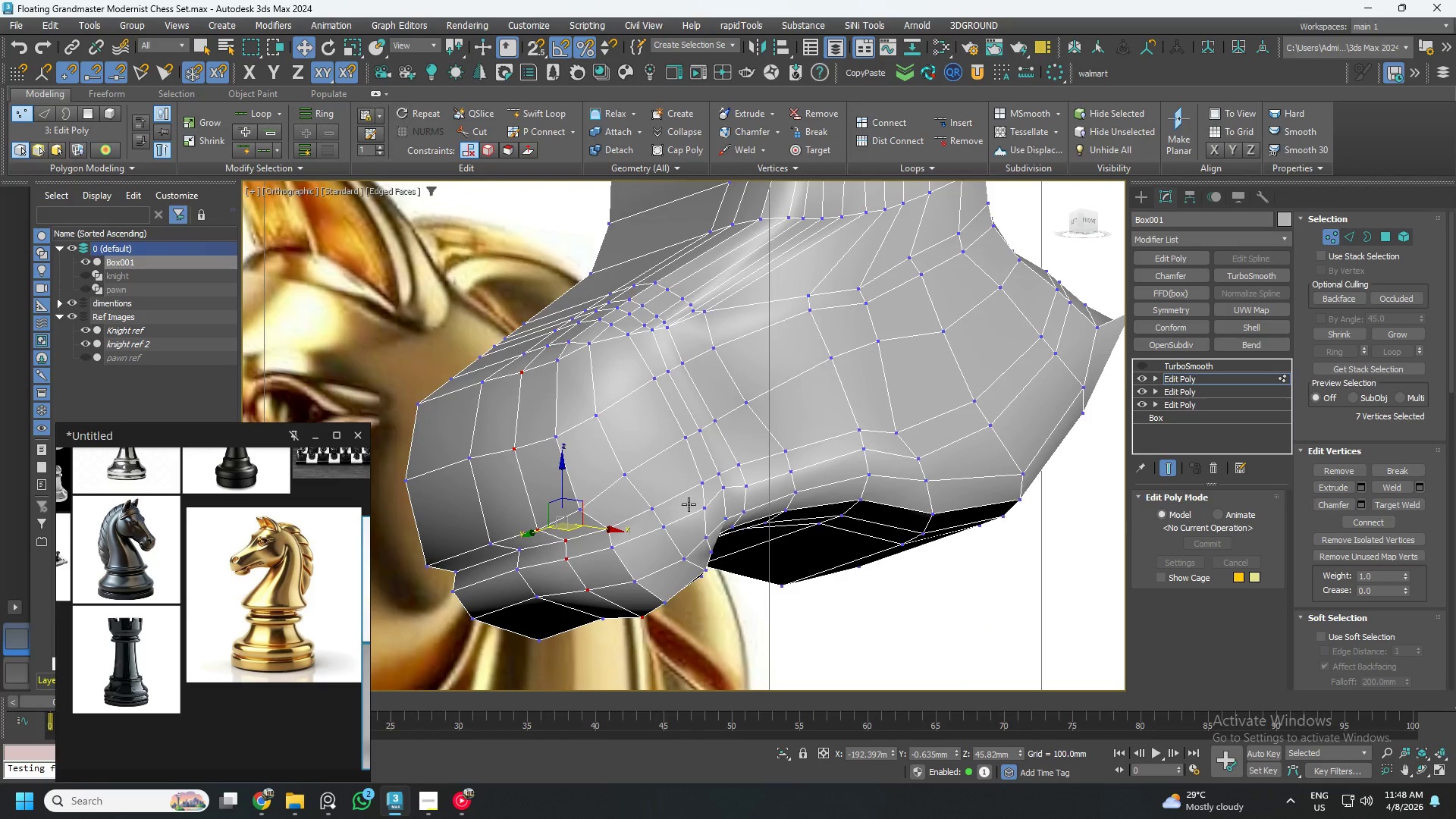 
scroll: coordinate [706, 512], scroll_direction: none, amount: 0.0
 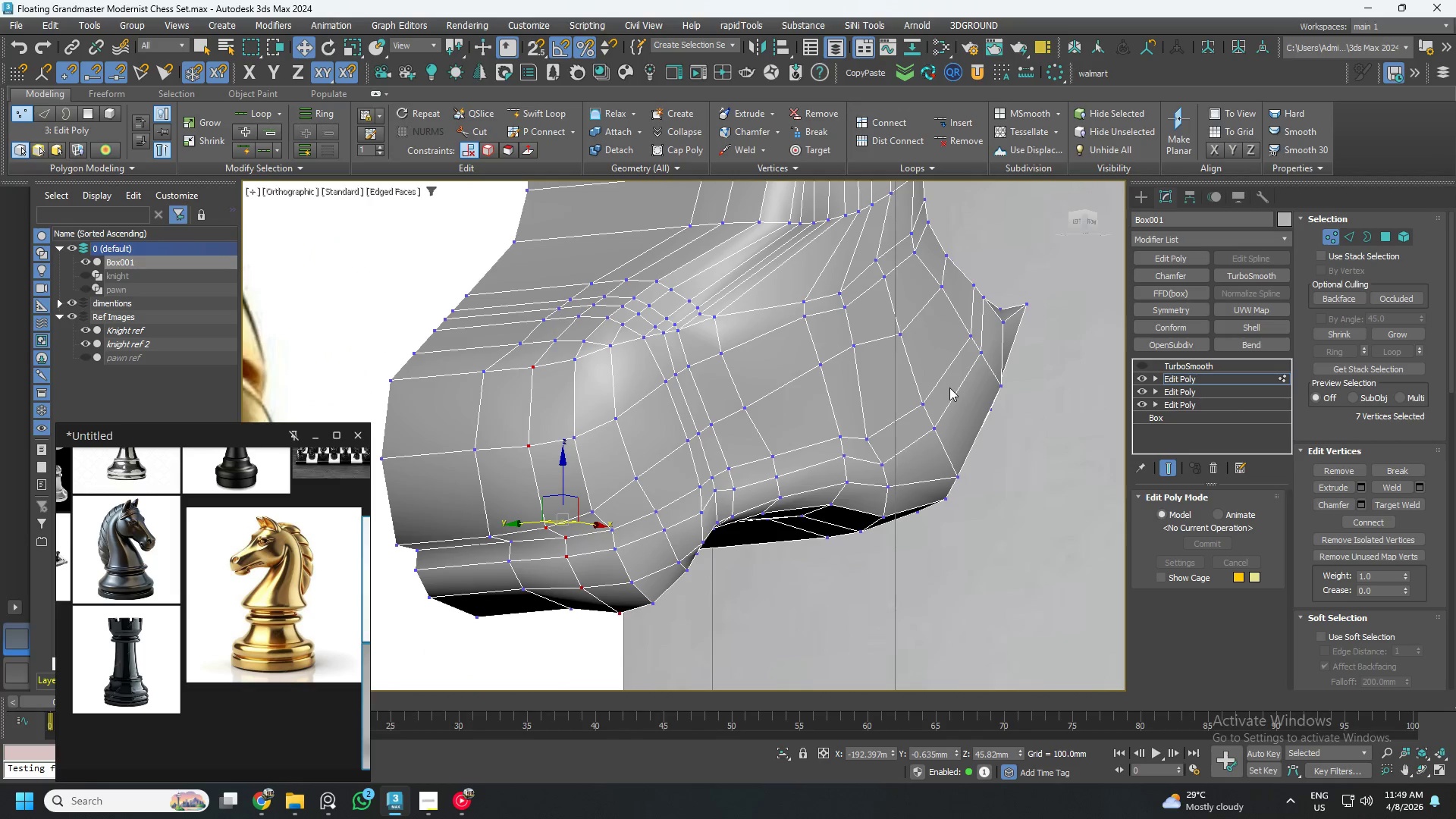 
key(4)
 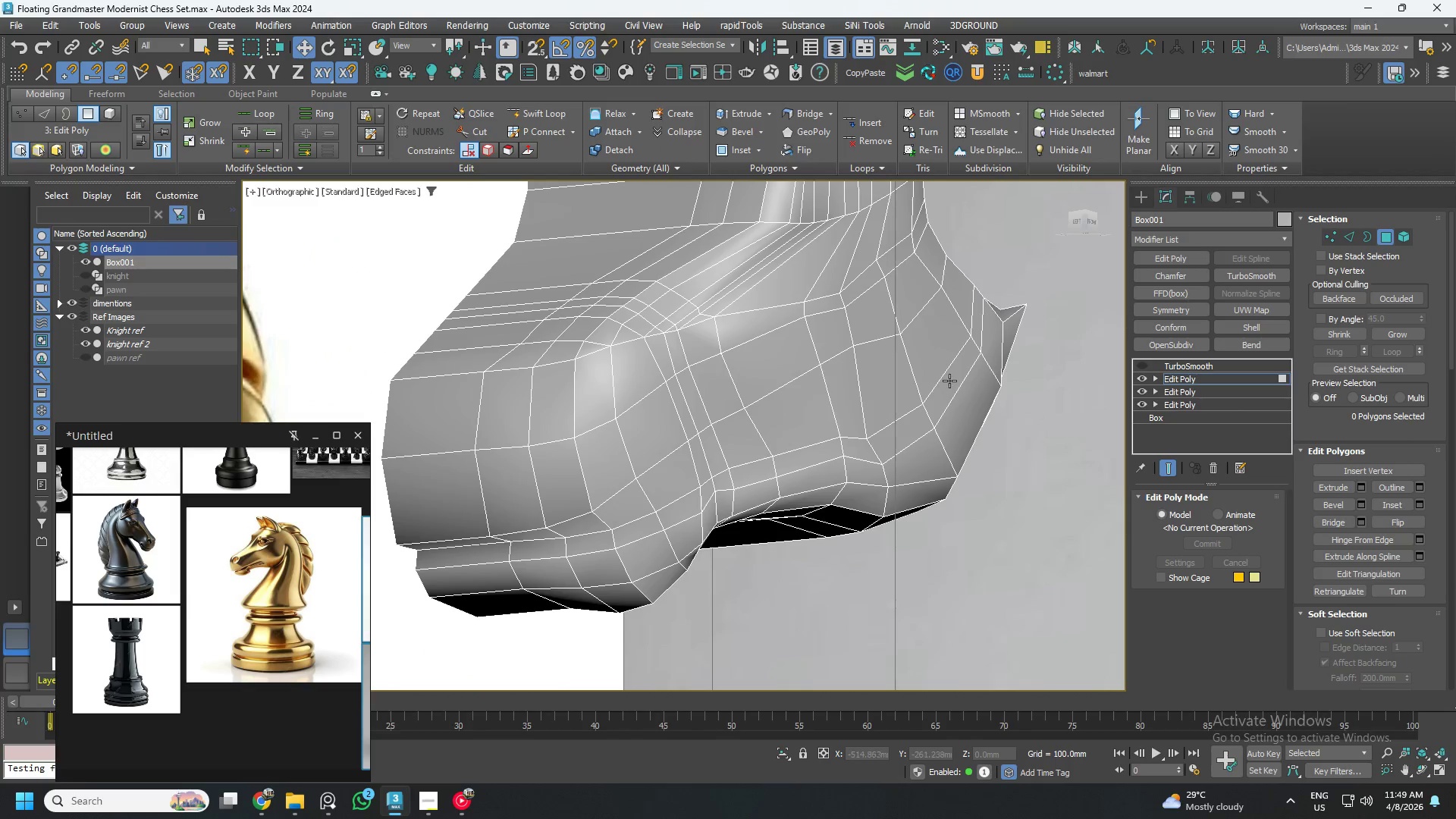 
left_click([949, 380])
 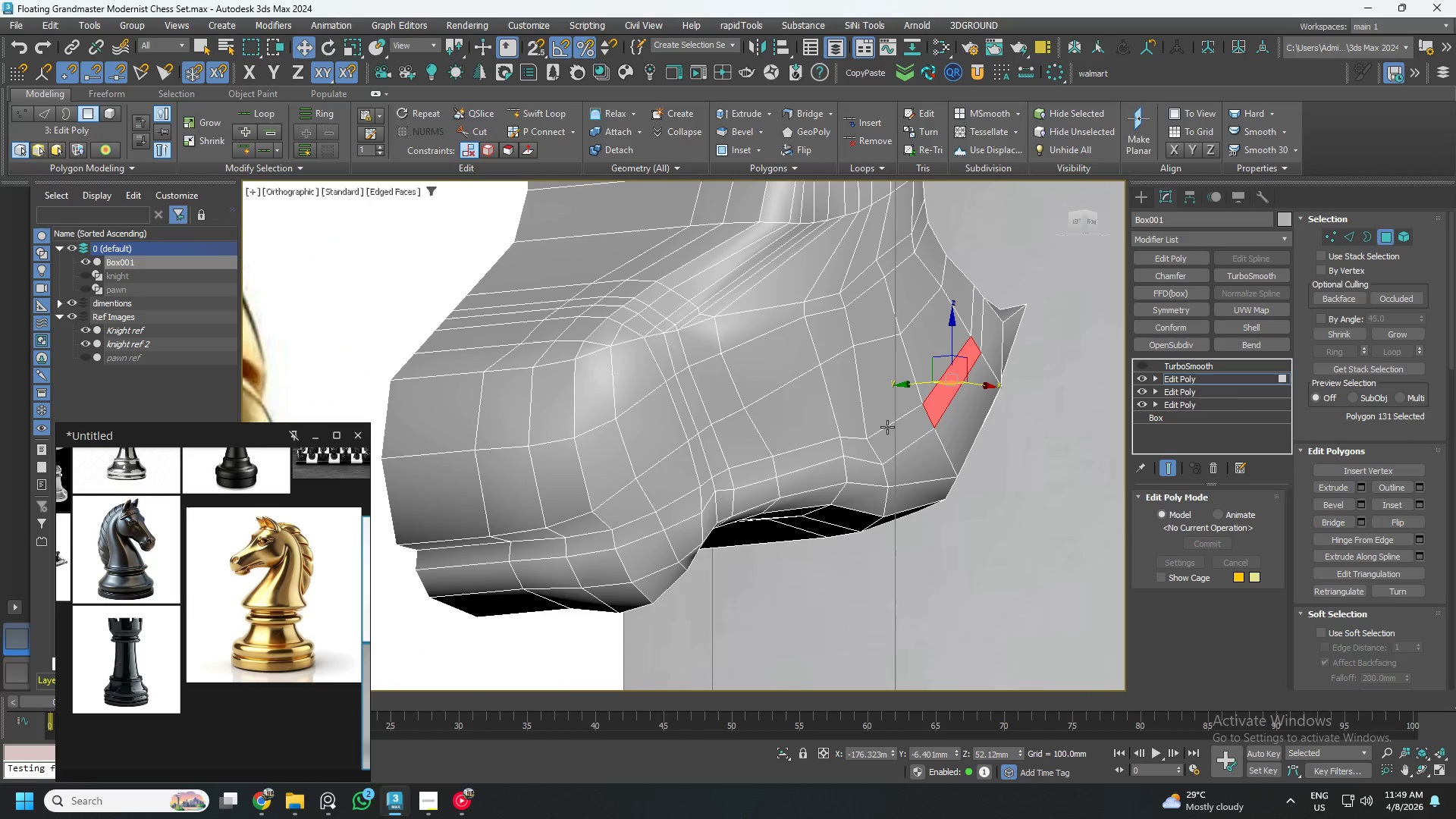 
left_click([883, 435])
 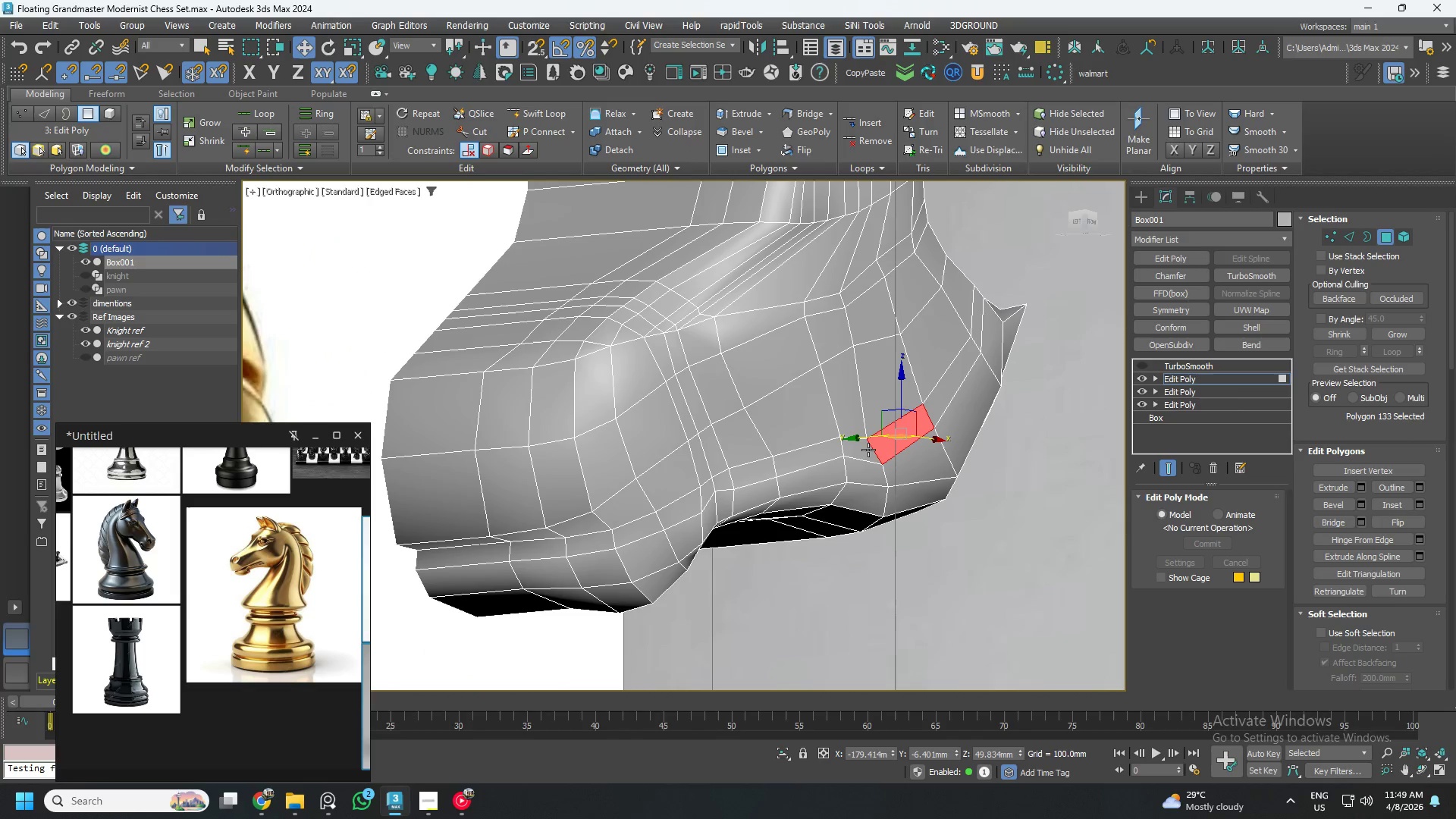 
hold_key(key=ControlLeft, duration=1.5)
left_click([858, 451])
 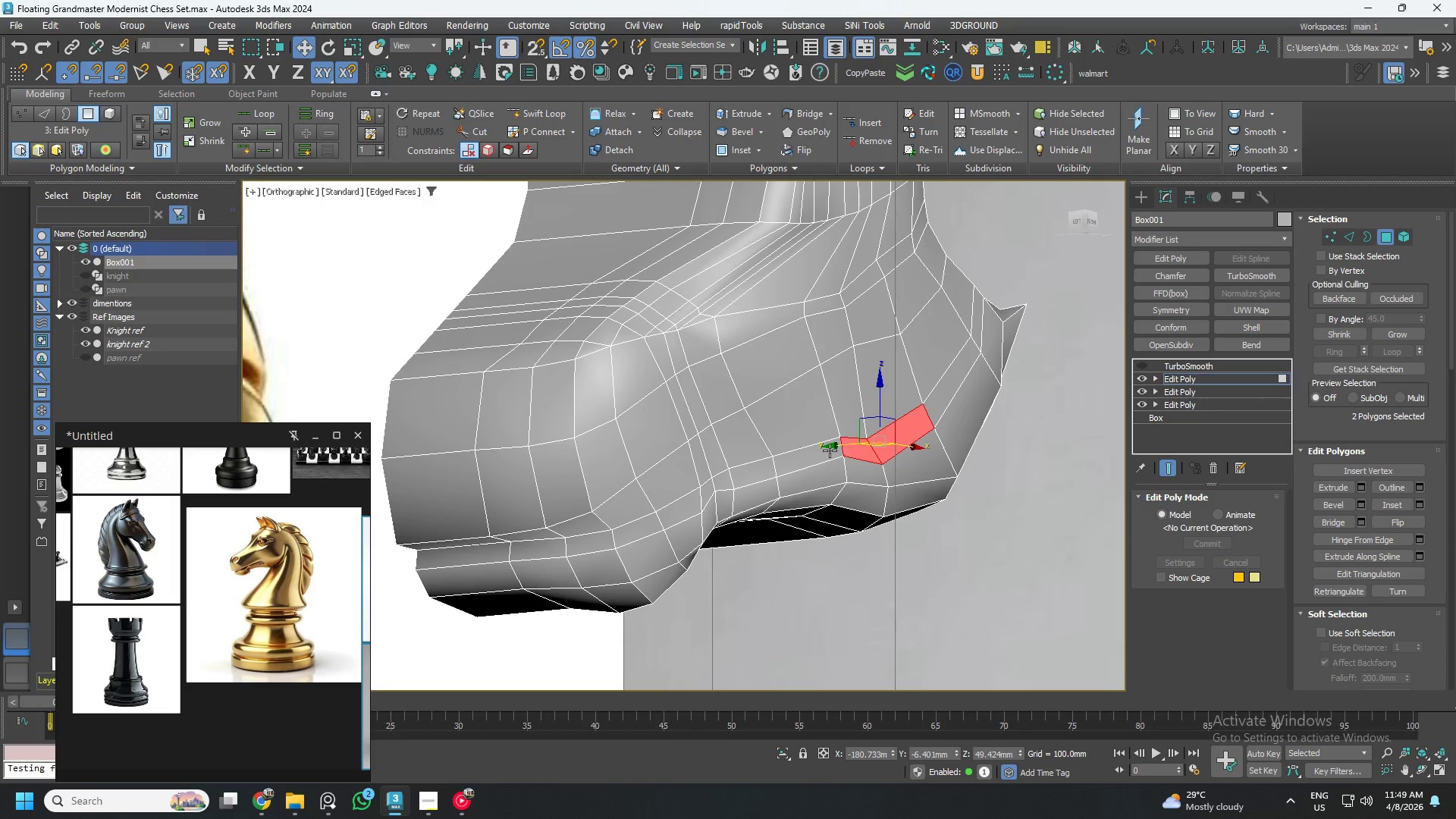 
double_click([830, 450])
 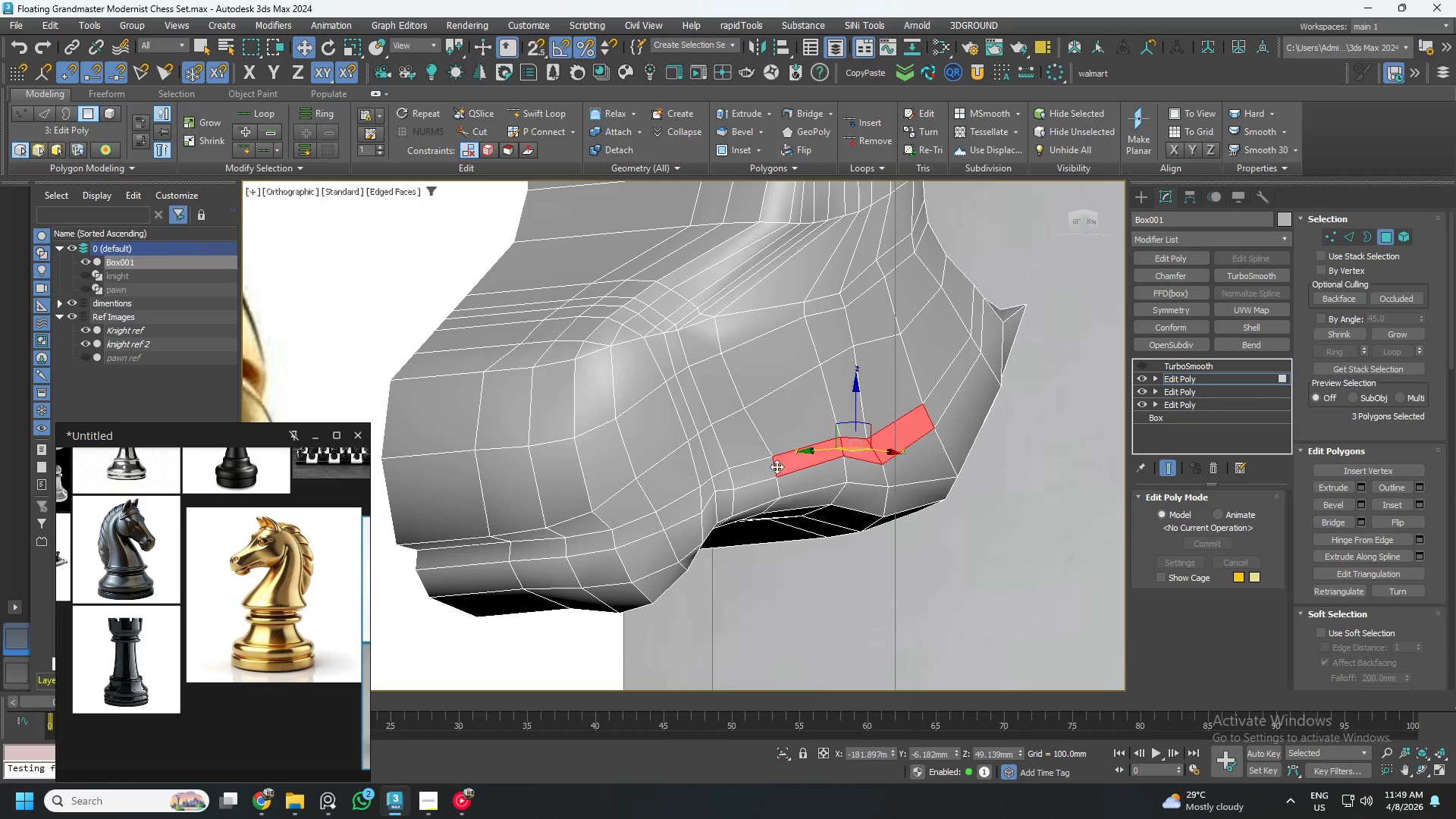 
left_click([756, 469])
 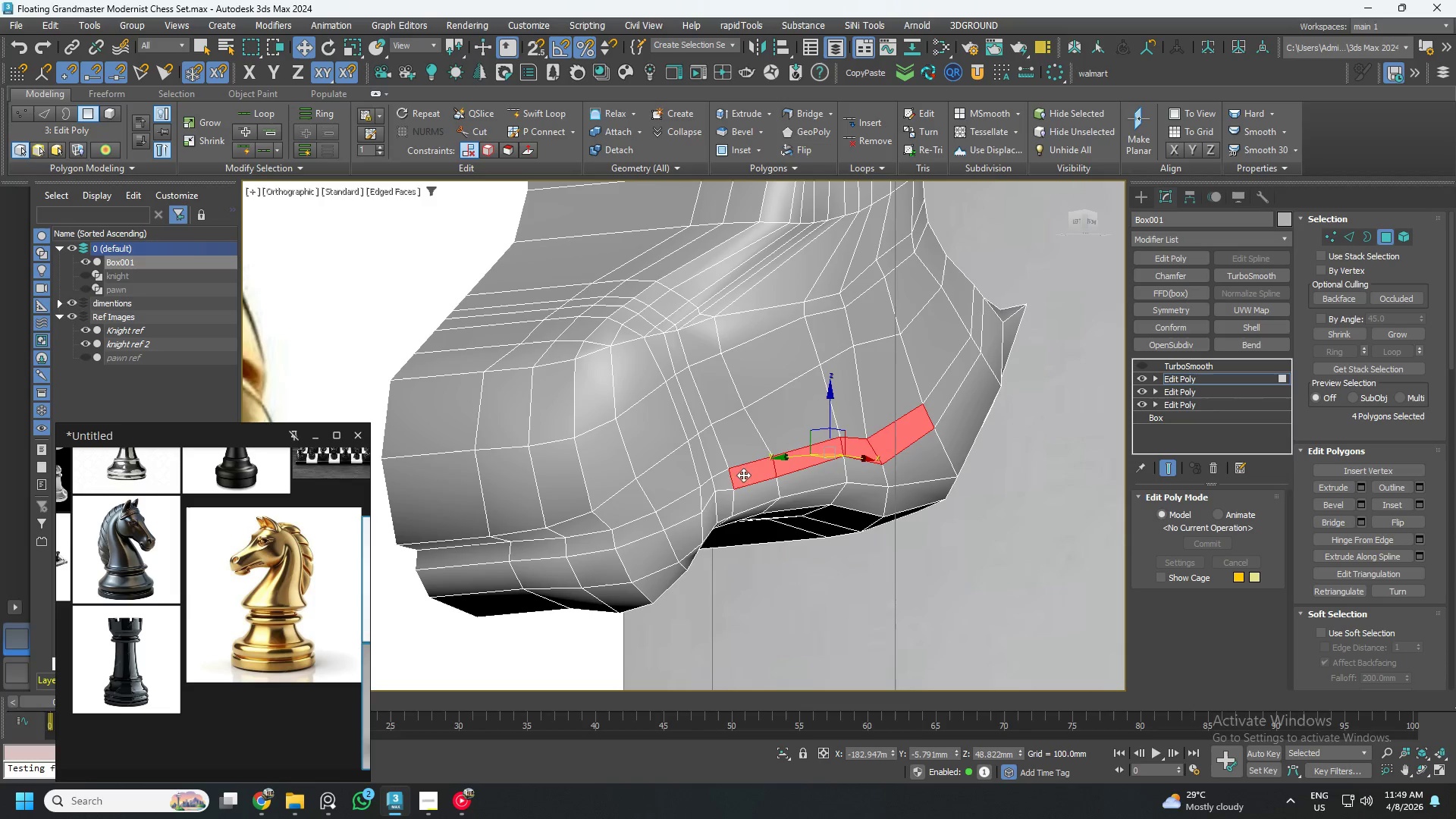 
hold_key(key=ControlLeft, duration=1.52)
left_click([724, 482])
 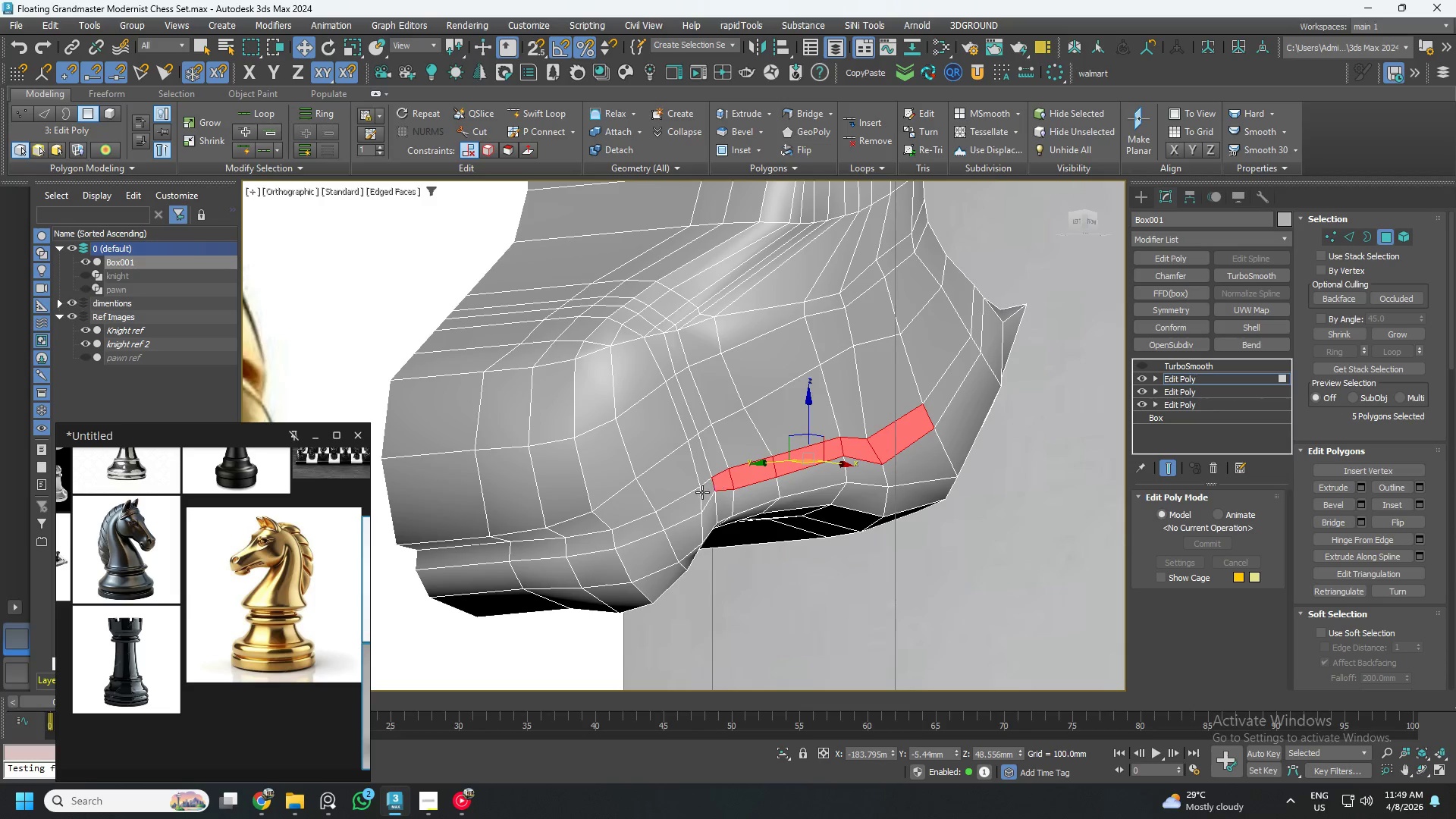 
double_click([702, 492])
 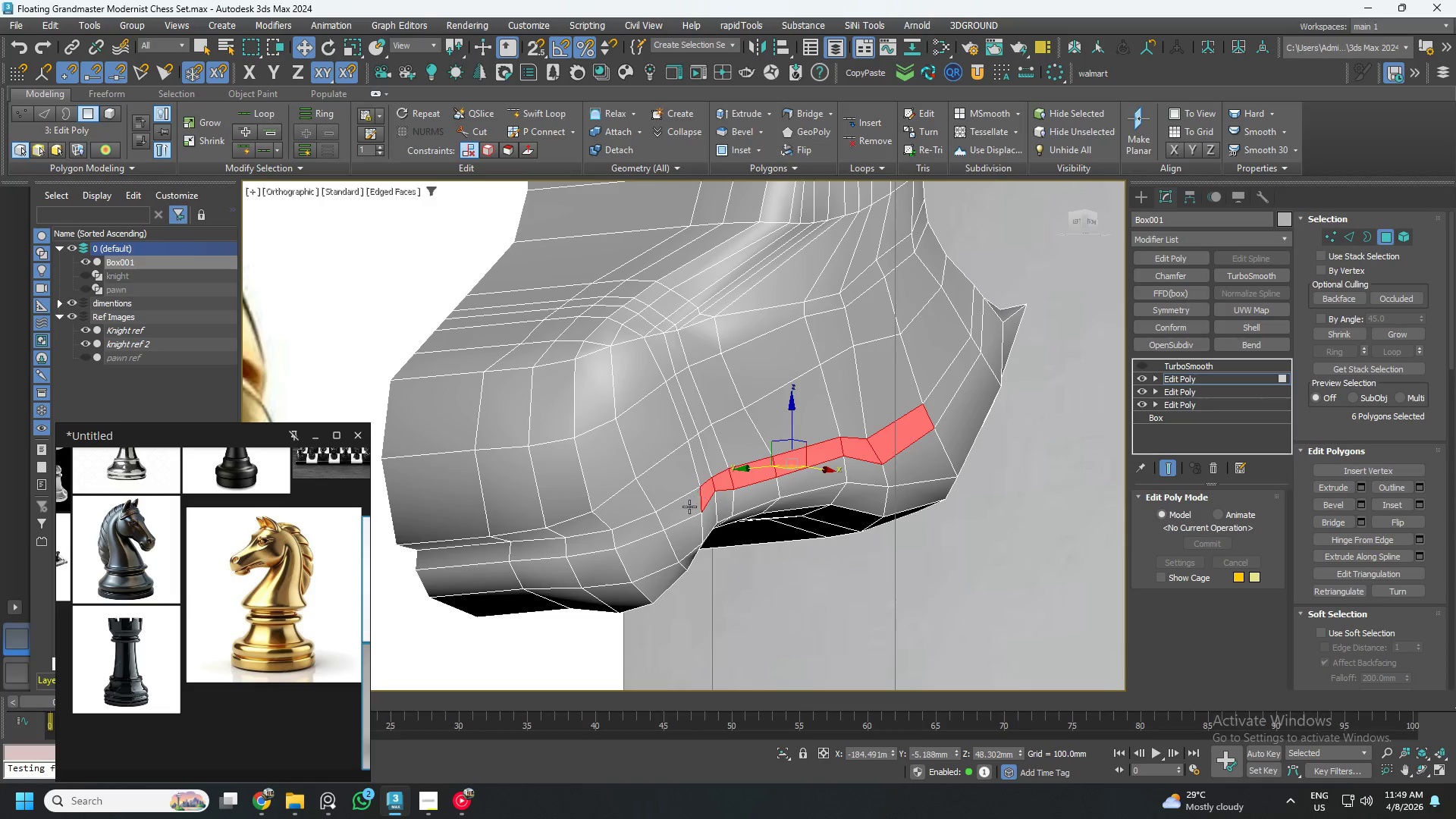 
triple_click([685, 512])
 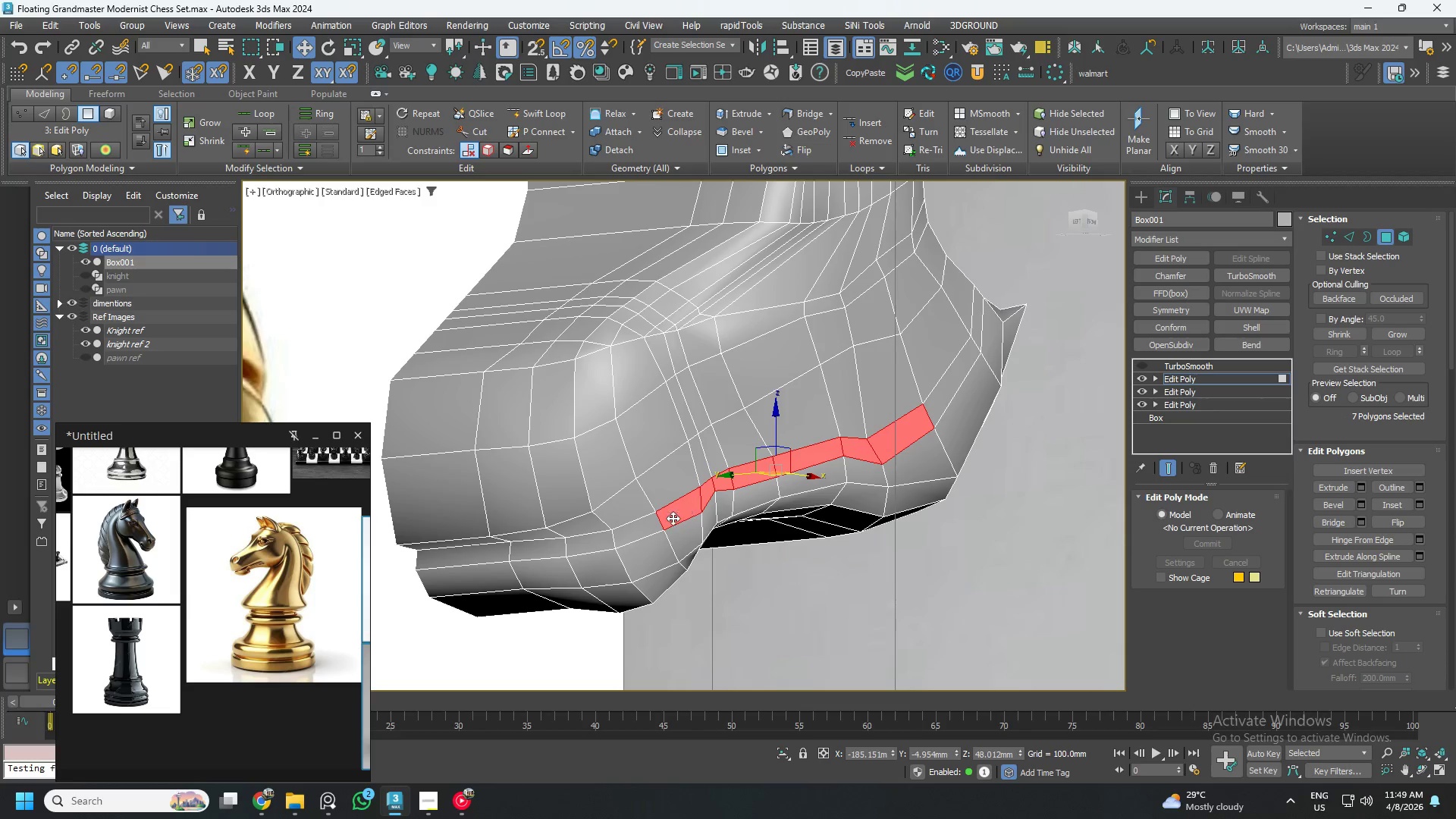 
hold_key(key=ControlLeft, duration=1.53)
triple_click([645, 528])
 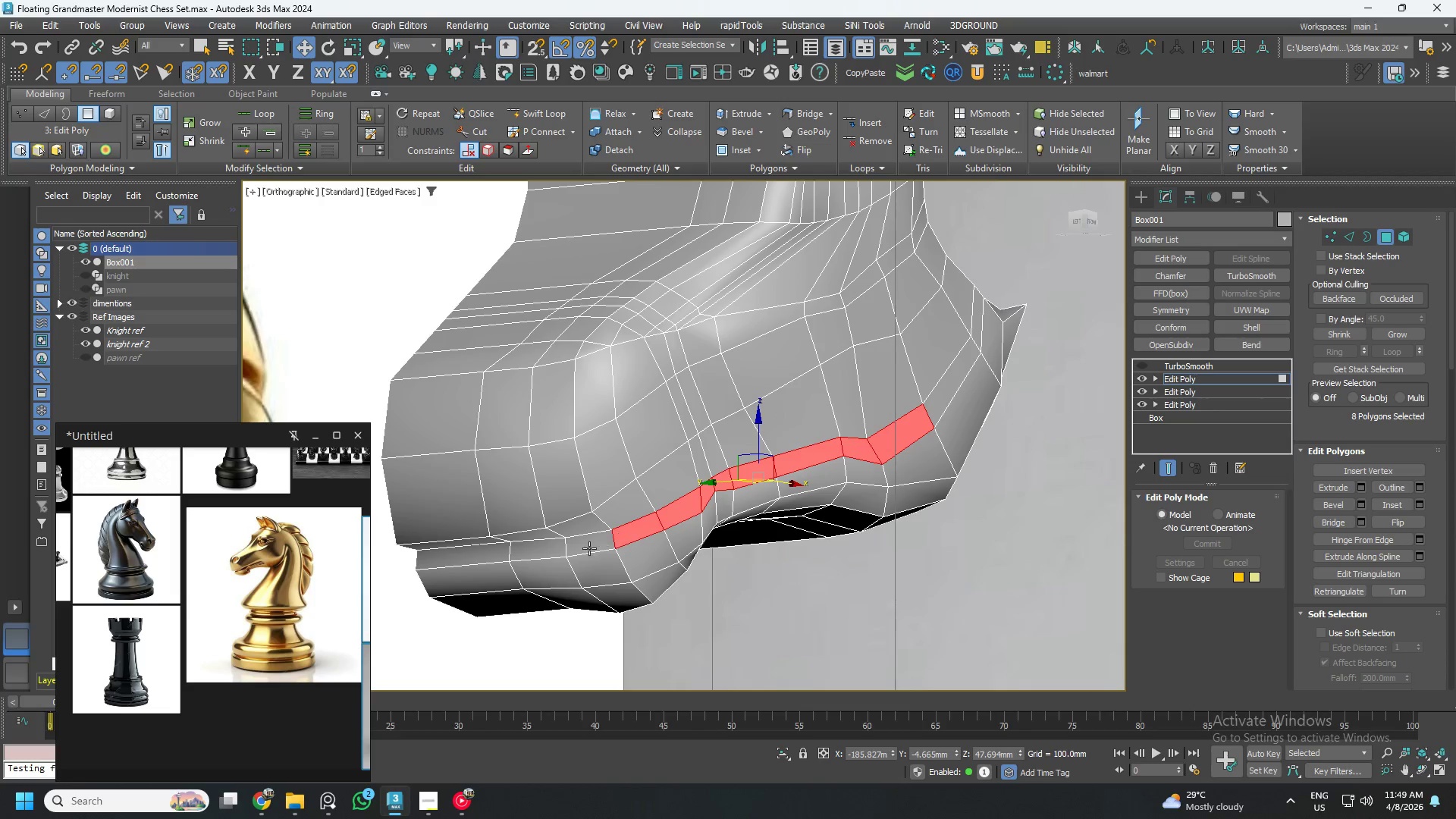 
left_click([582, 548])
 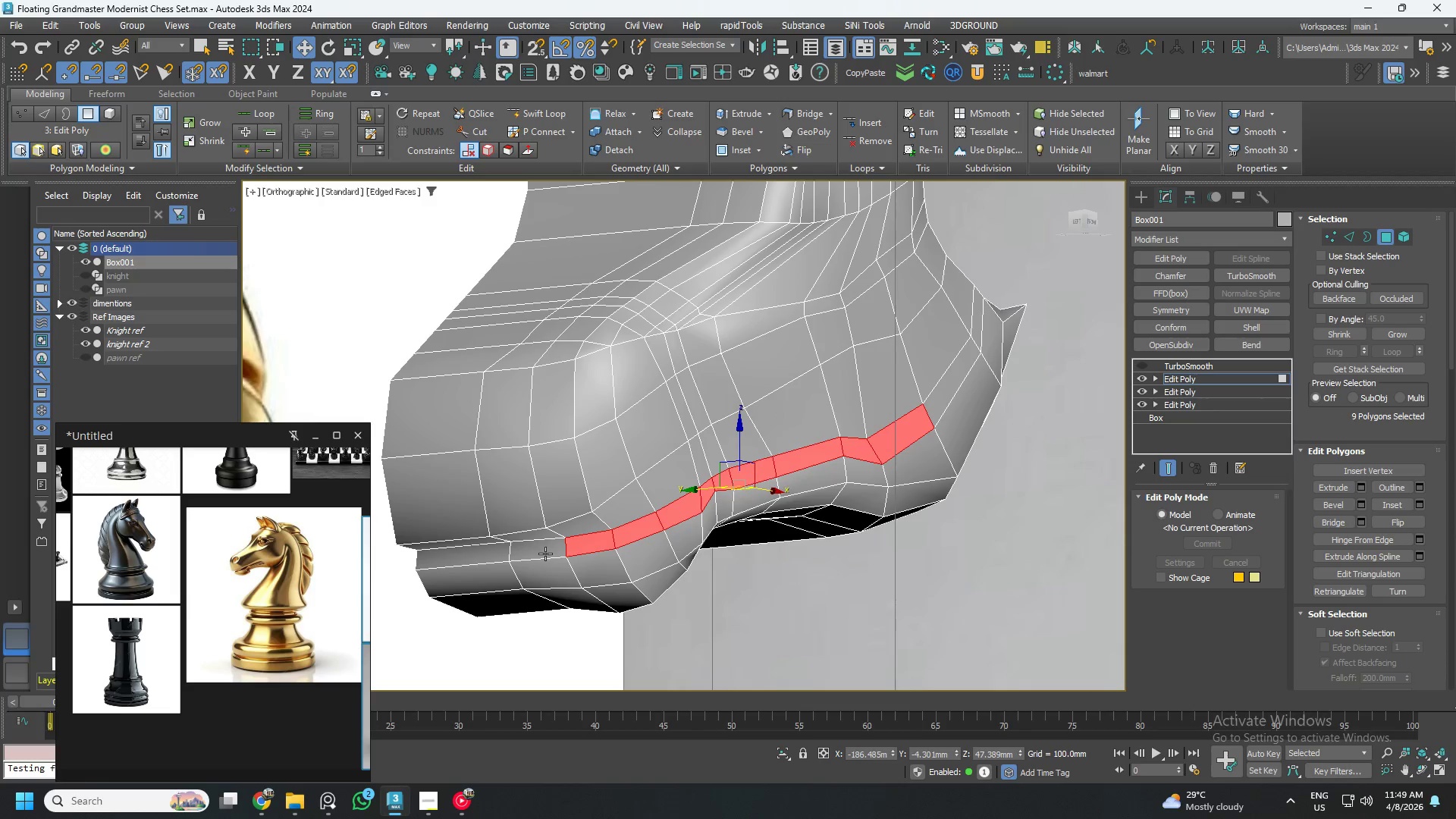 
double_click([545, 554])
 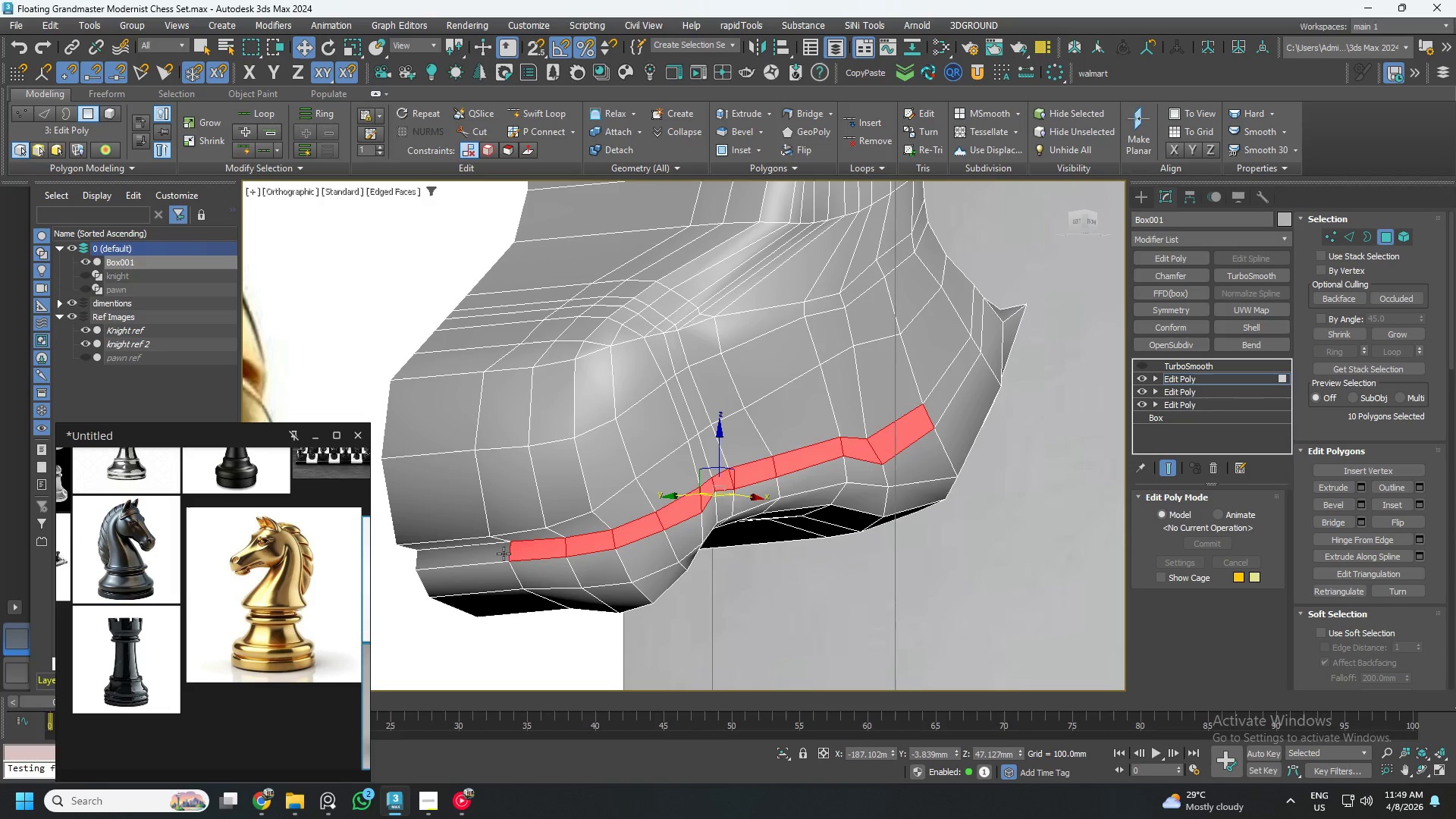 
key(Control+ControlLeft)
 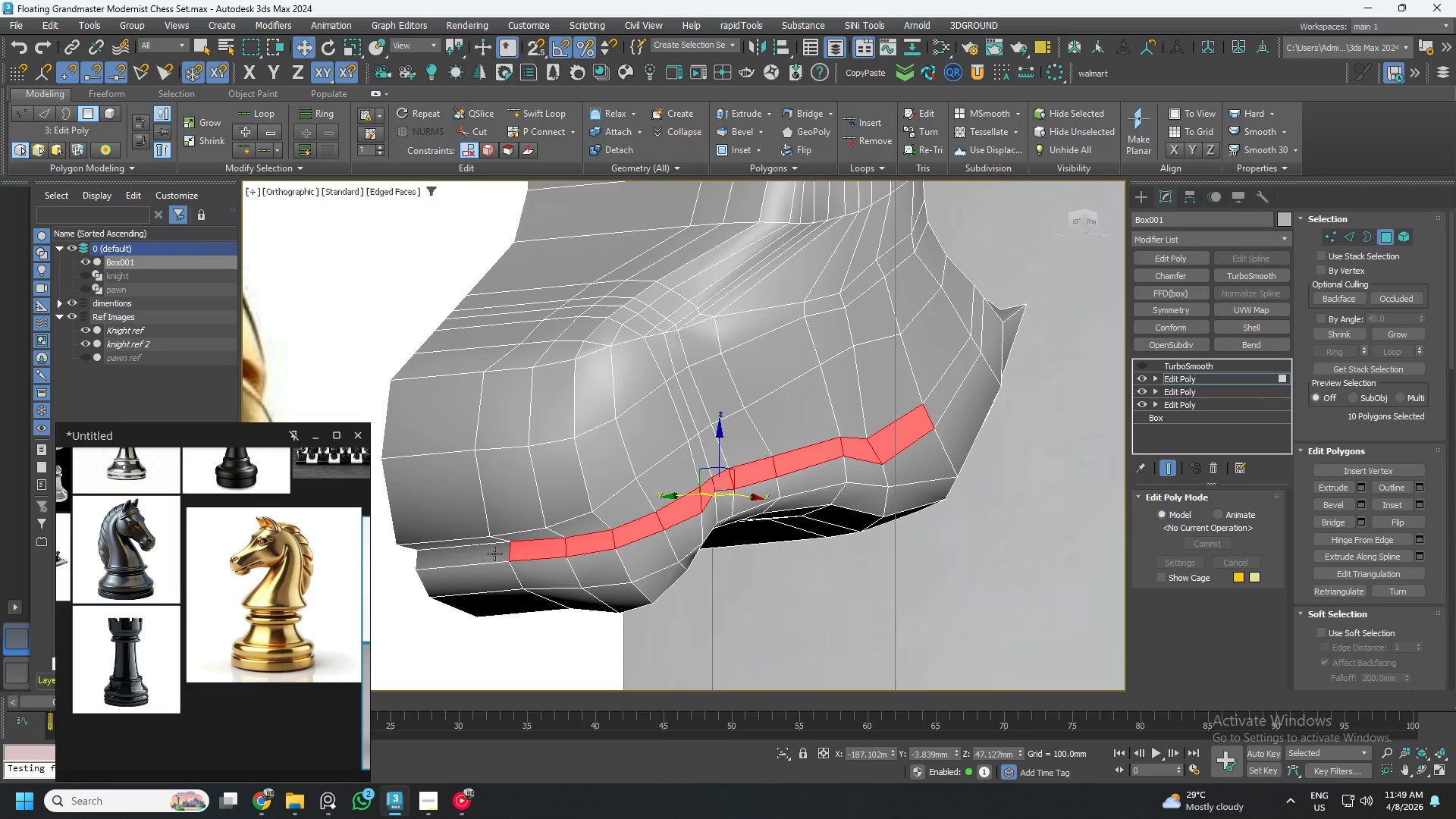 
key(Control+ControlLeft)
 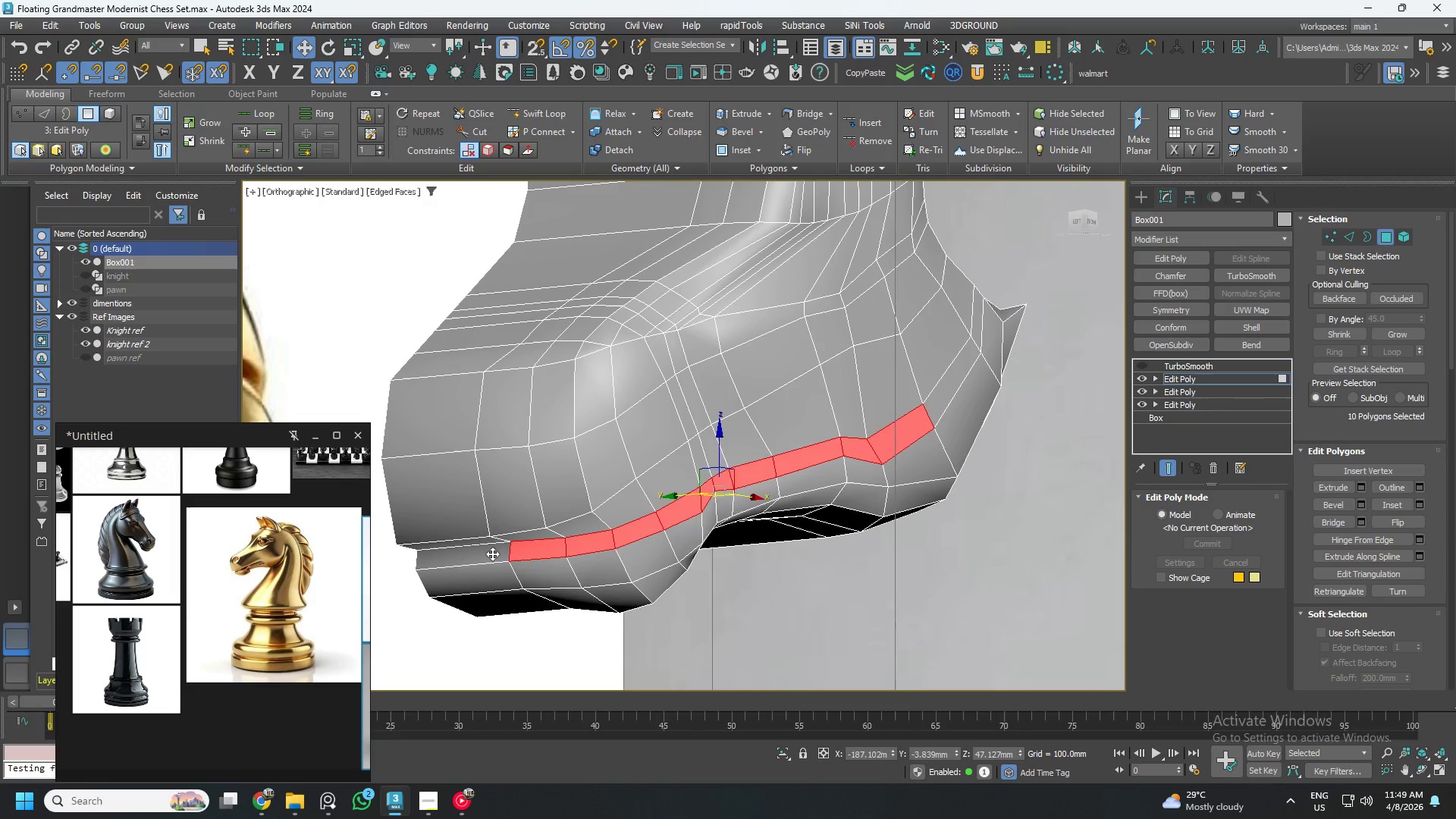 
triple_click([492, 554])
 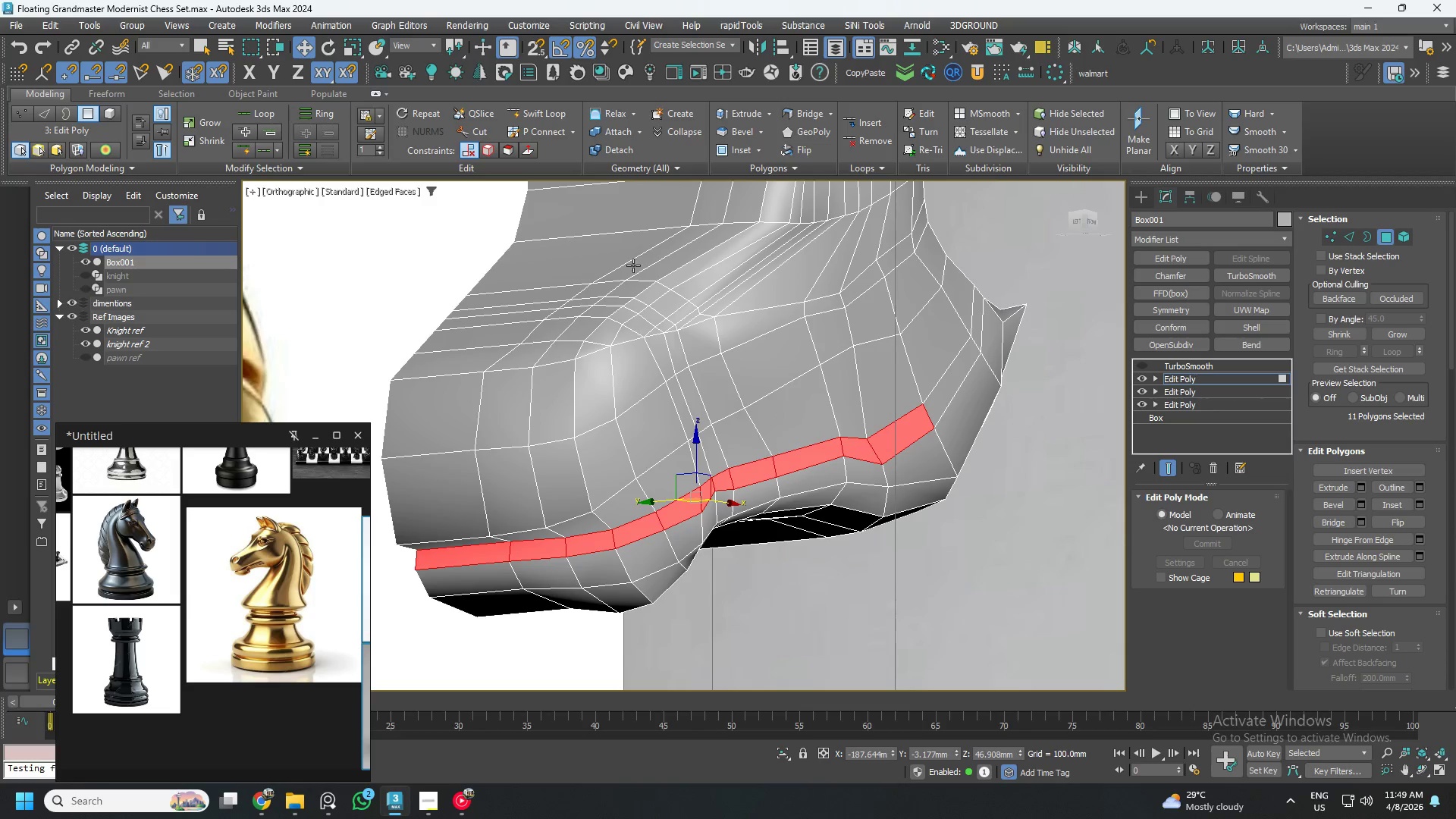 
key(Control+ControlLeft)
 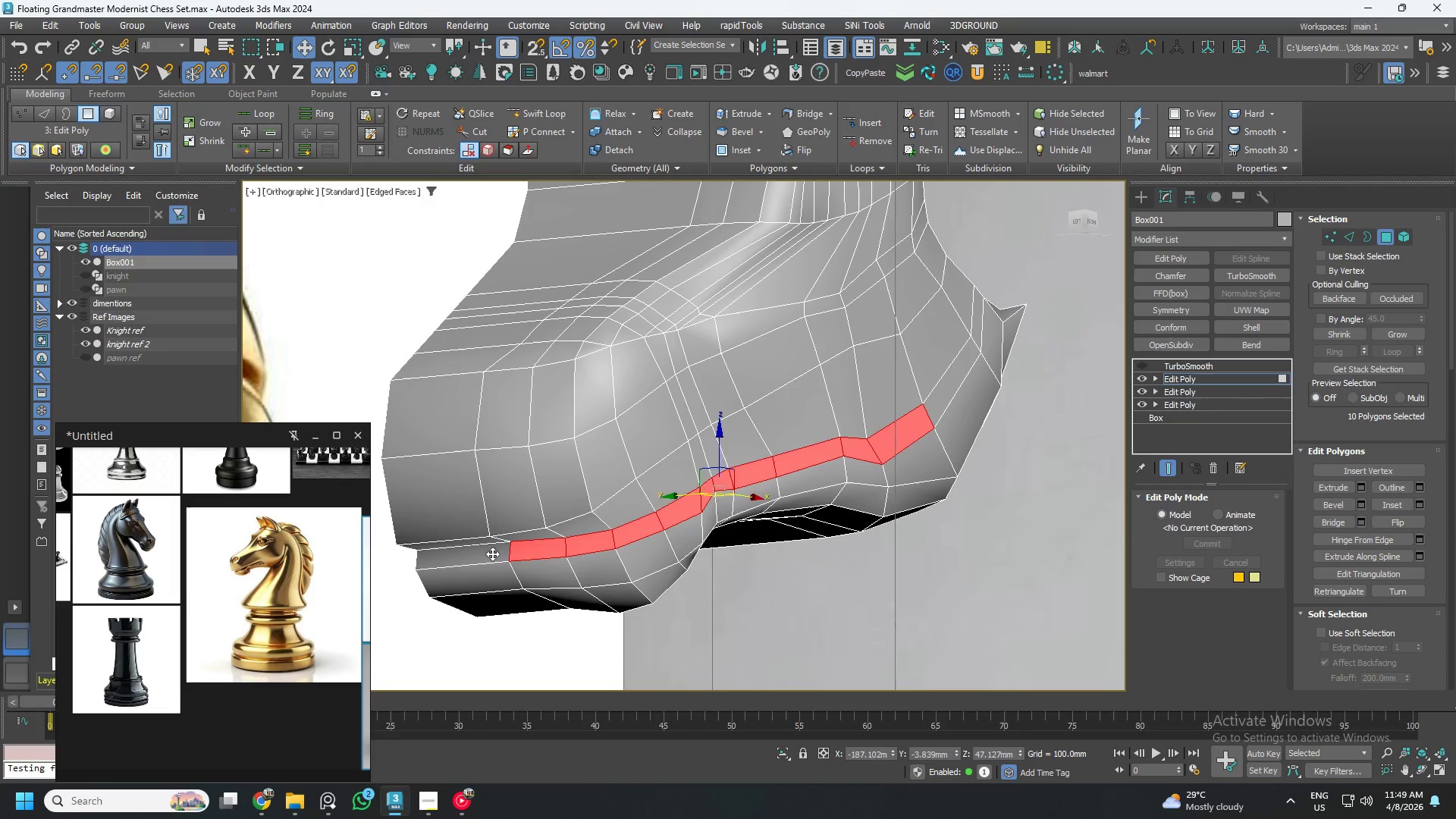 
key(Control+ControlLeft)
 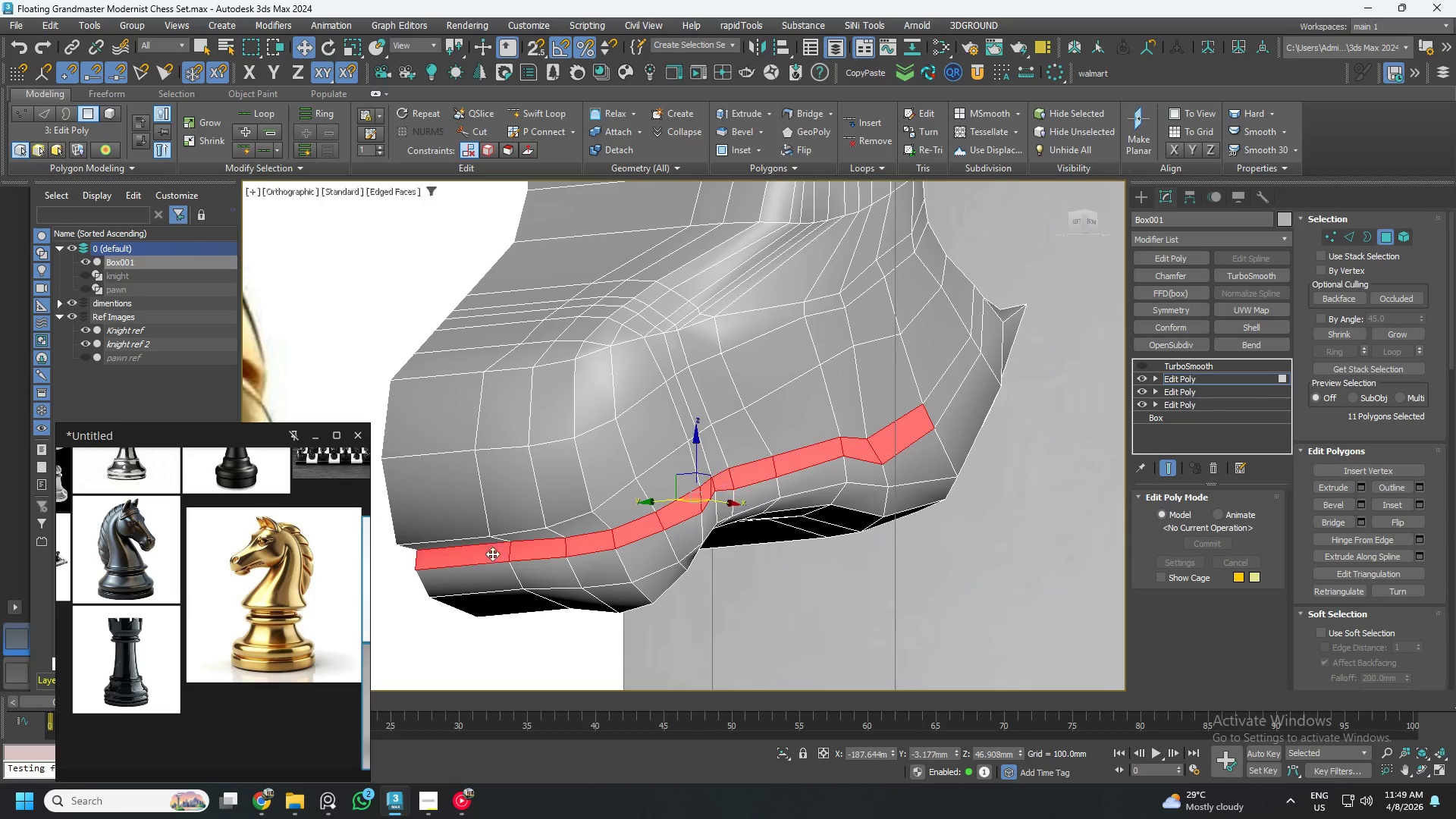 
key(Control+ControlLeft)
 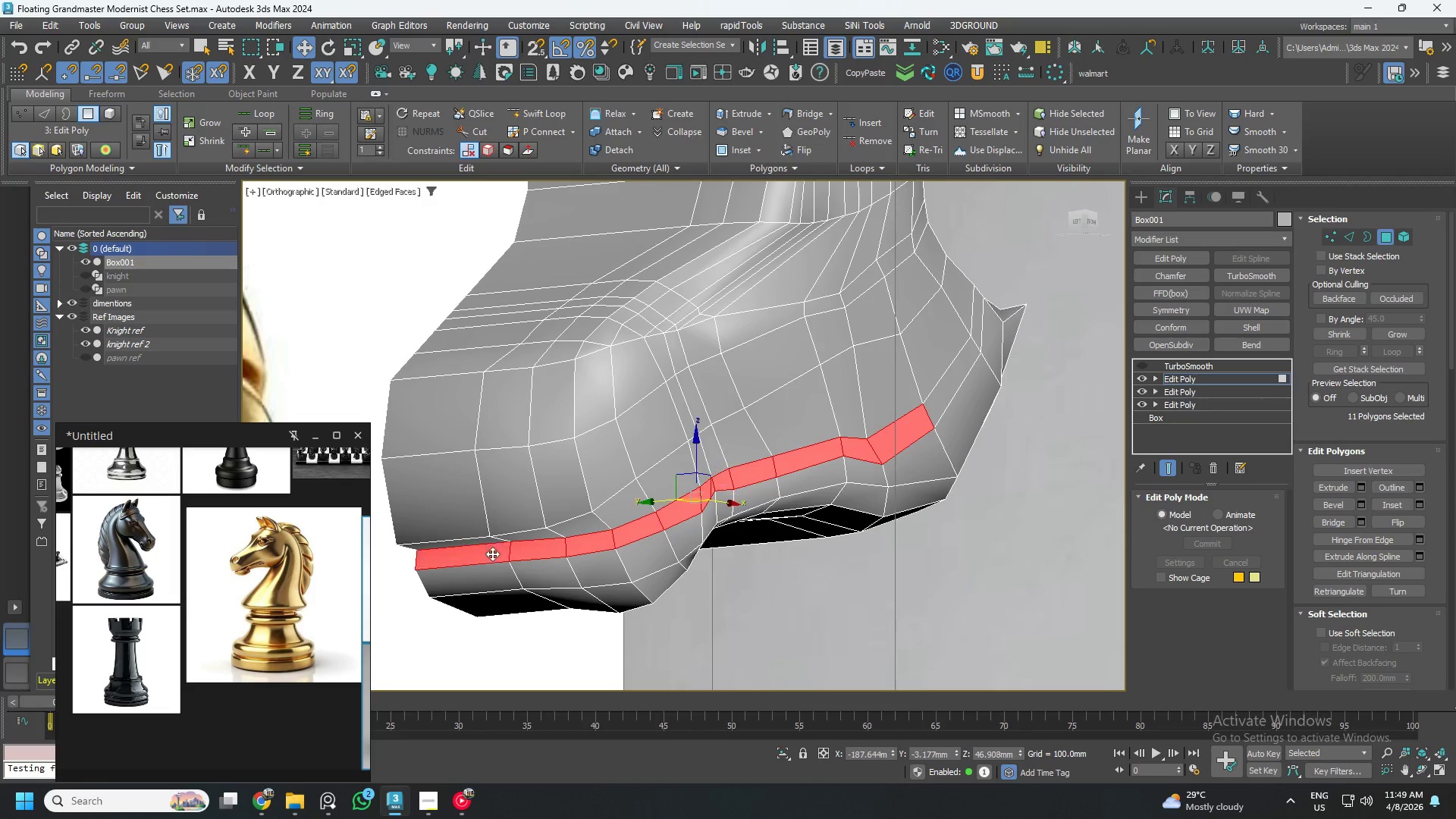 
key(Control+ControlLeft)
 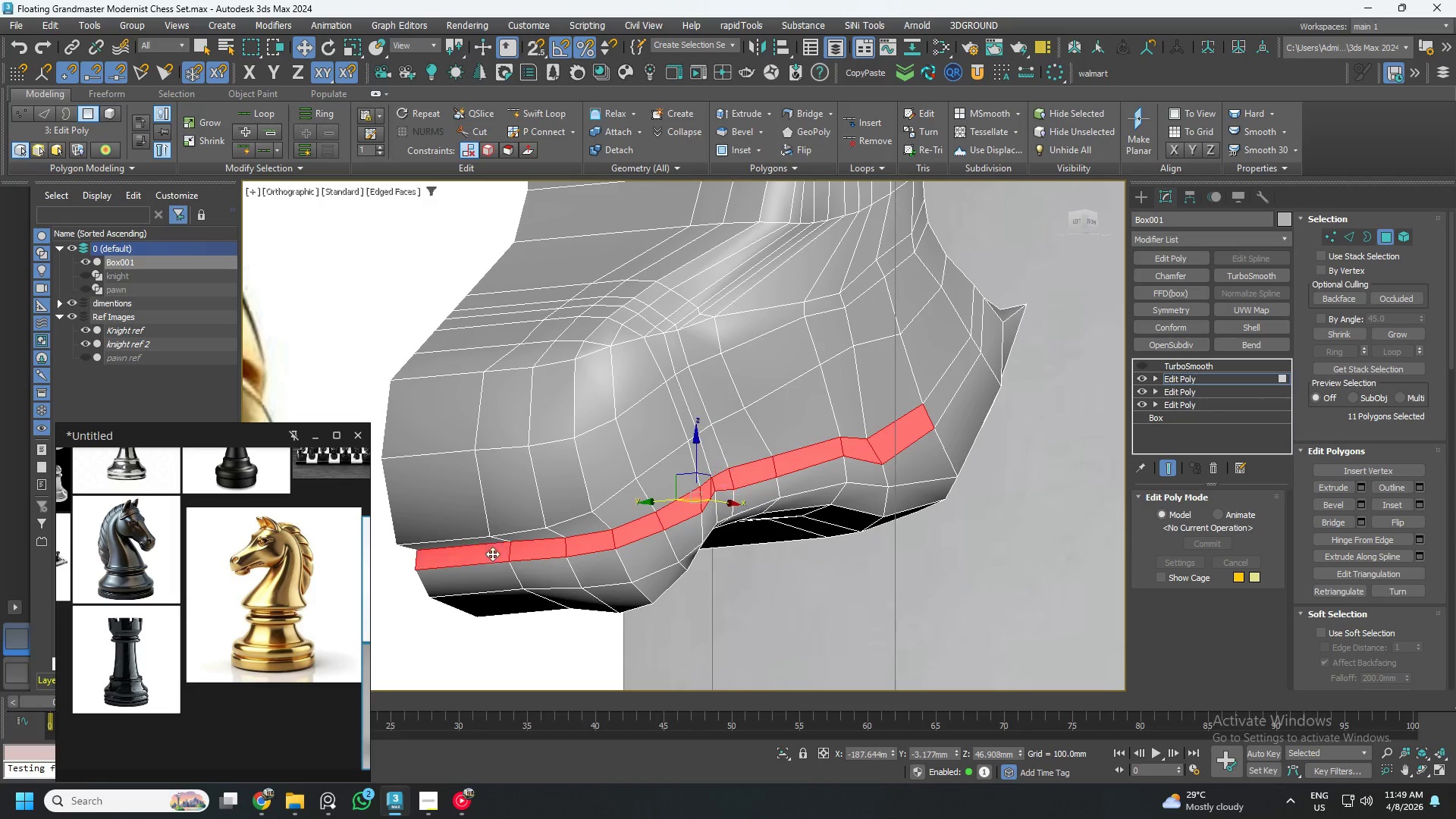 
key(Control+ControlLeft)
 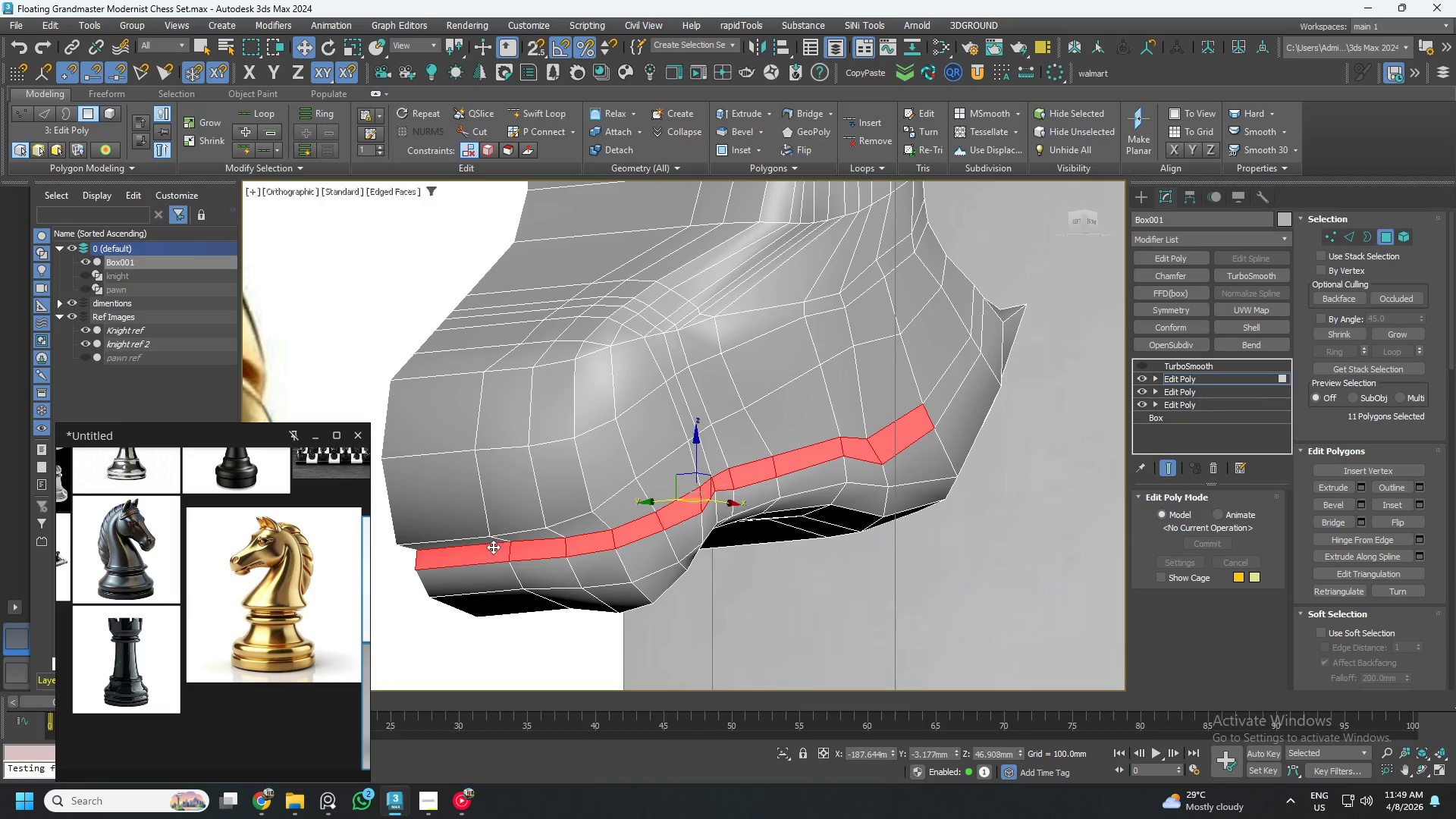 
key(Control+ControlLeft)
 